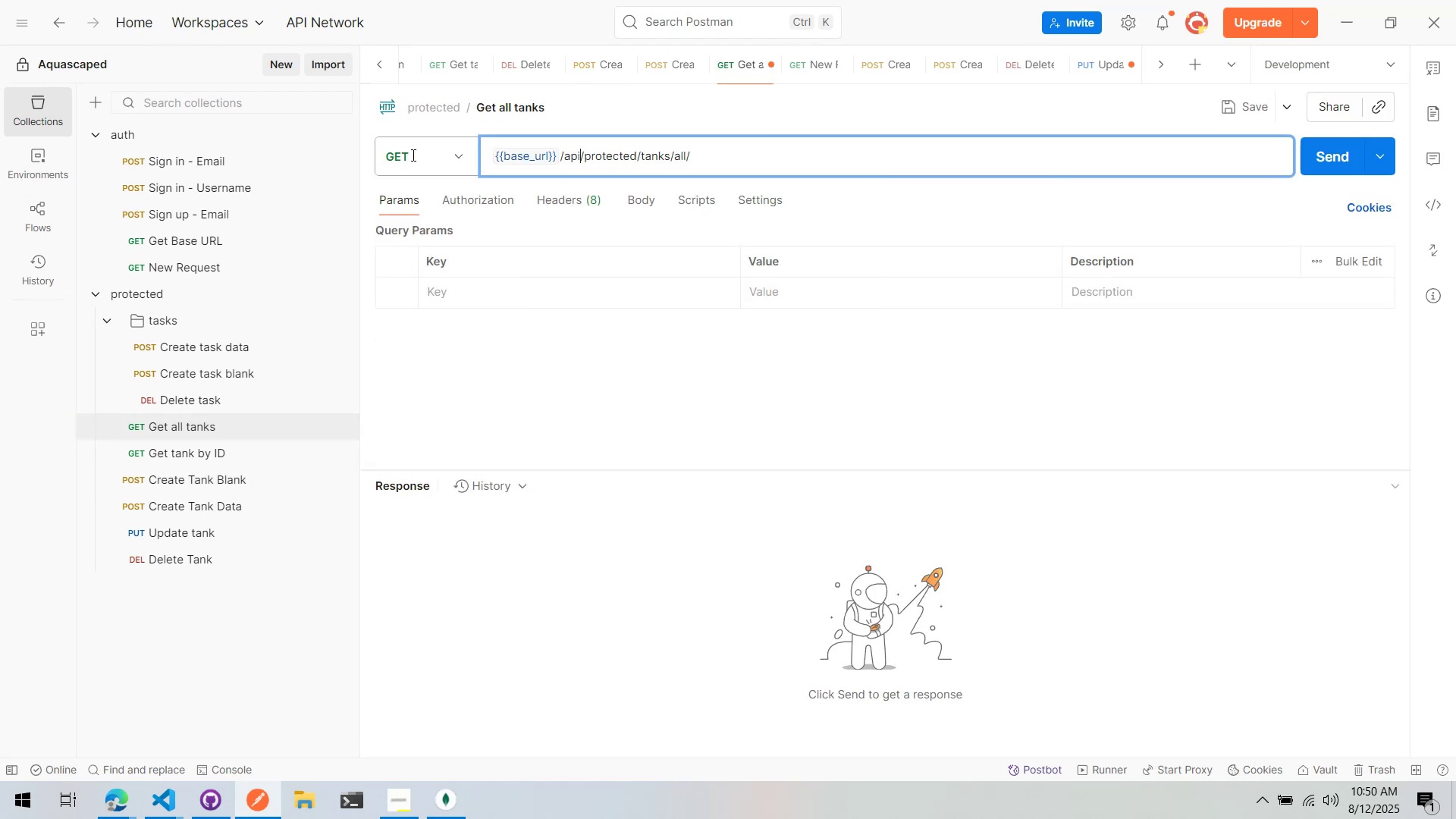 
key(Control+ArrowRight)
 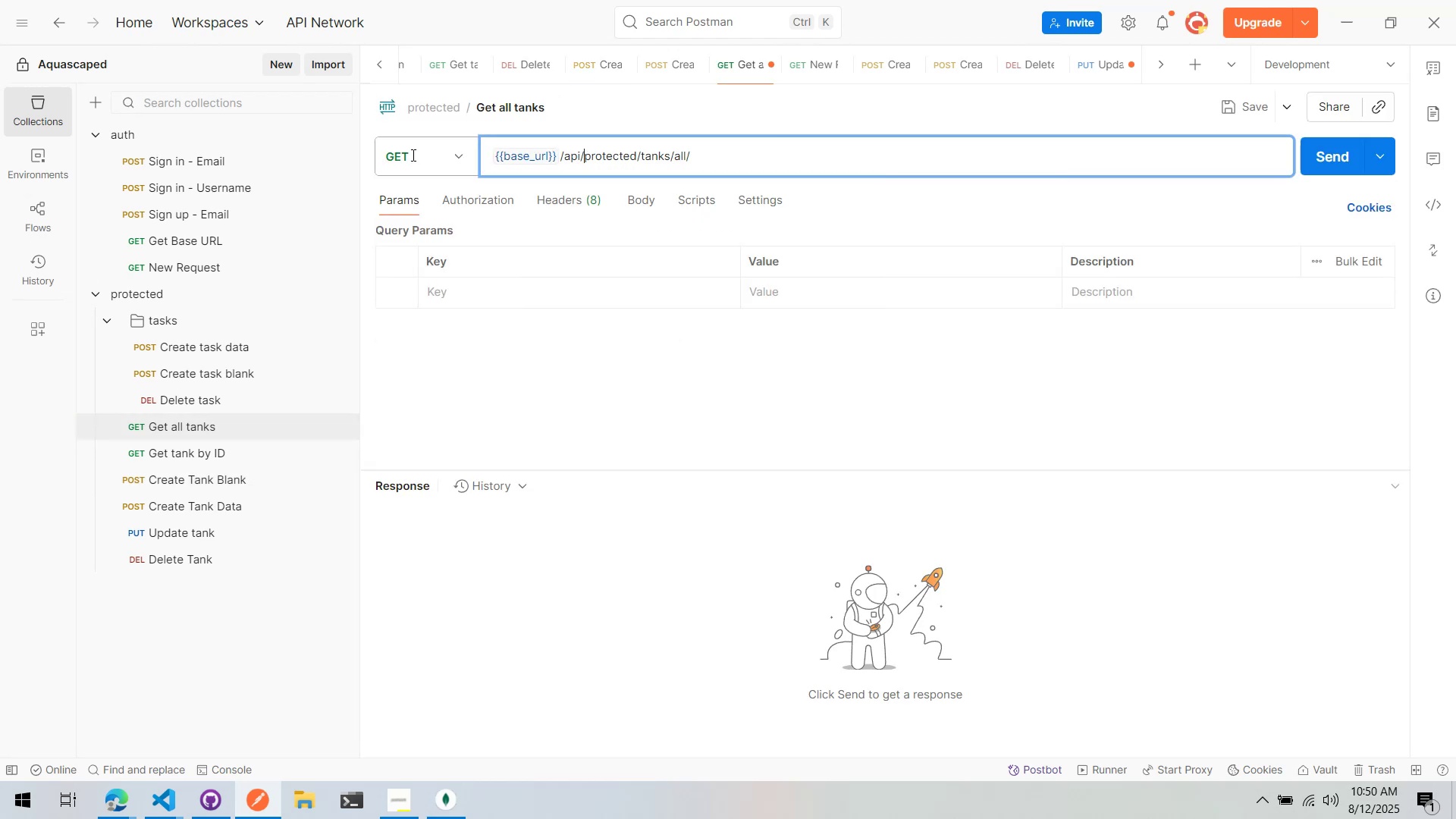 
key(Control+ArrowRight)
 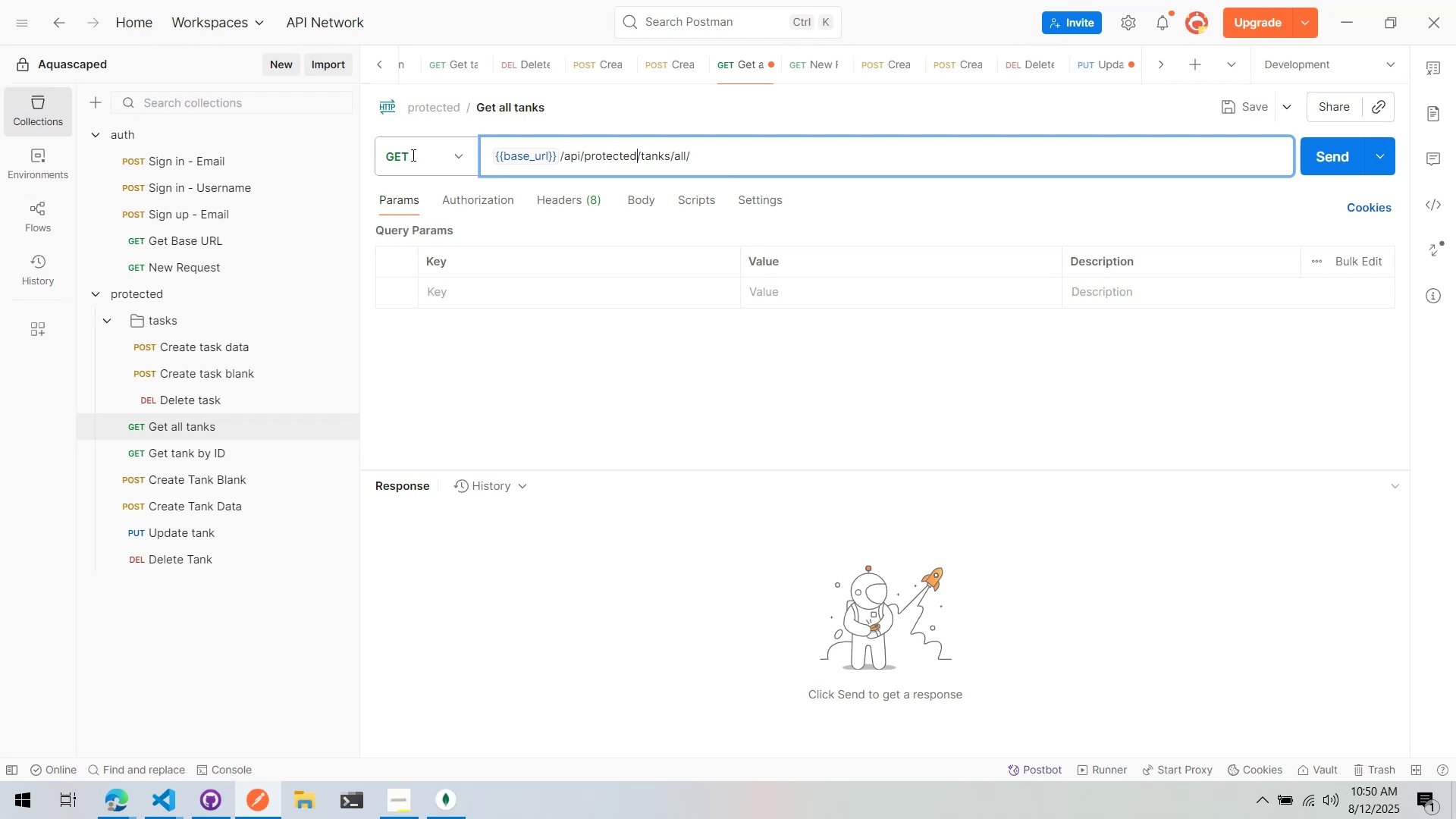 
key(Control+Backspace)
 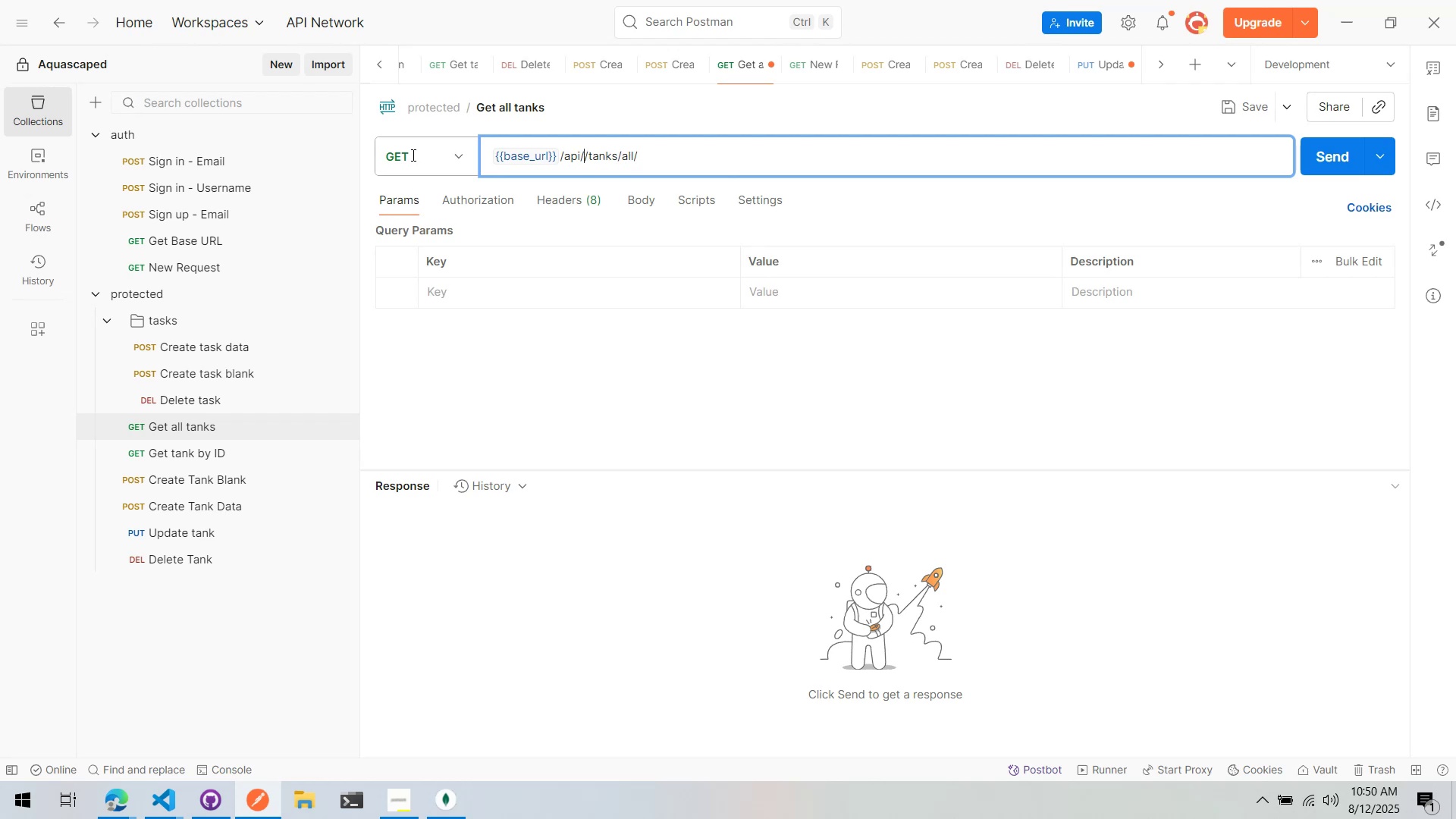 
key(Control+Backspace)
 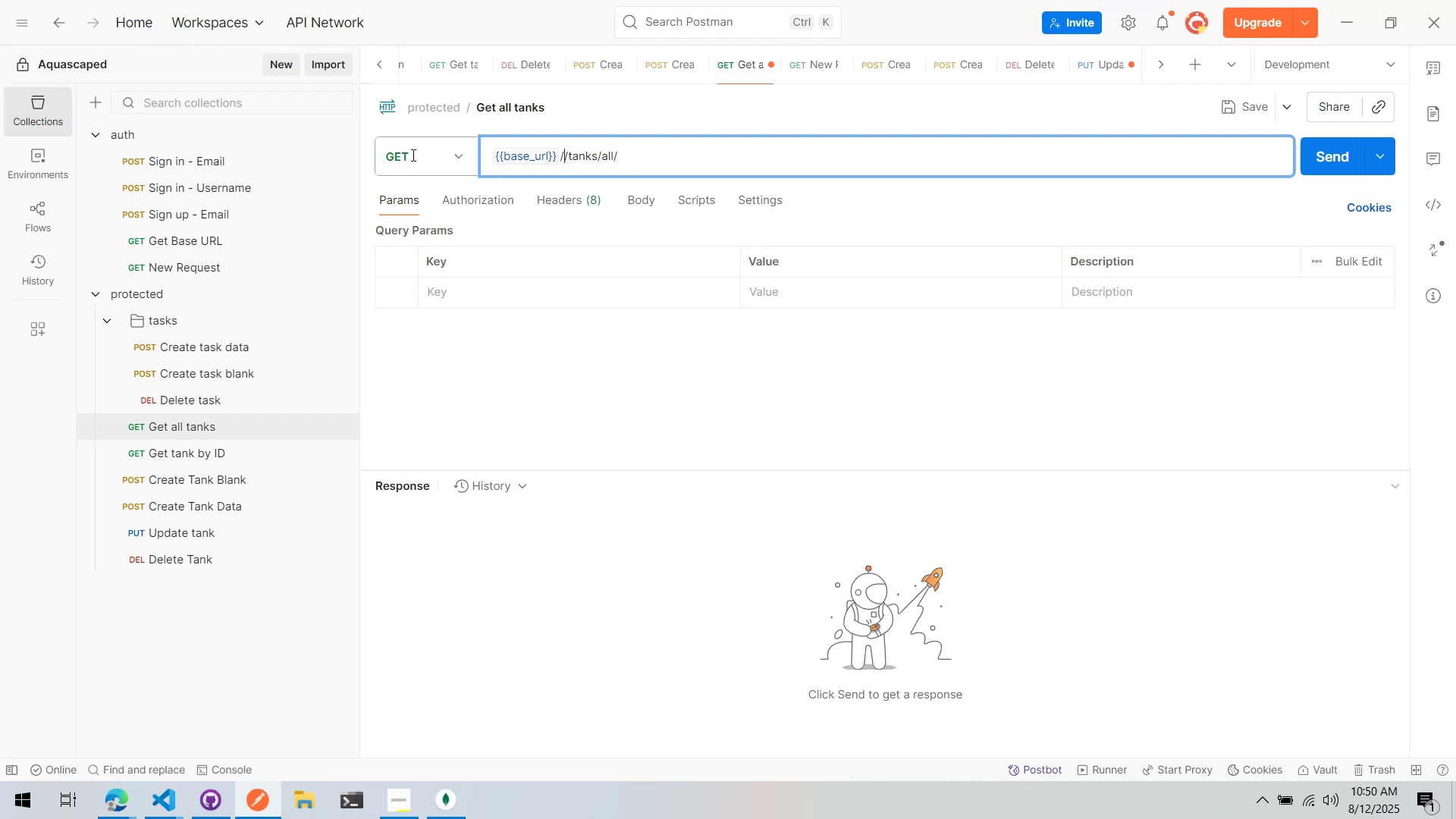 
type({pro)
 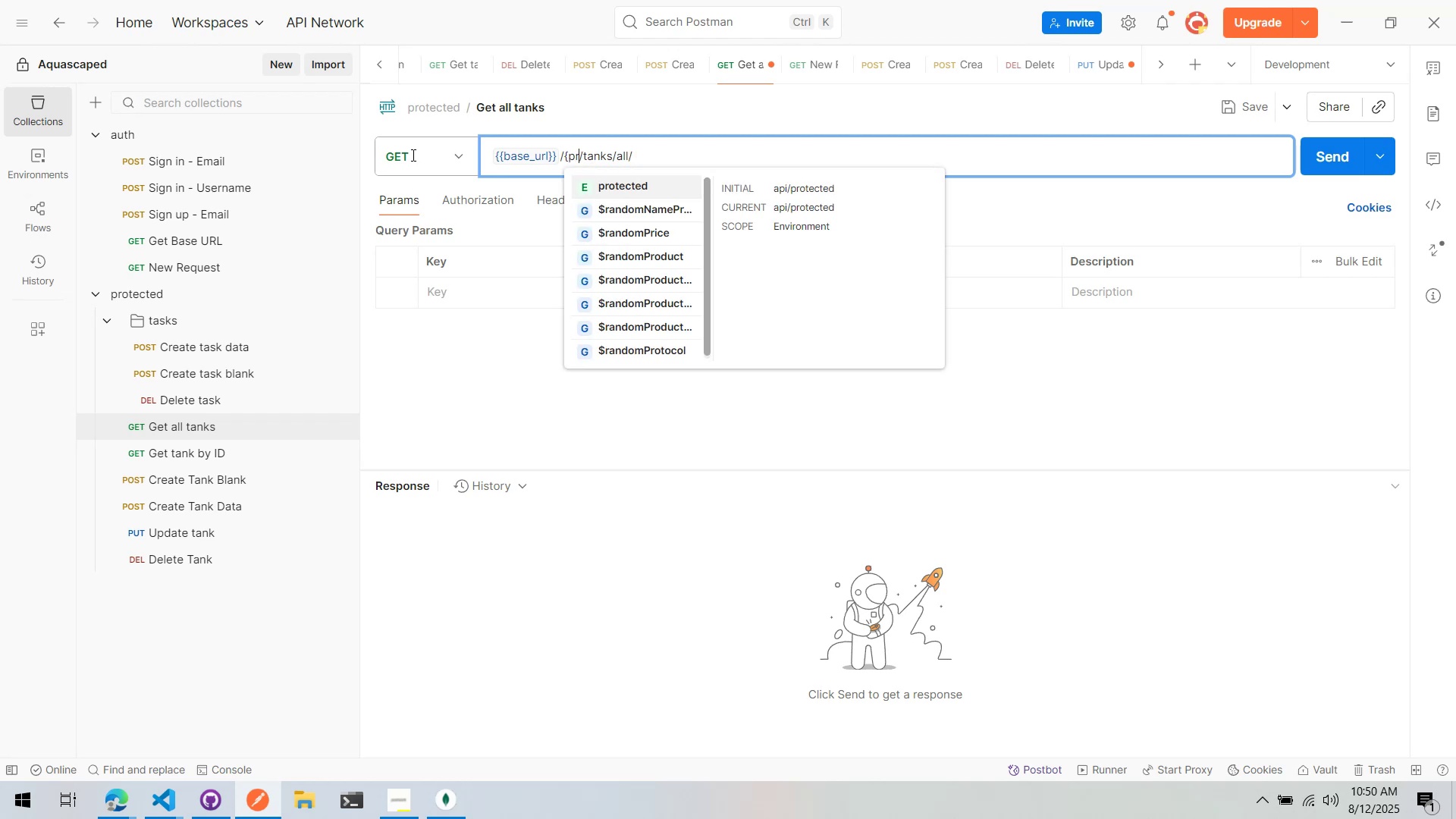 
key(Enter)
 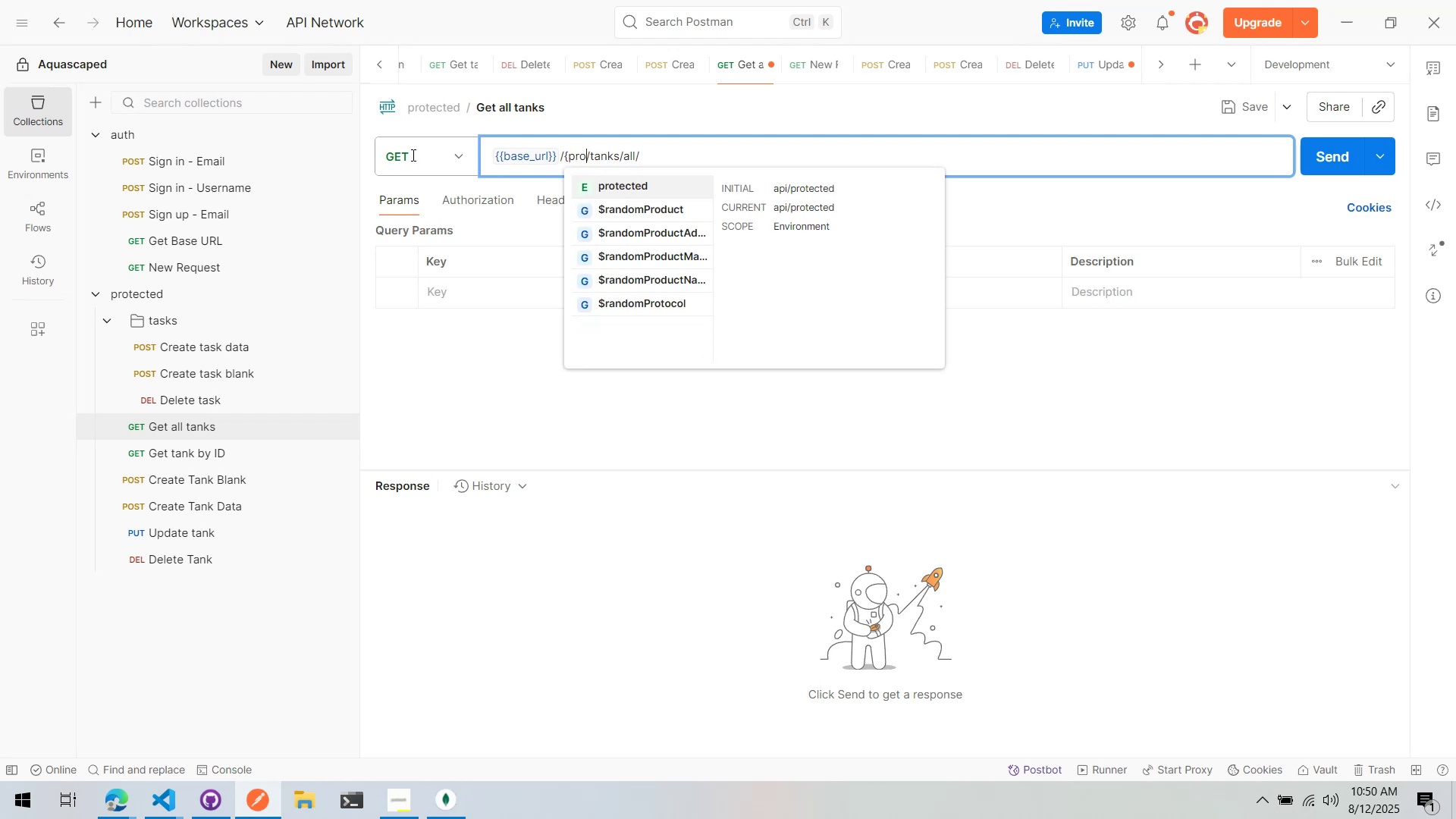 
key(Control+ArrowRight)
 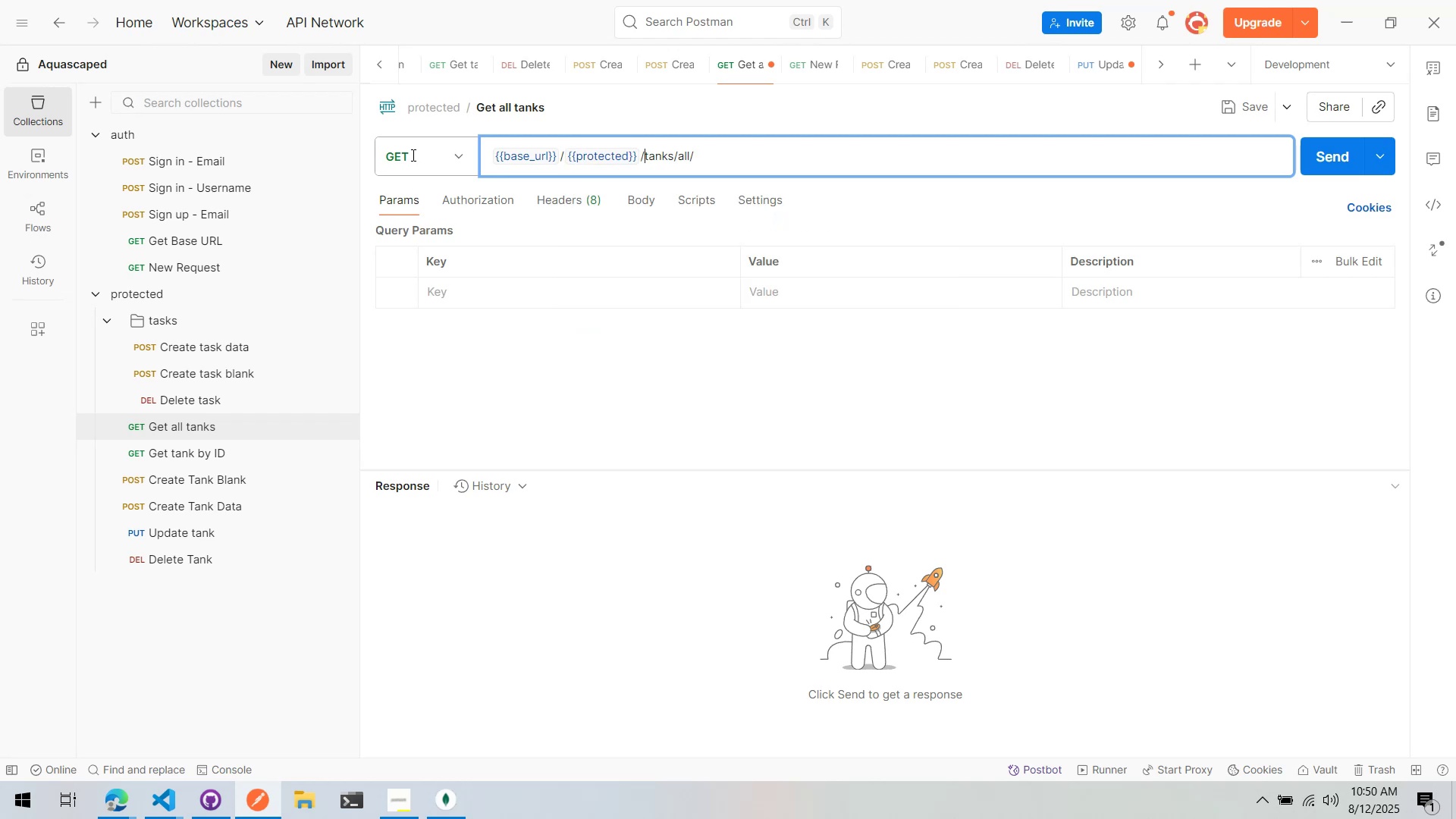 
key(Control+ArrowRight)
 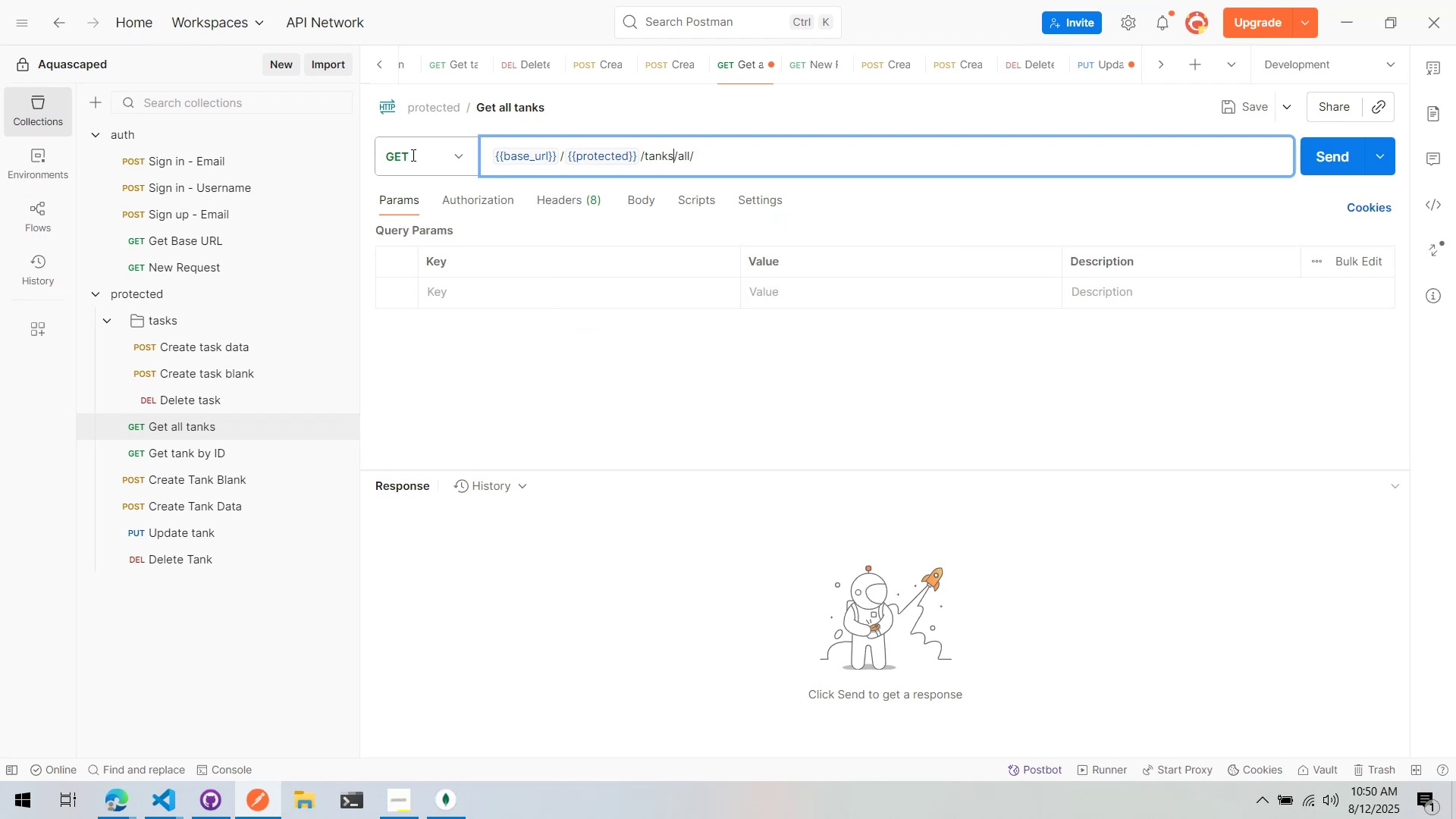 
key(Control+Backspace)
 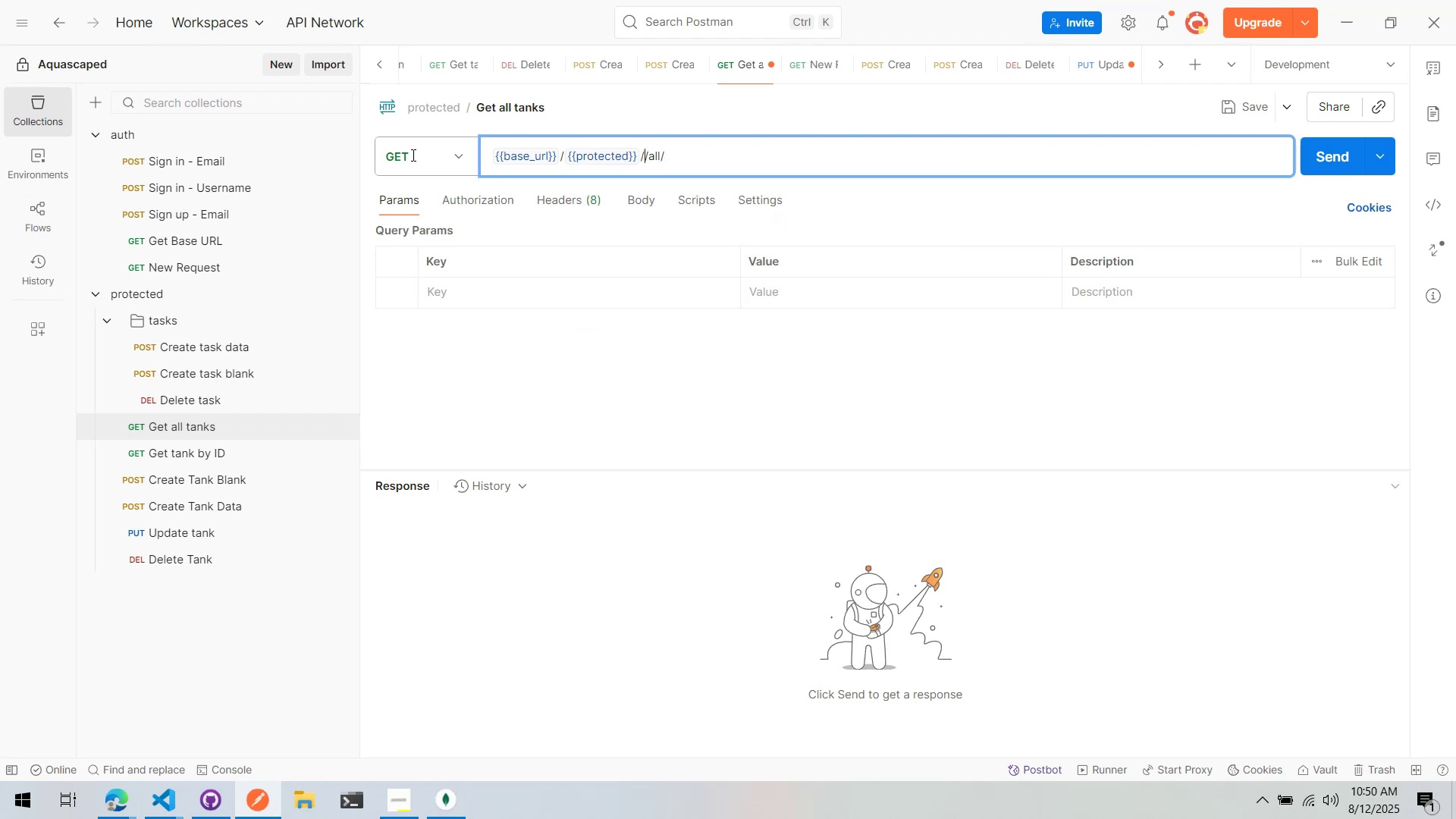 
type({ta)
 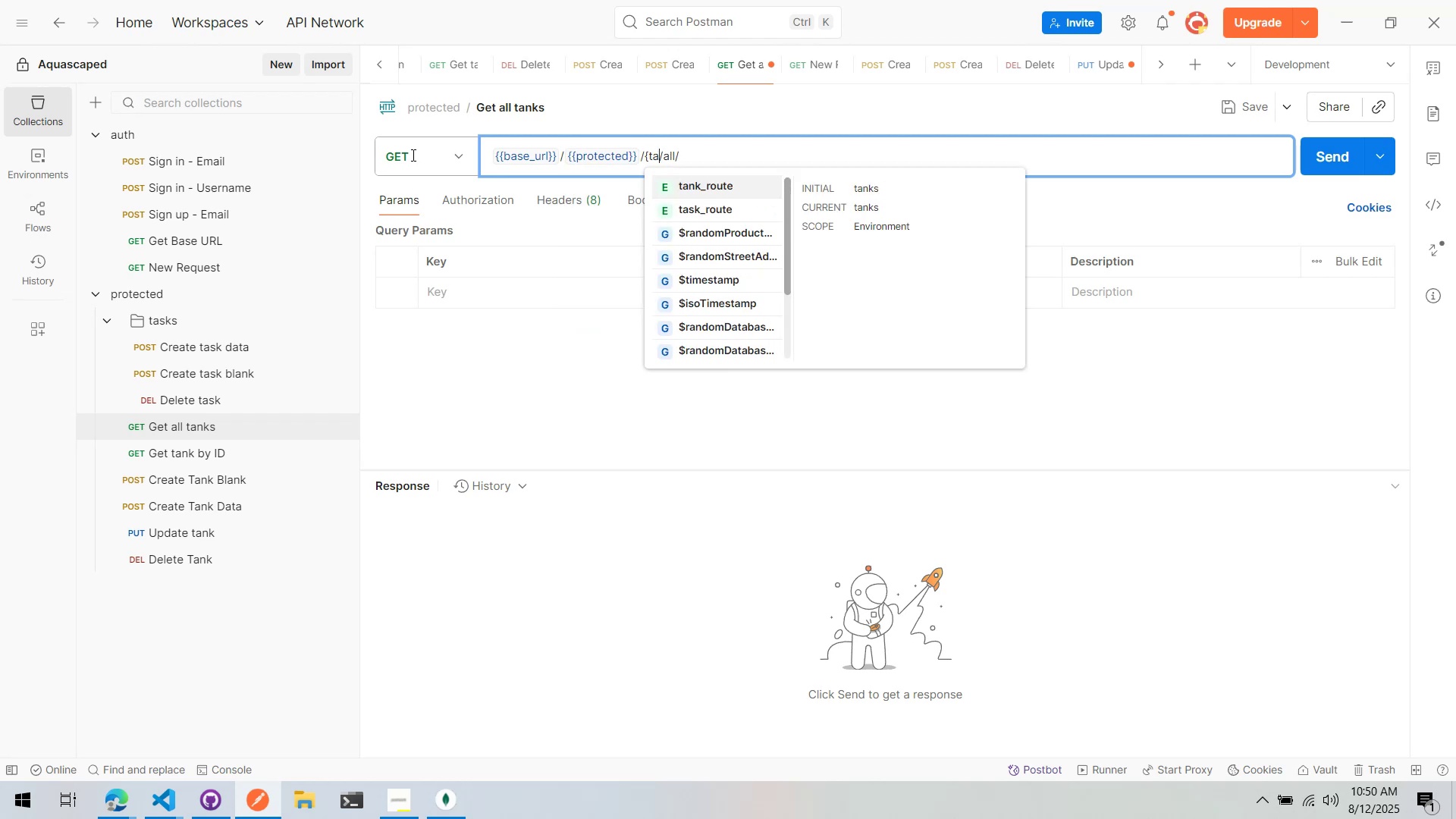 
key(Enter)
 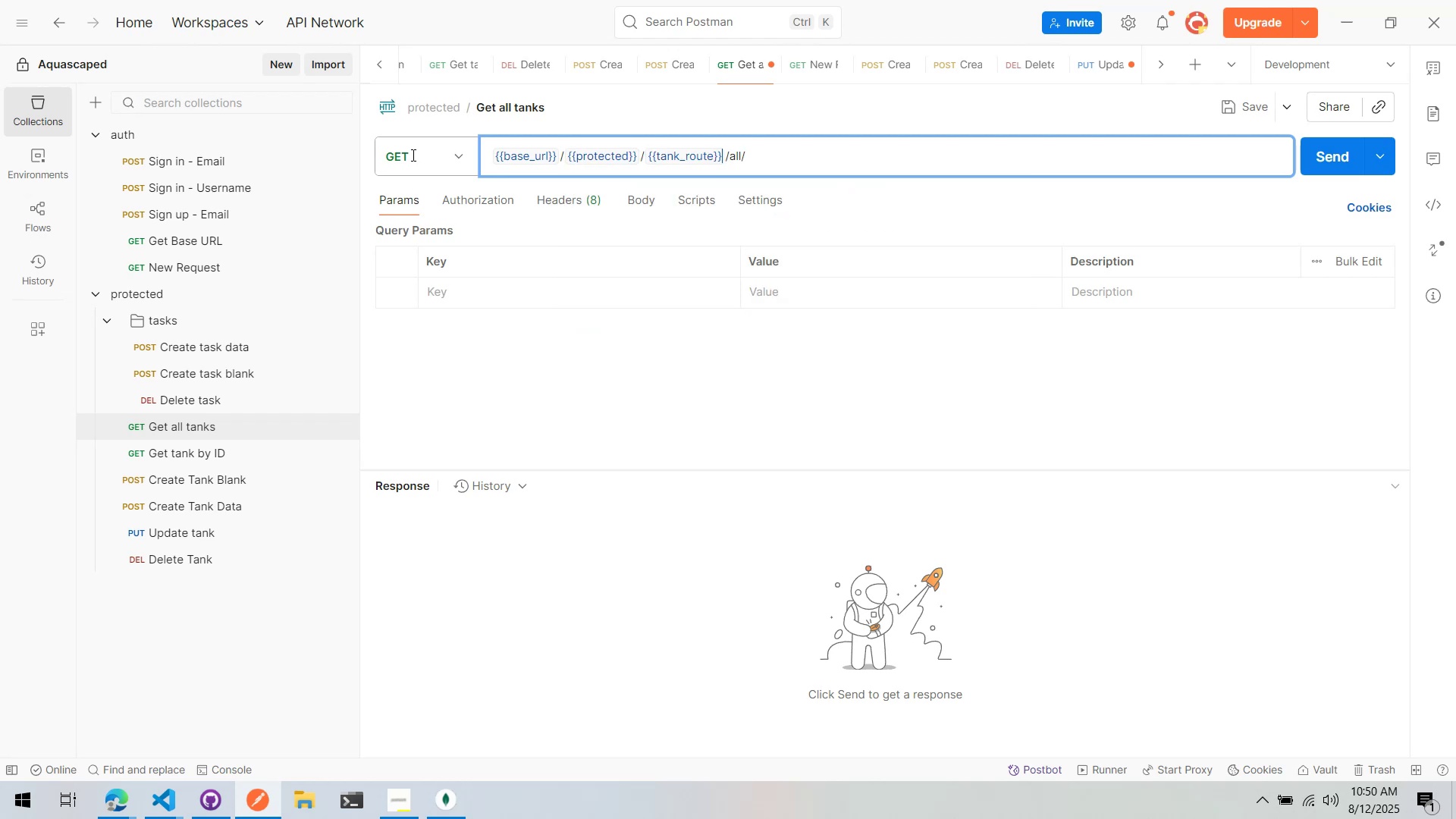 
key(Control+ArrowRight)
 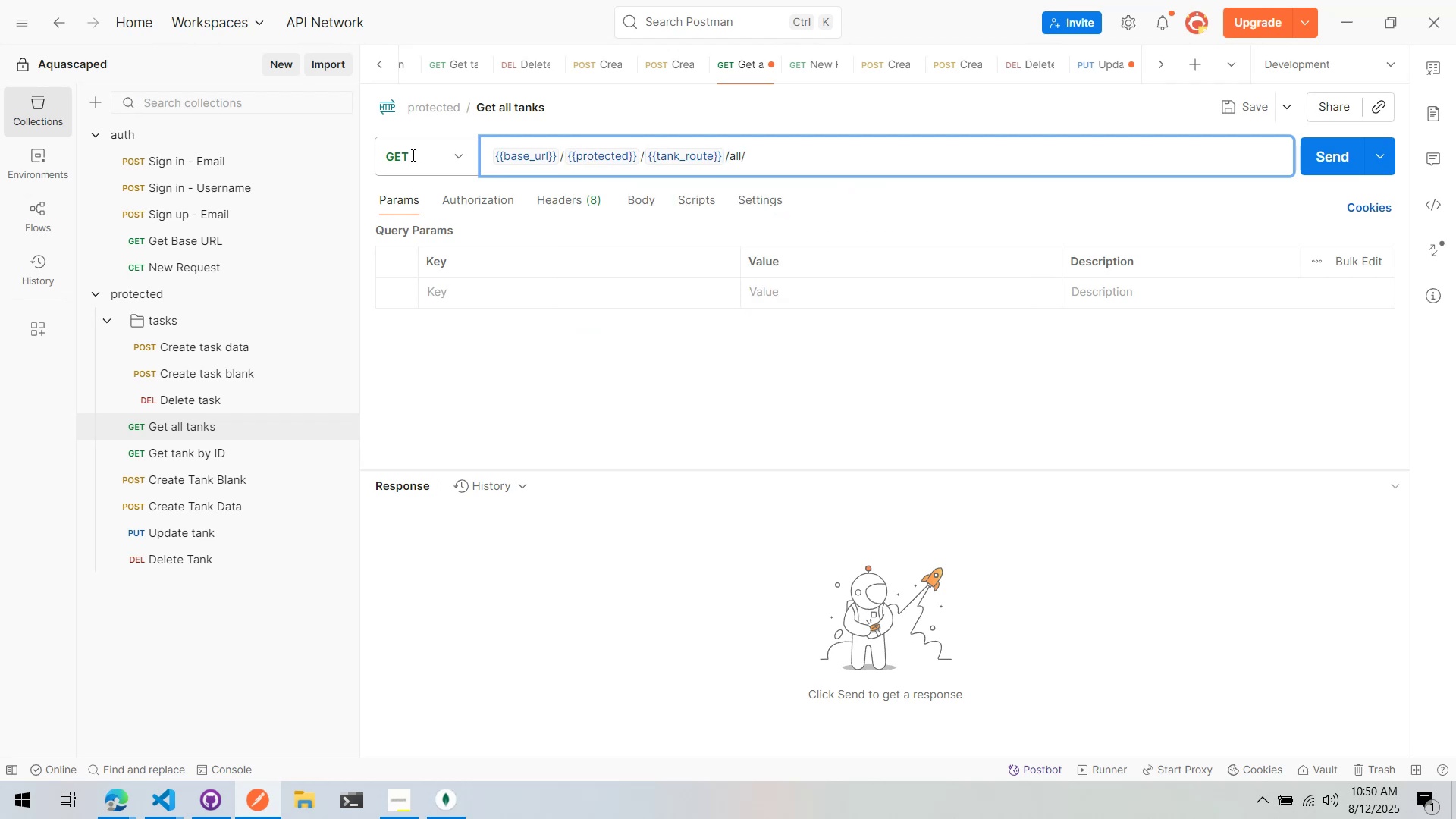 
key(Control+ArrowRight)
 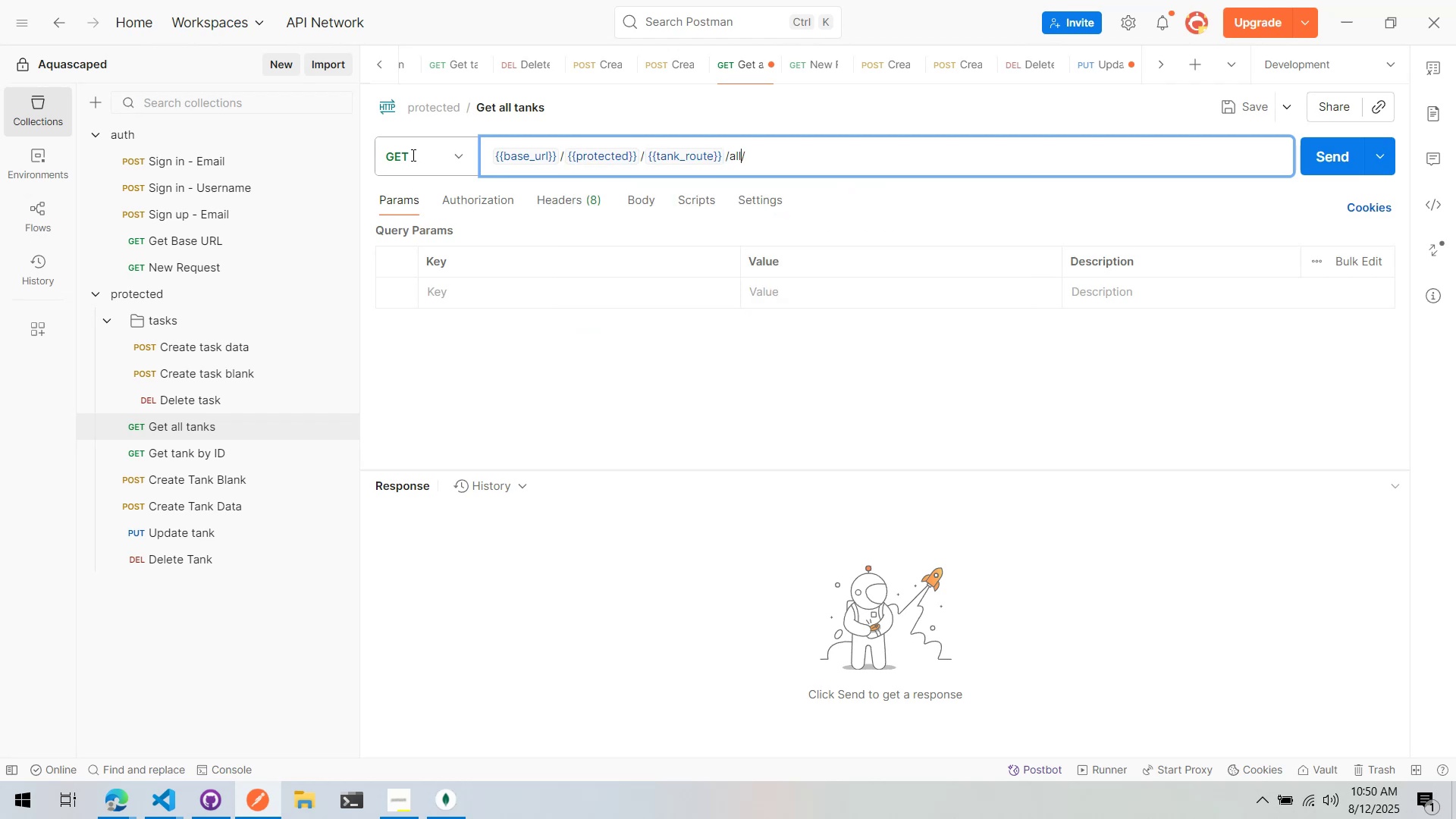 
key(Control+S)
 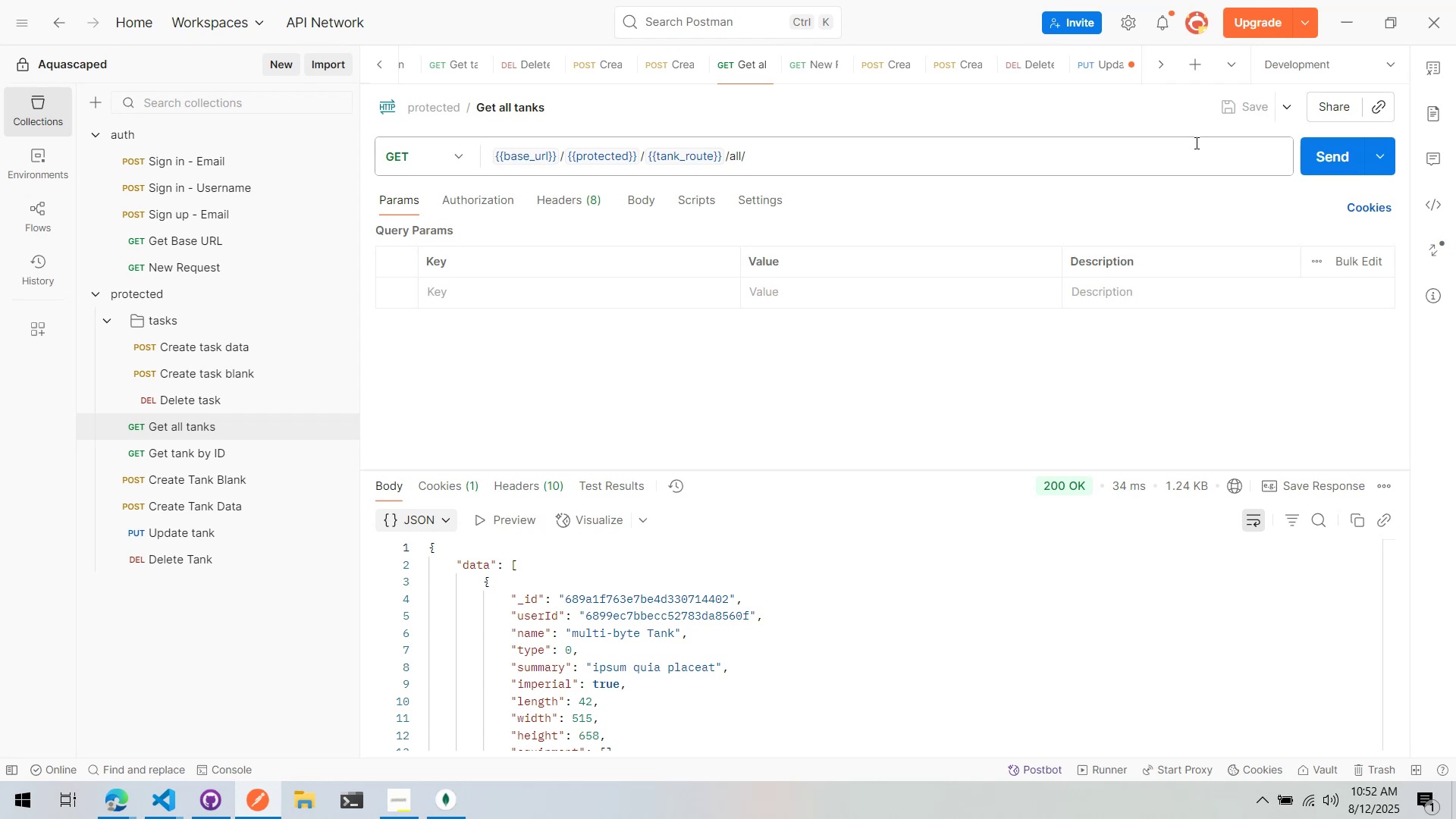 
wait(97.07)
 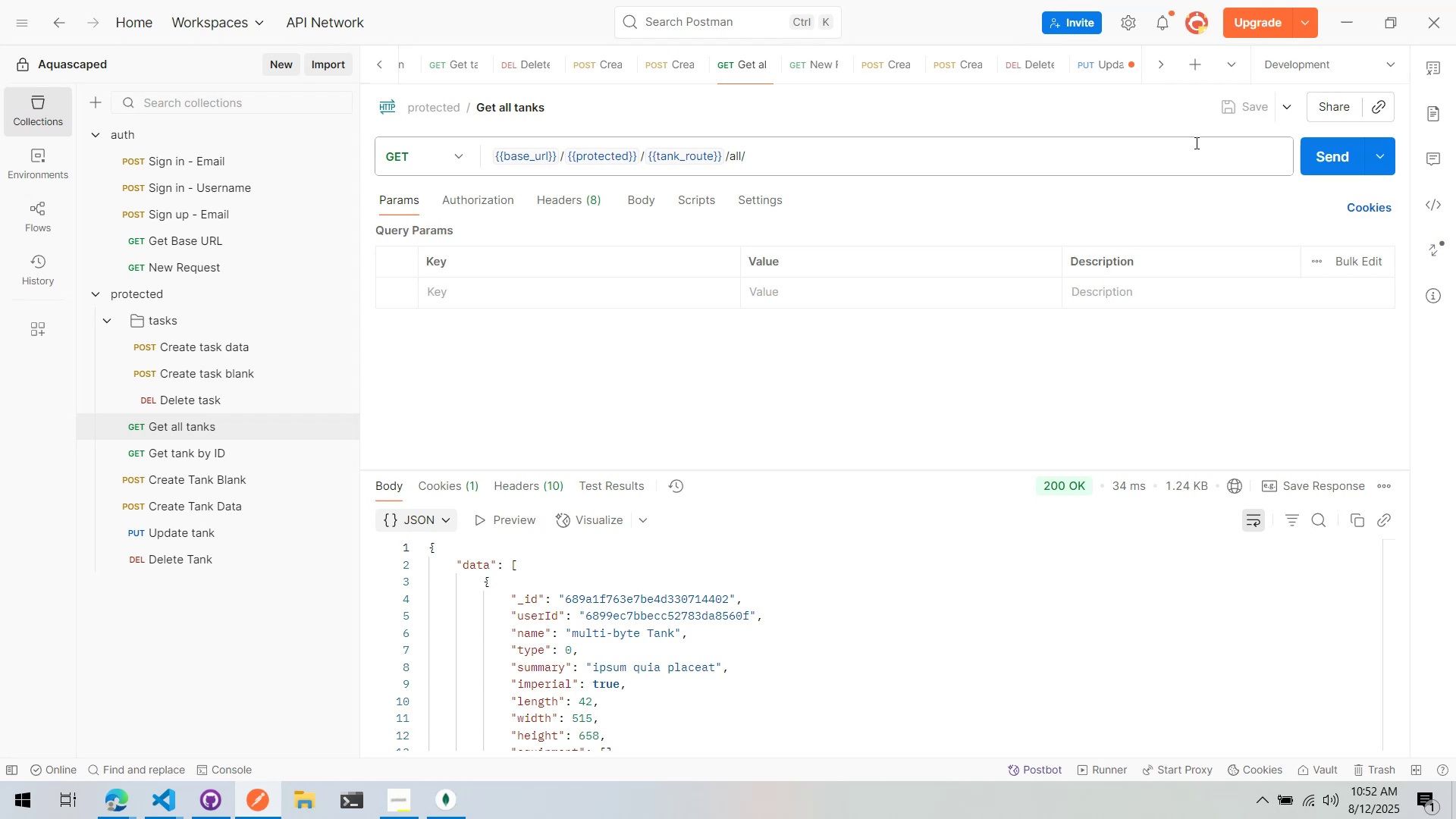 
scroll: coordinate [805, 607], scroll_direction: down, amount: 10.0
 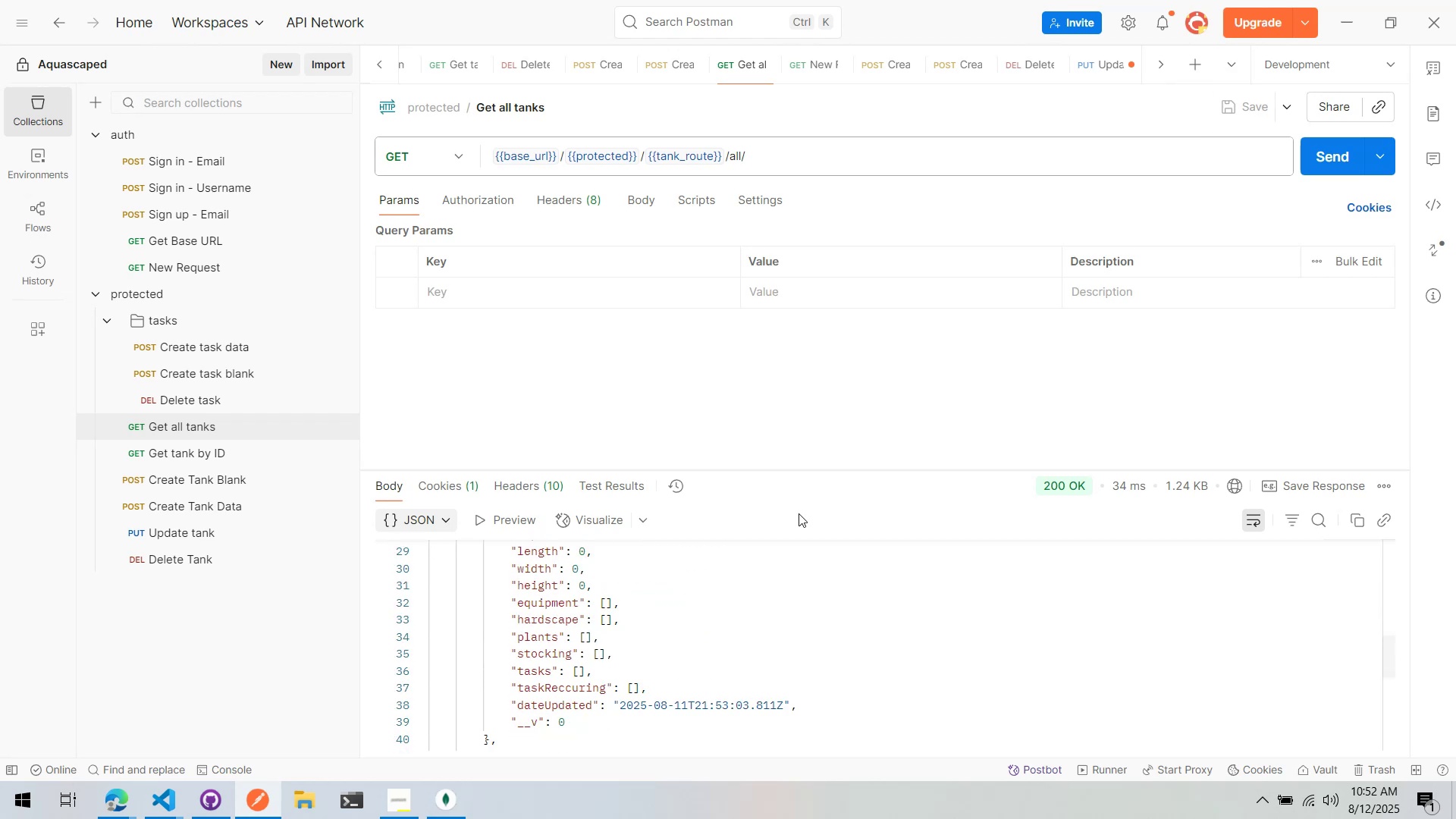 
scroll: coordinate [748, 571], scroll_direction: up, amount: 16.0
 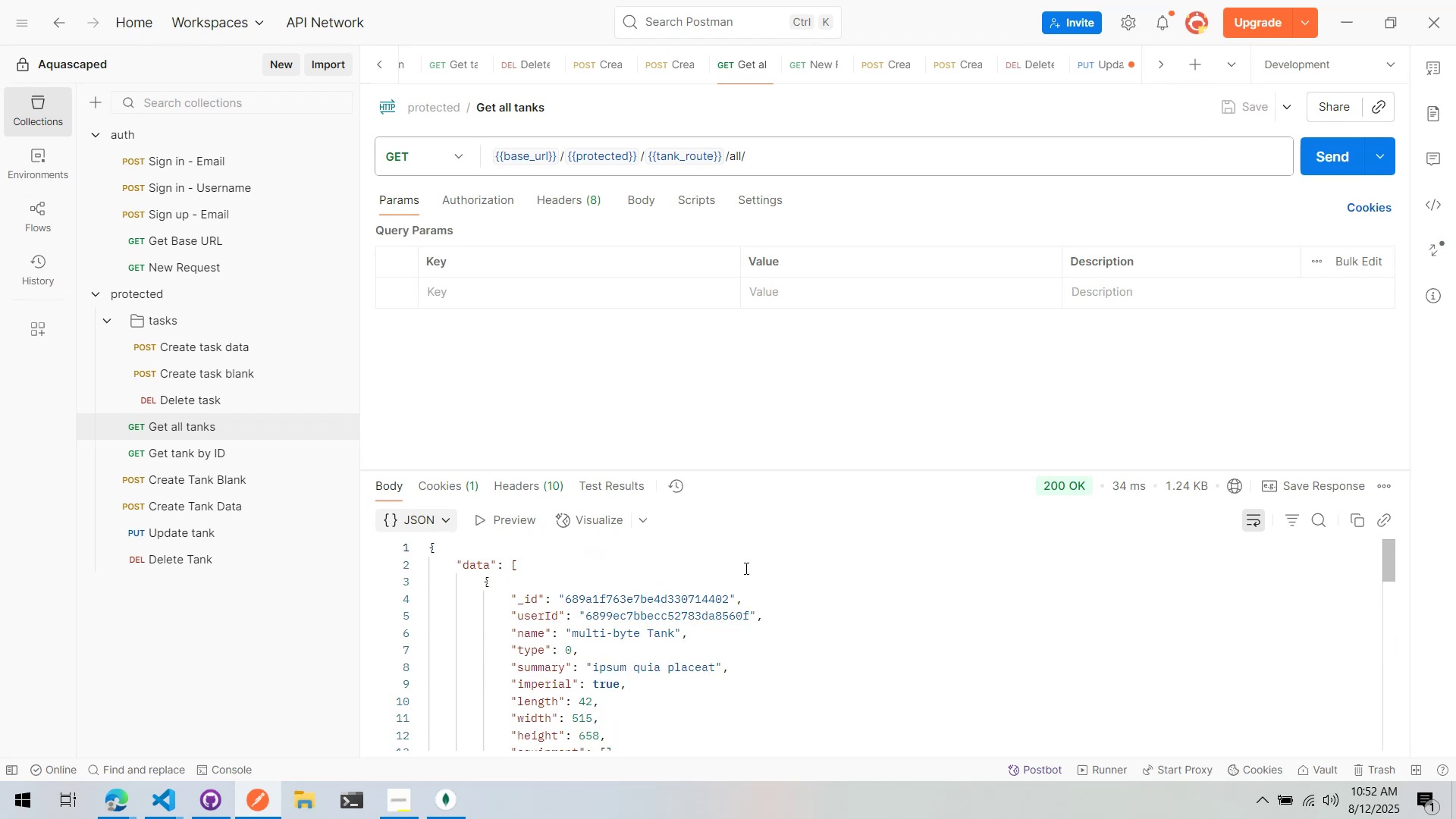 
key(Alt+AltLeft)
 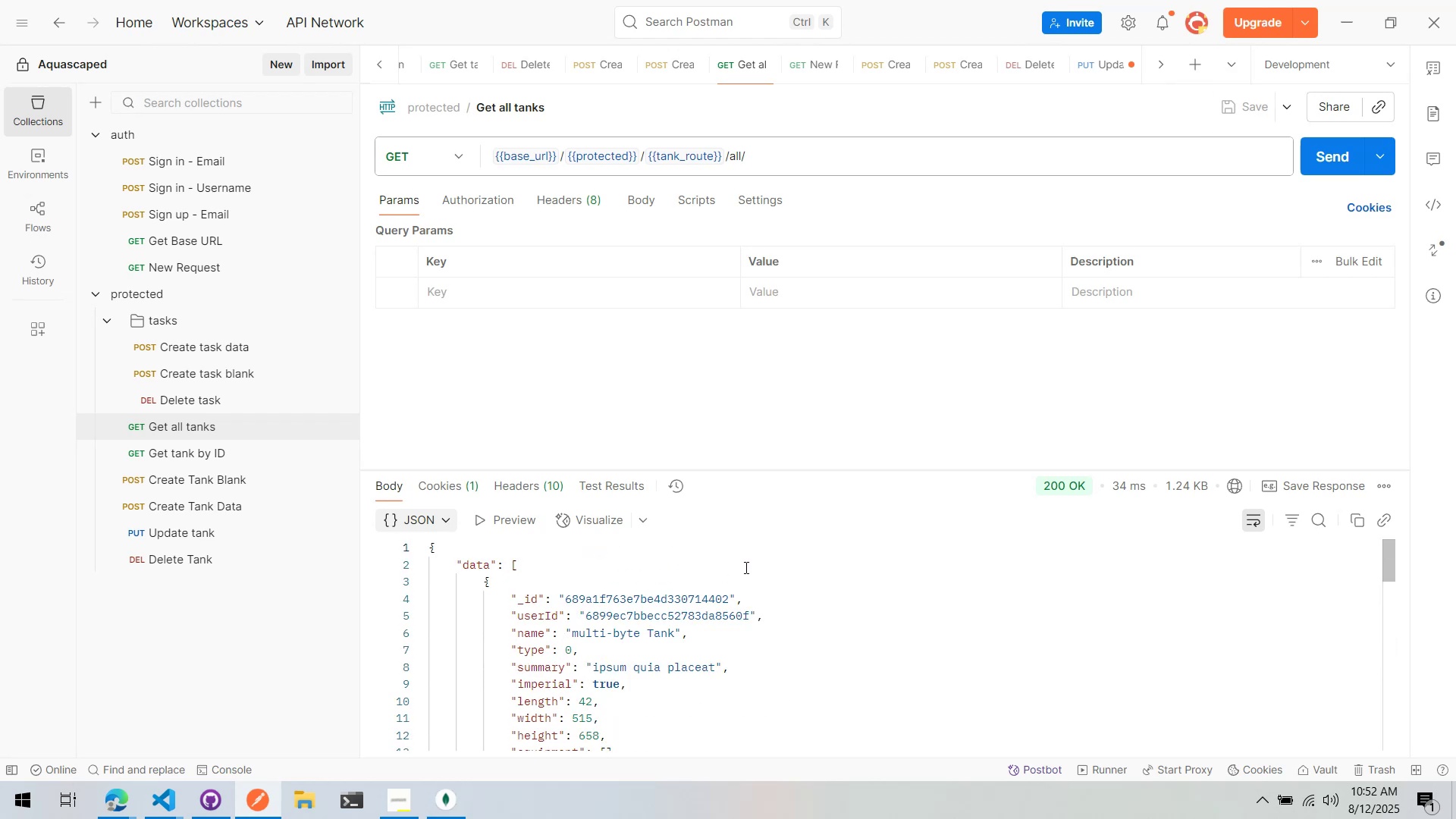 
key(Alt+Tab)
 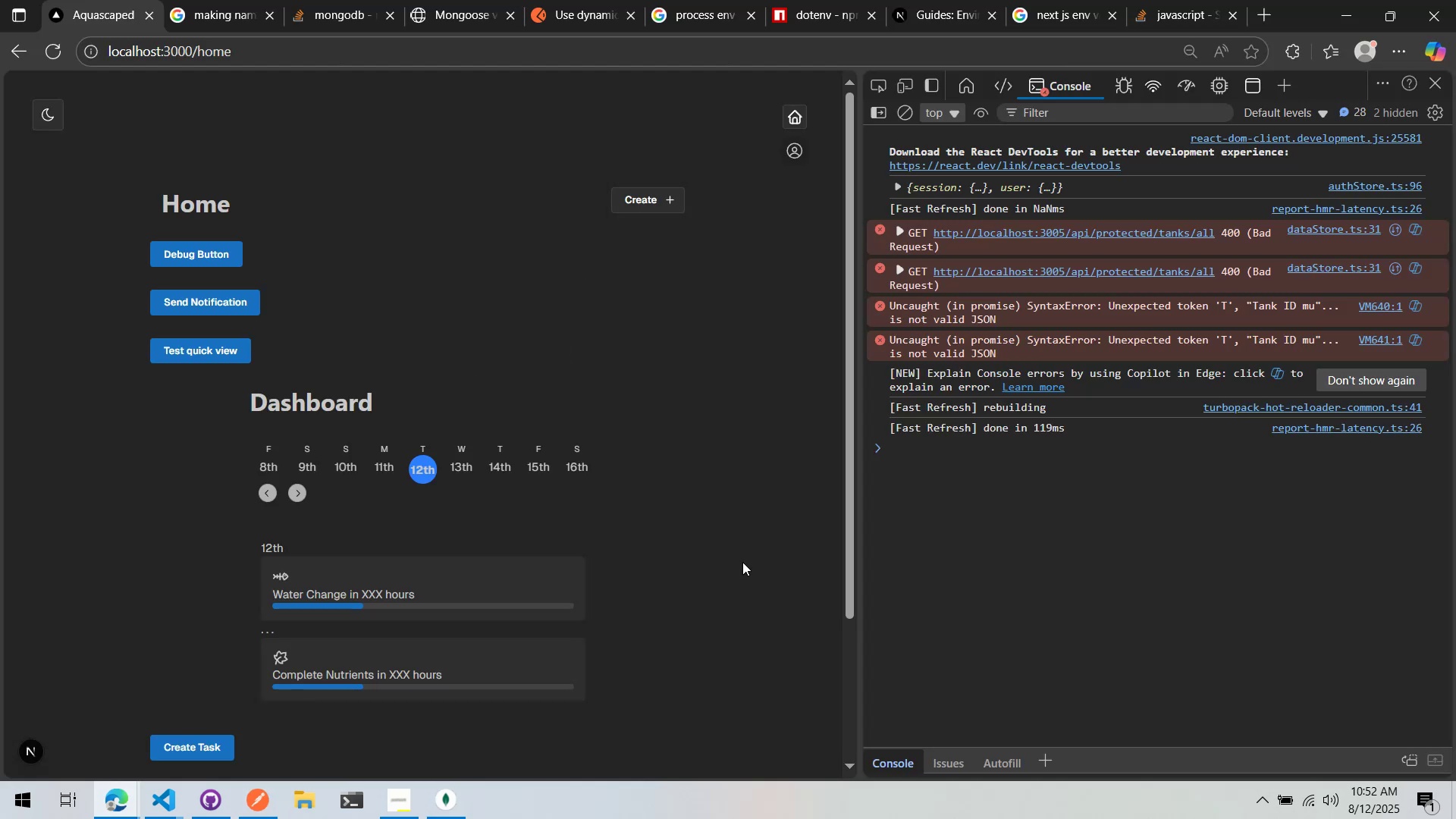 
key(Alt+Tab)
 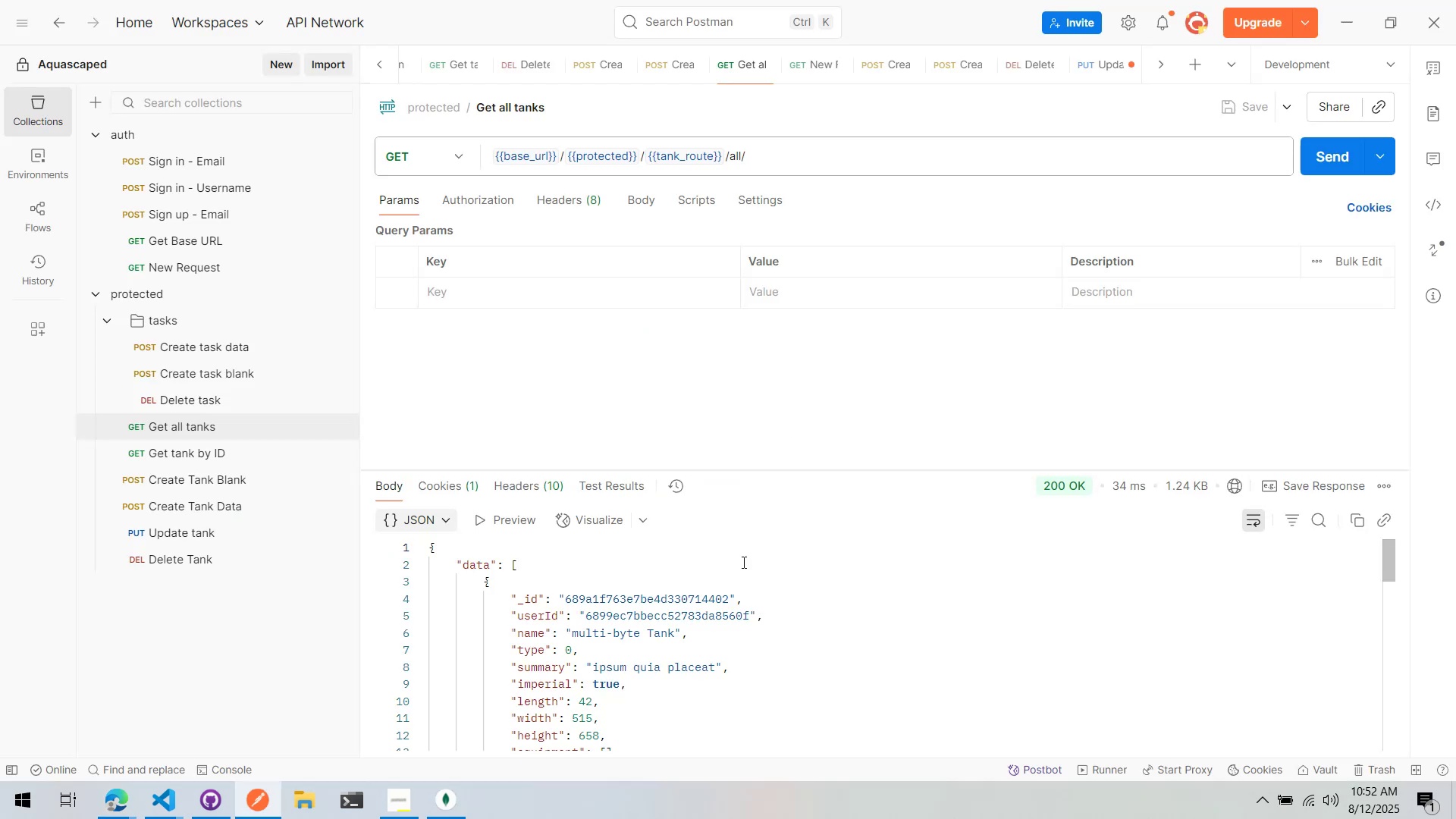 
key(Alt+AltLeft)
 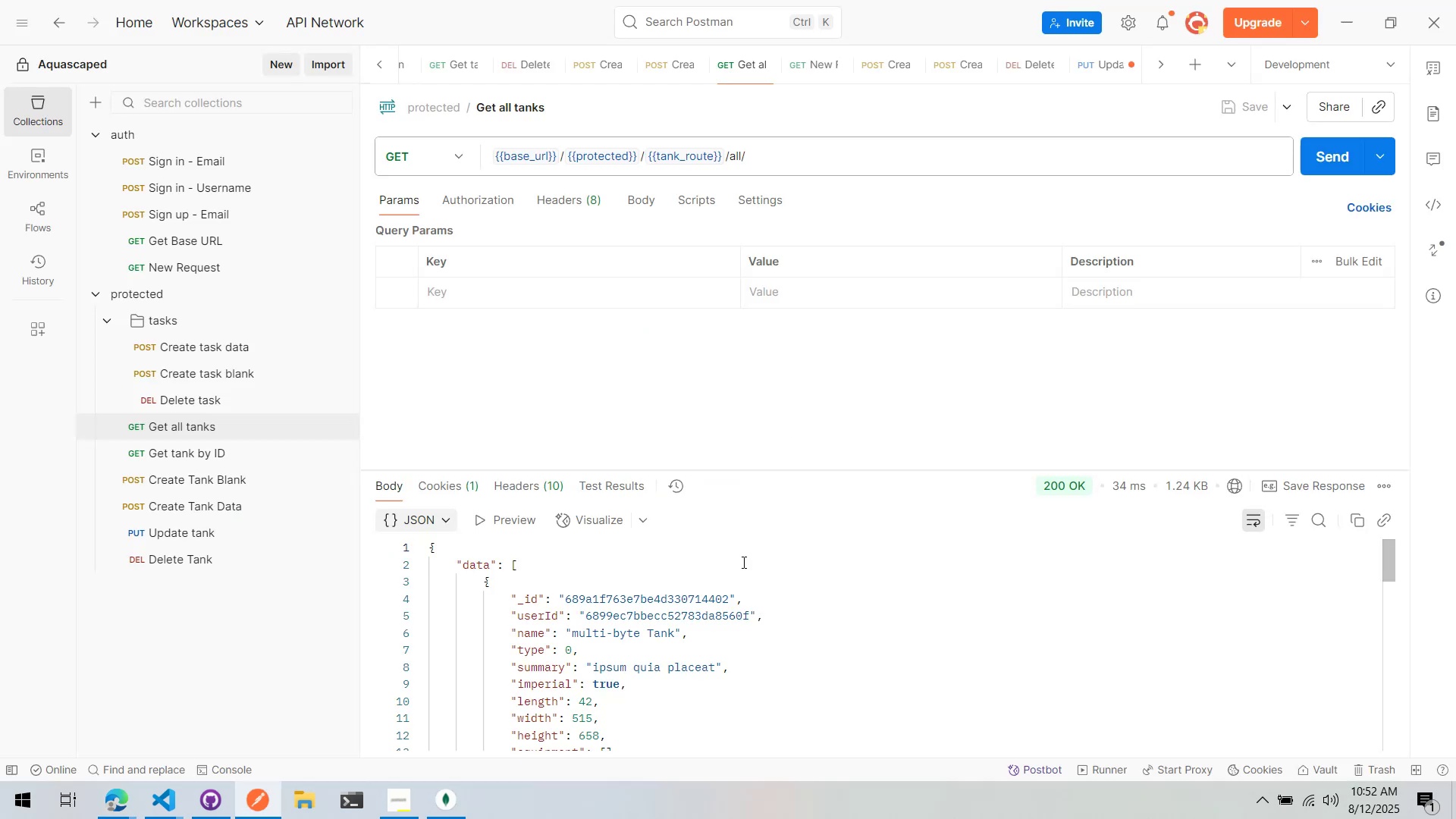 
key(Alt+Tab)
 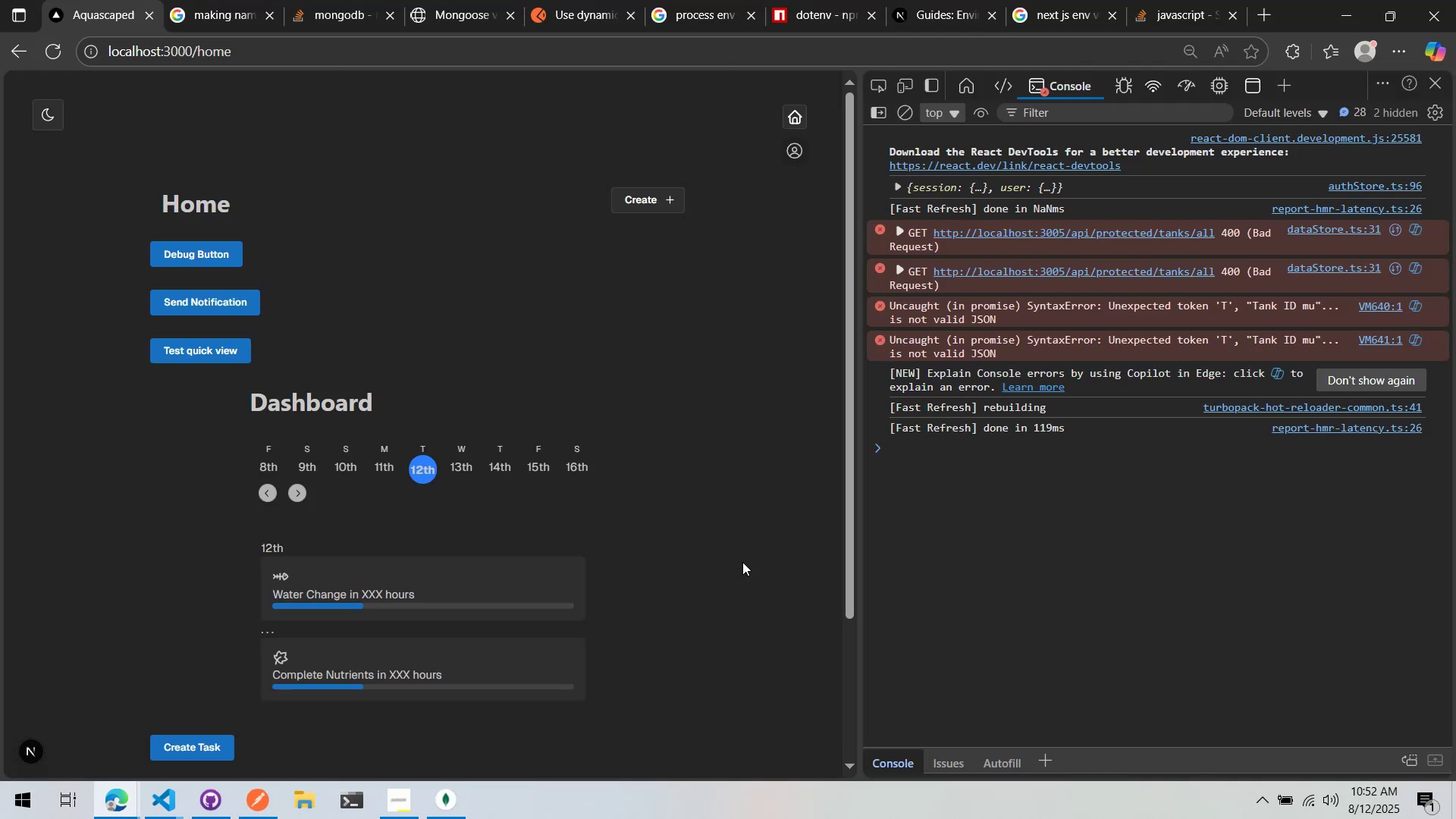 
key(Alt+AltLeft)
 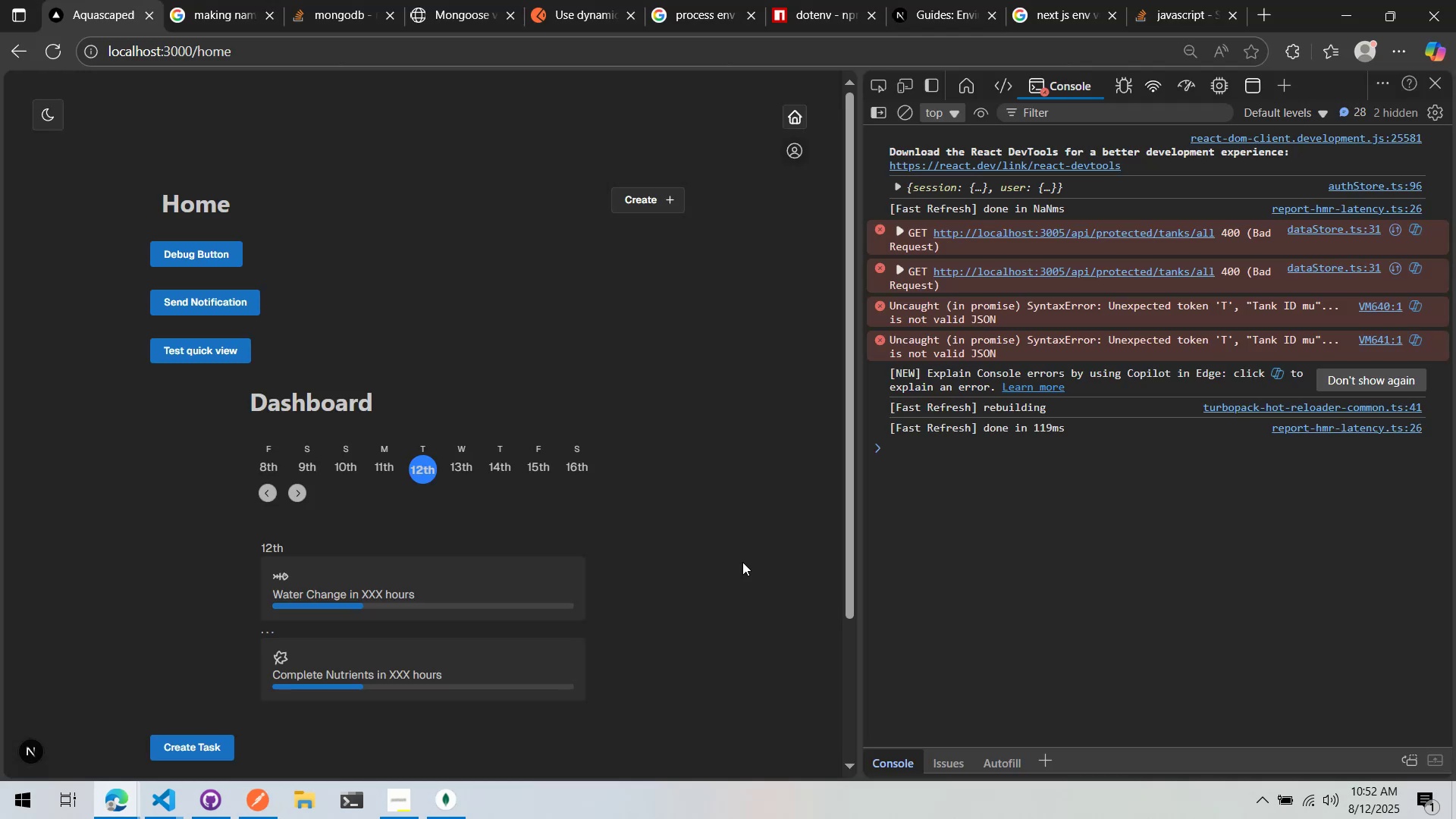 
key(Alt+Tab)
 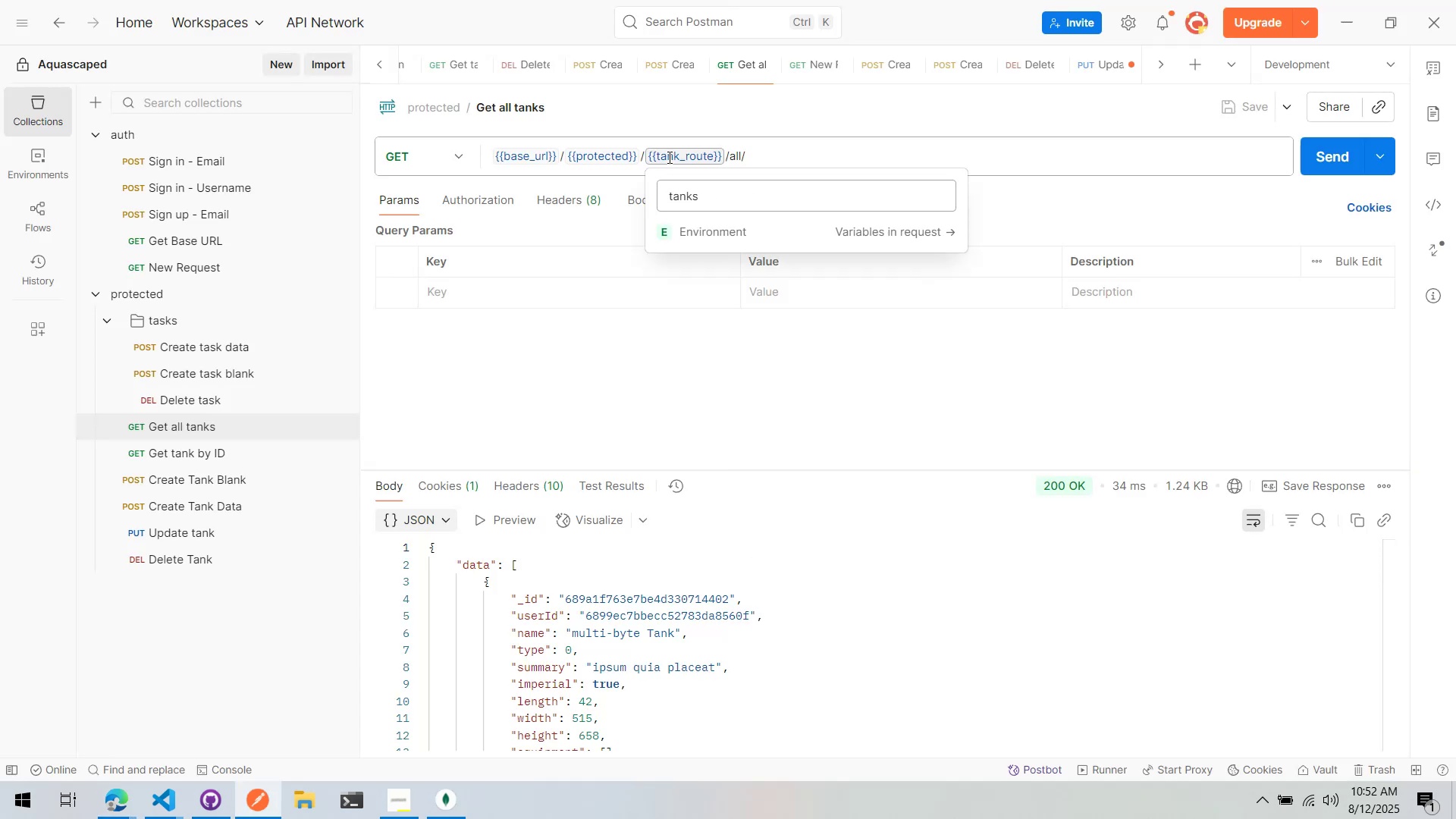 
key(Alt+AltLeft)
 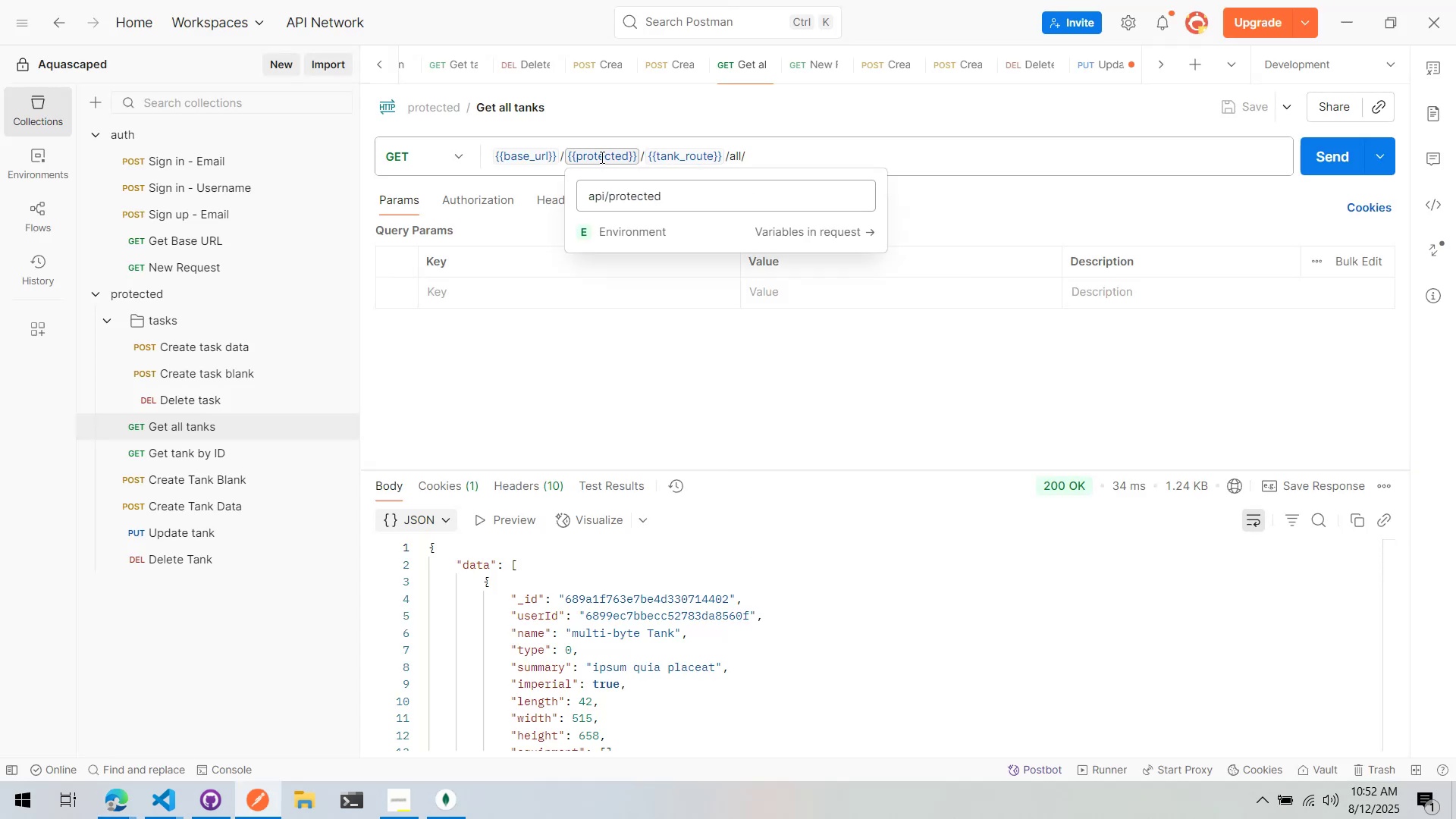 
key(Alt+Tab)
 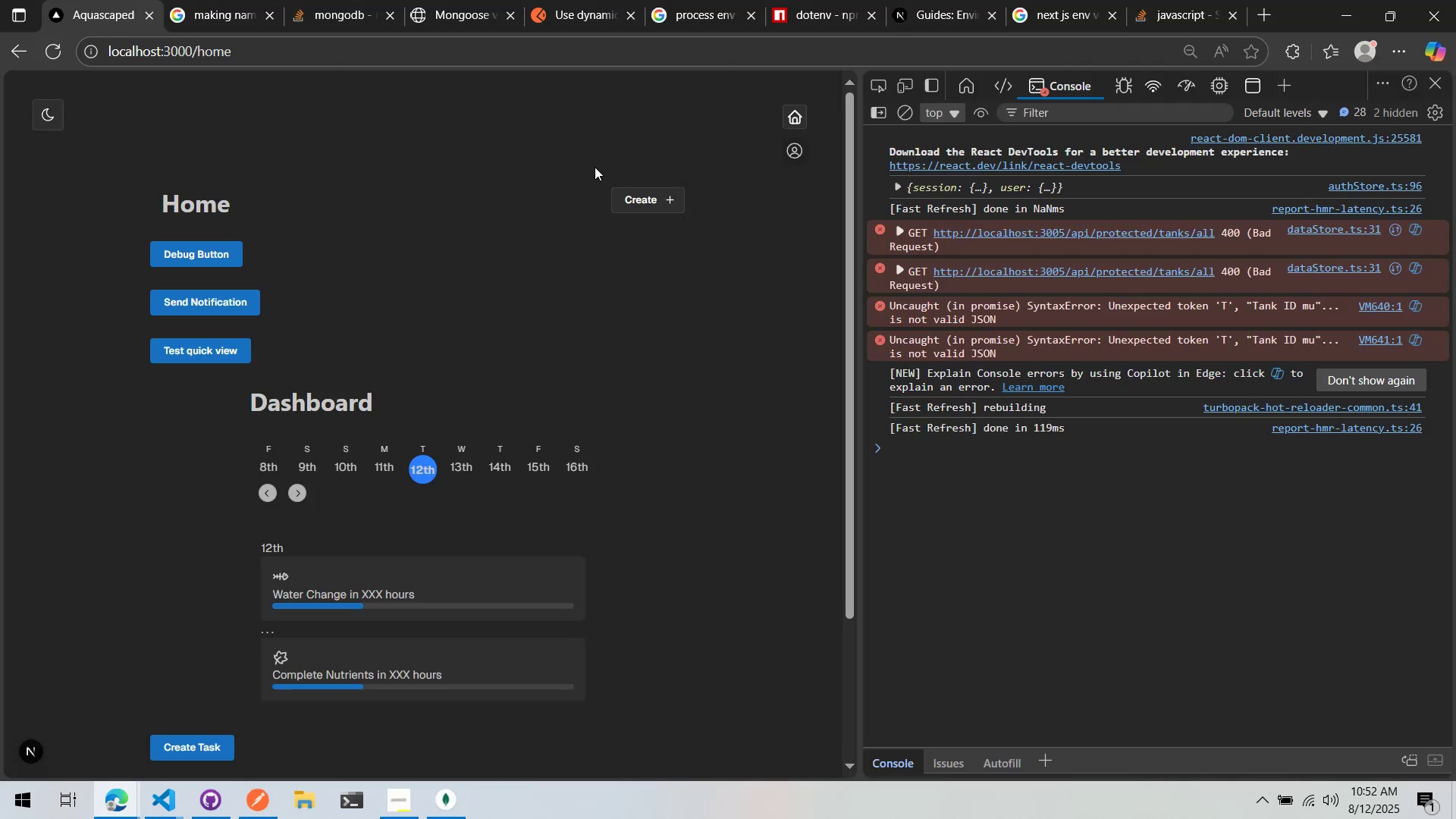 
wait(5.22)
 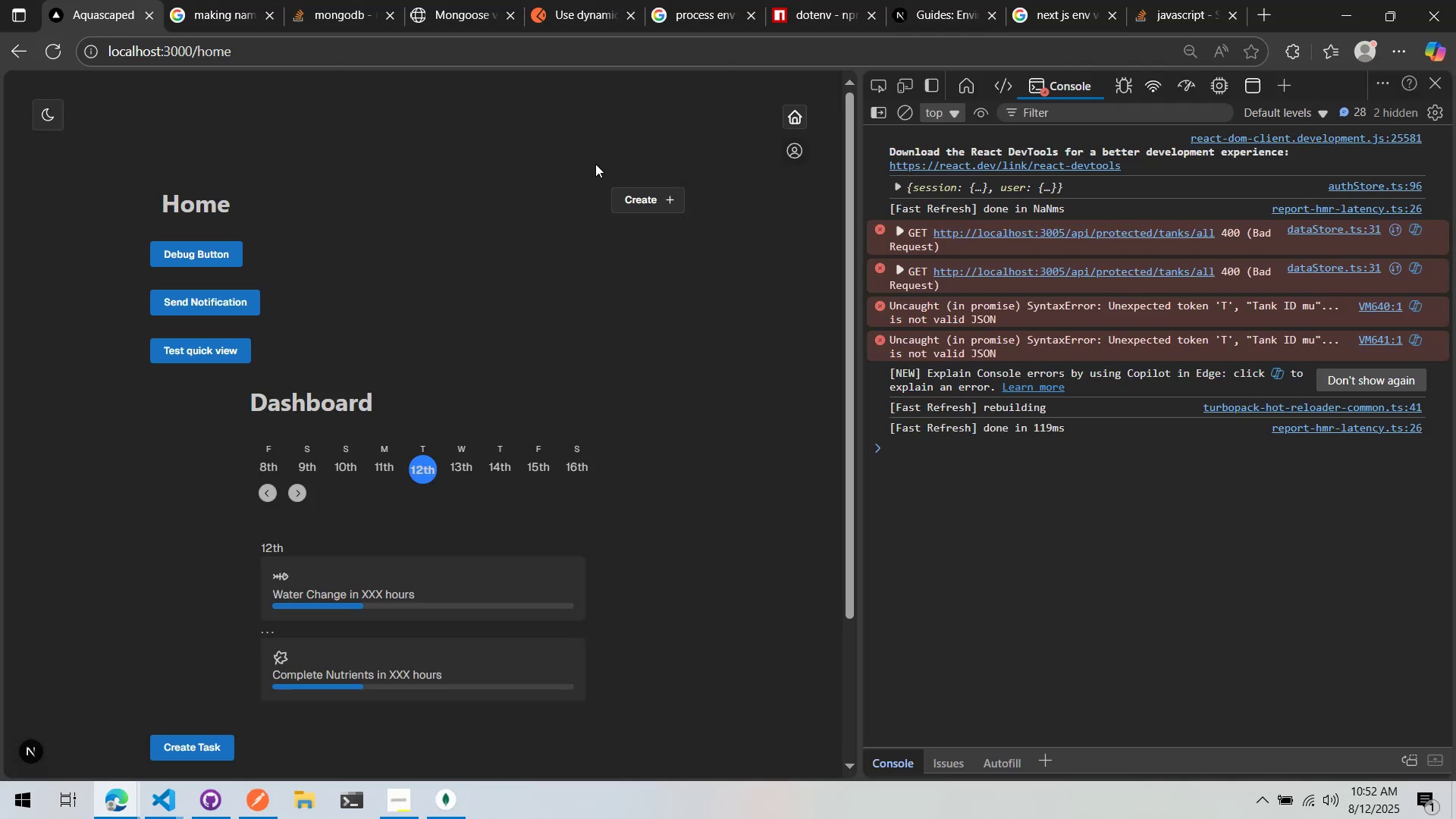 
key(Alt+Tab)
 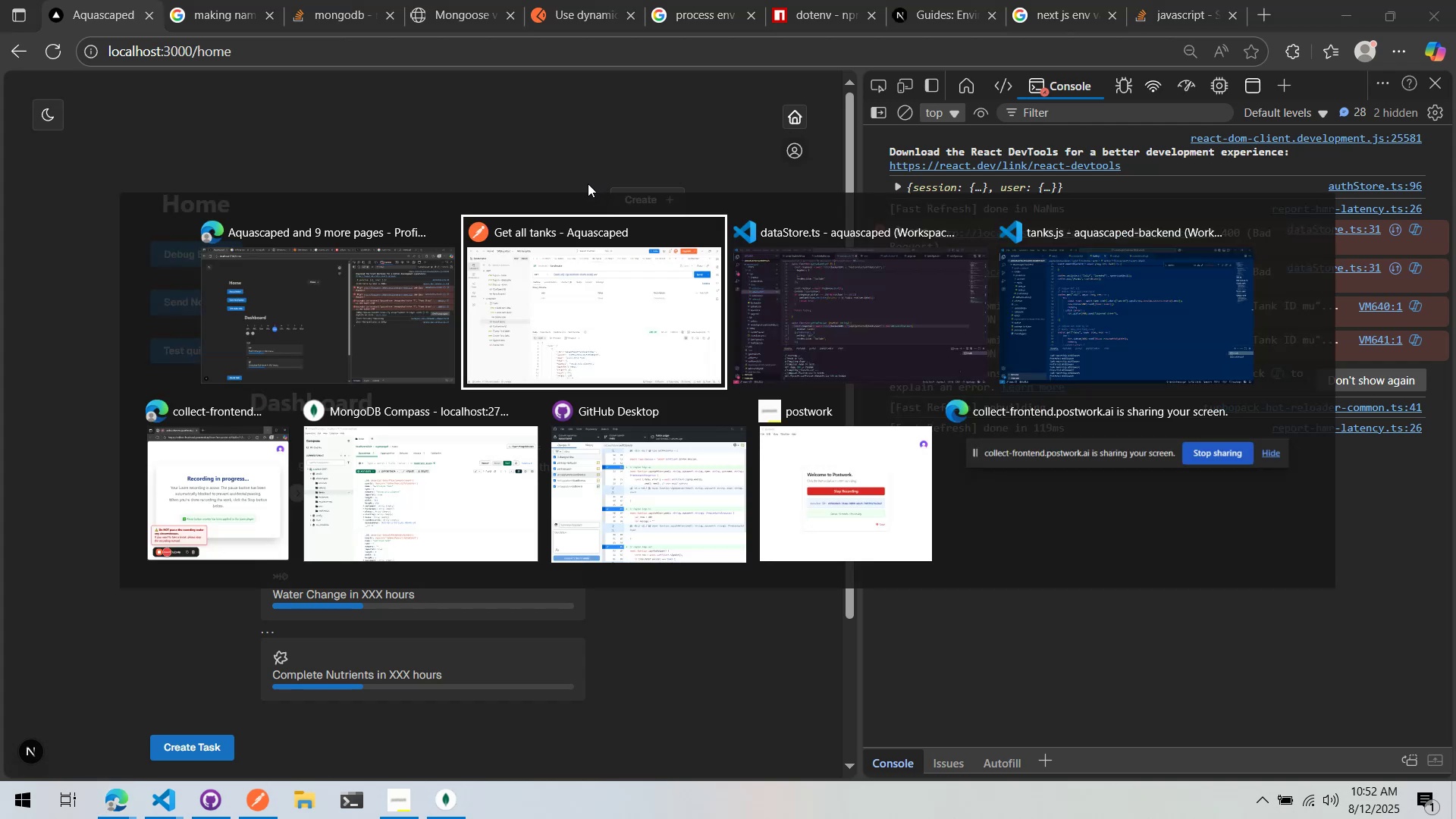 
key(Alt+Tab)
 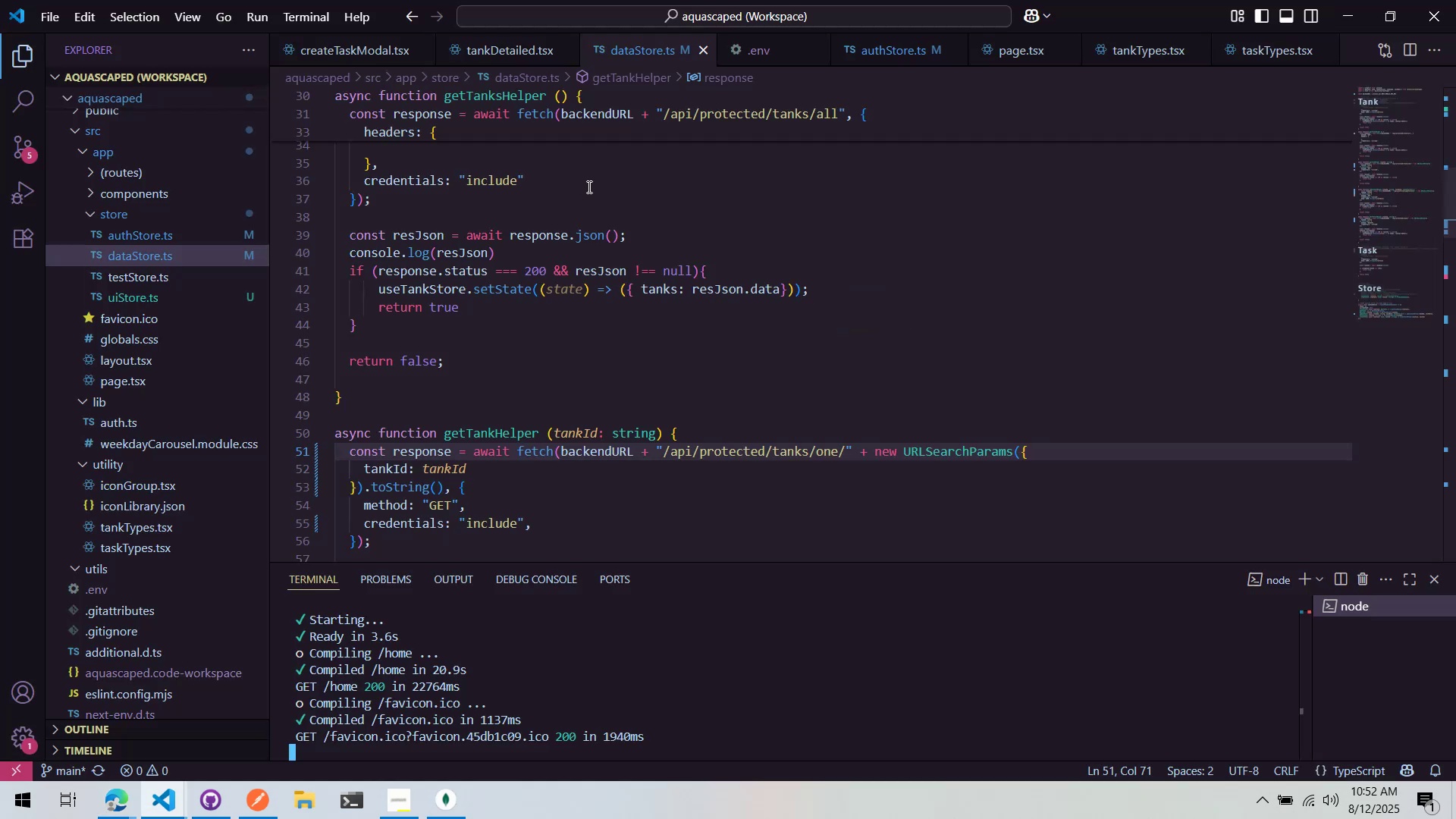 
key(Alt+Tab)
 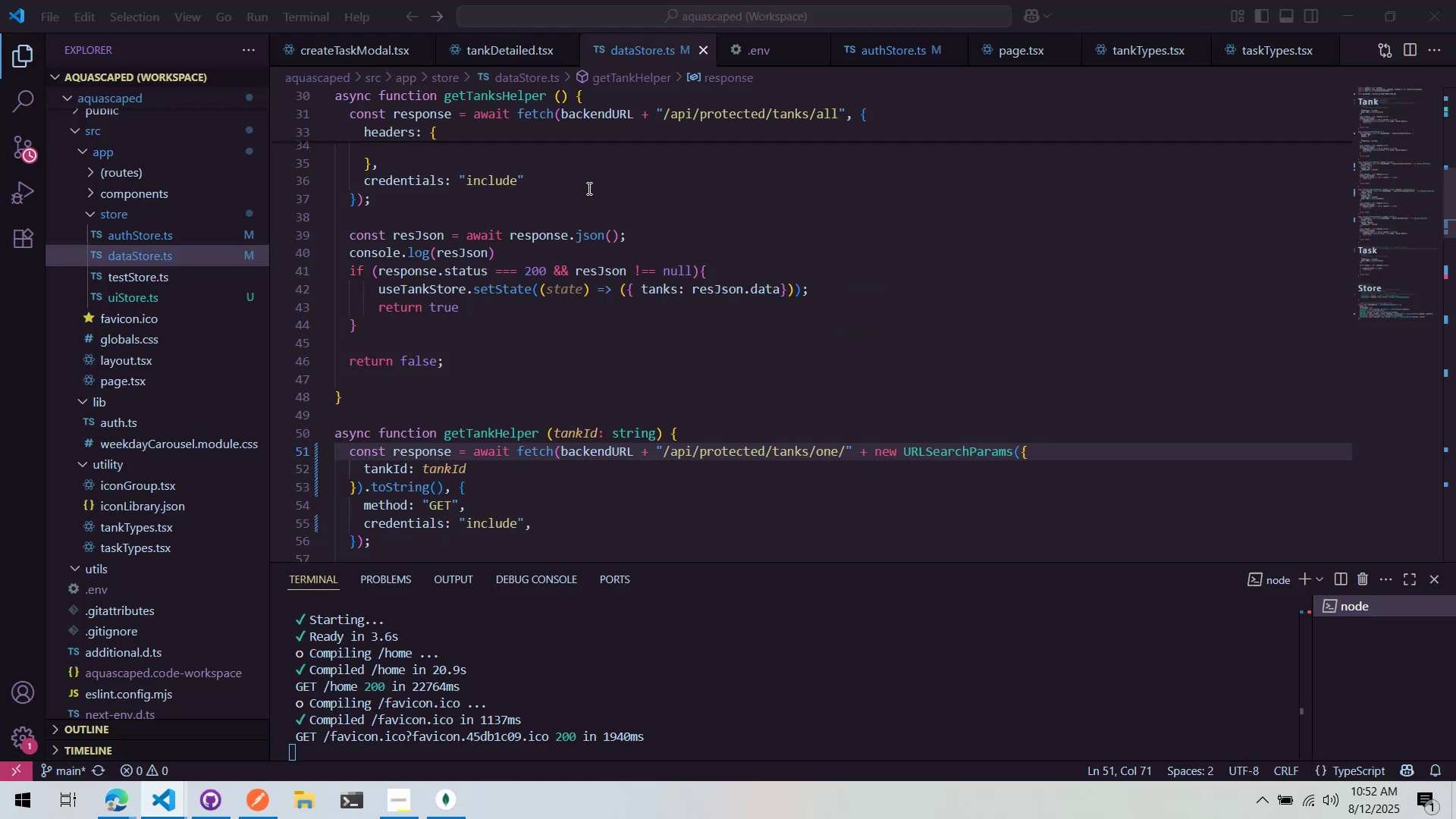 
key(Alt+Tab)
 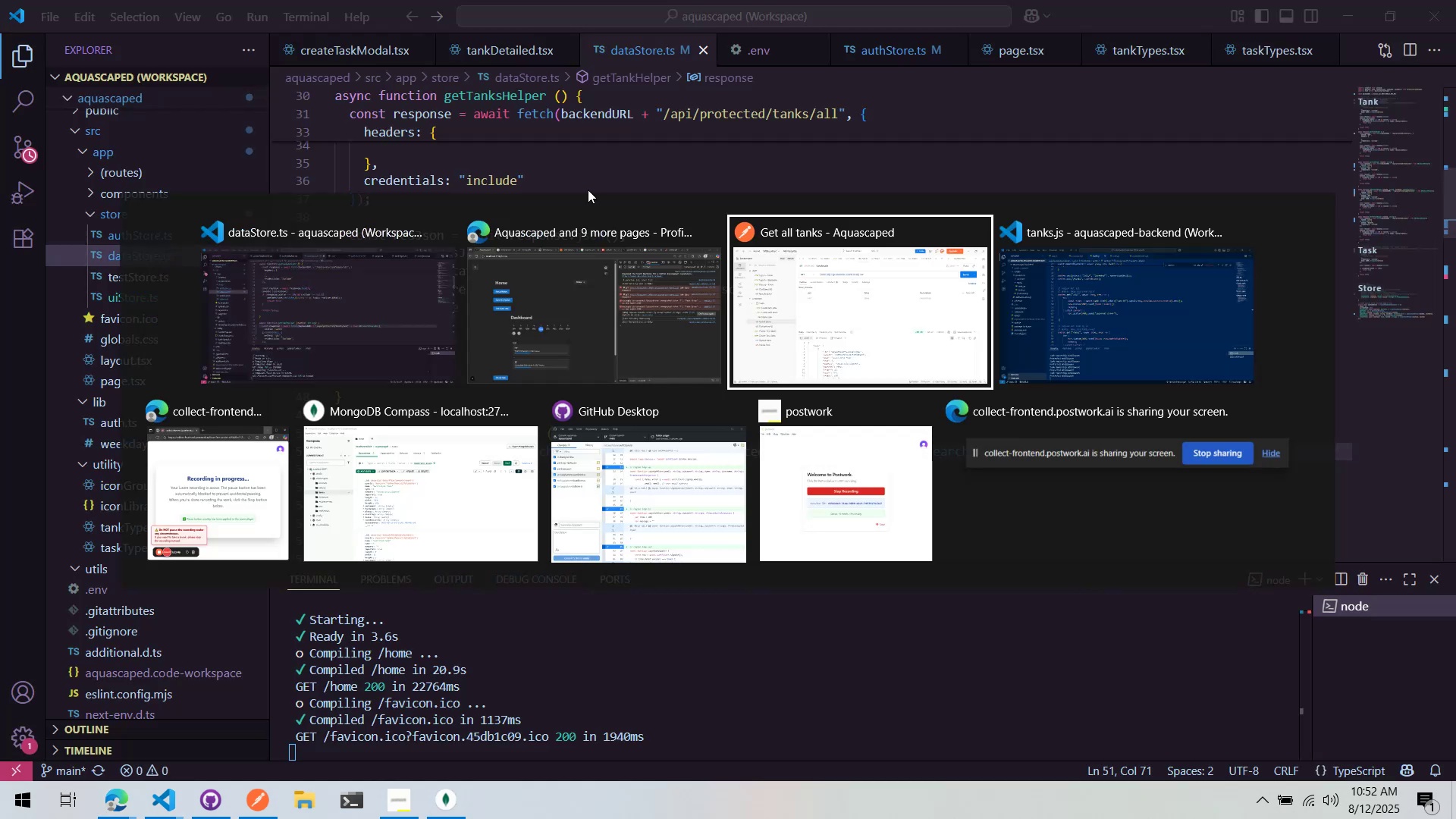 
key(Alt+Tab)
 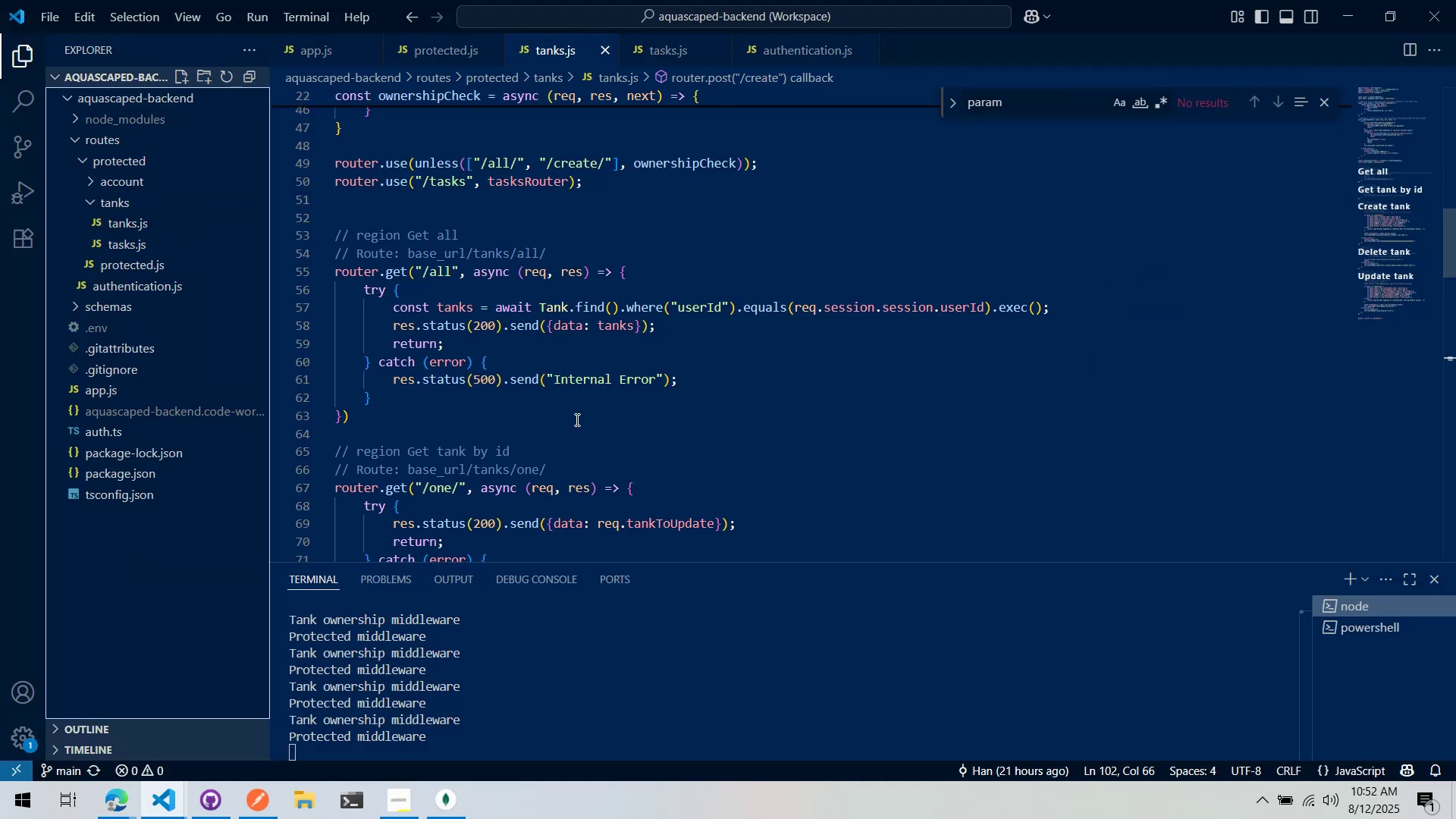 
scroll: coordinate [463, 620], scroll_direction: up, amount: 11.0
 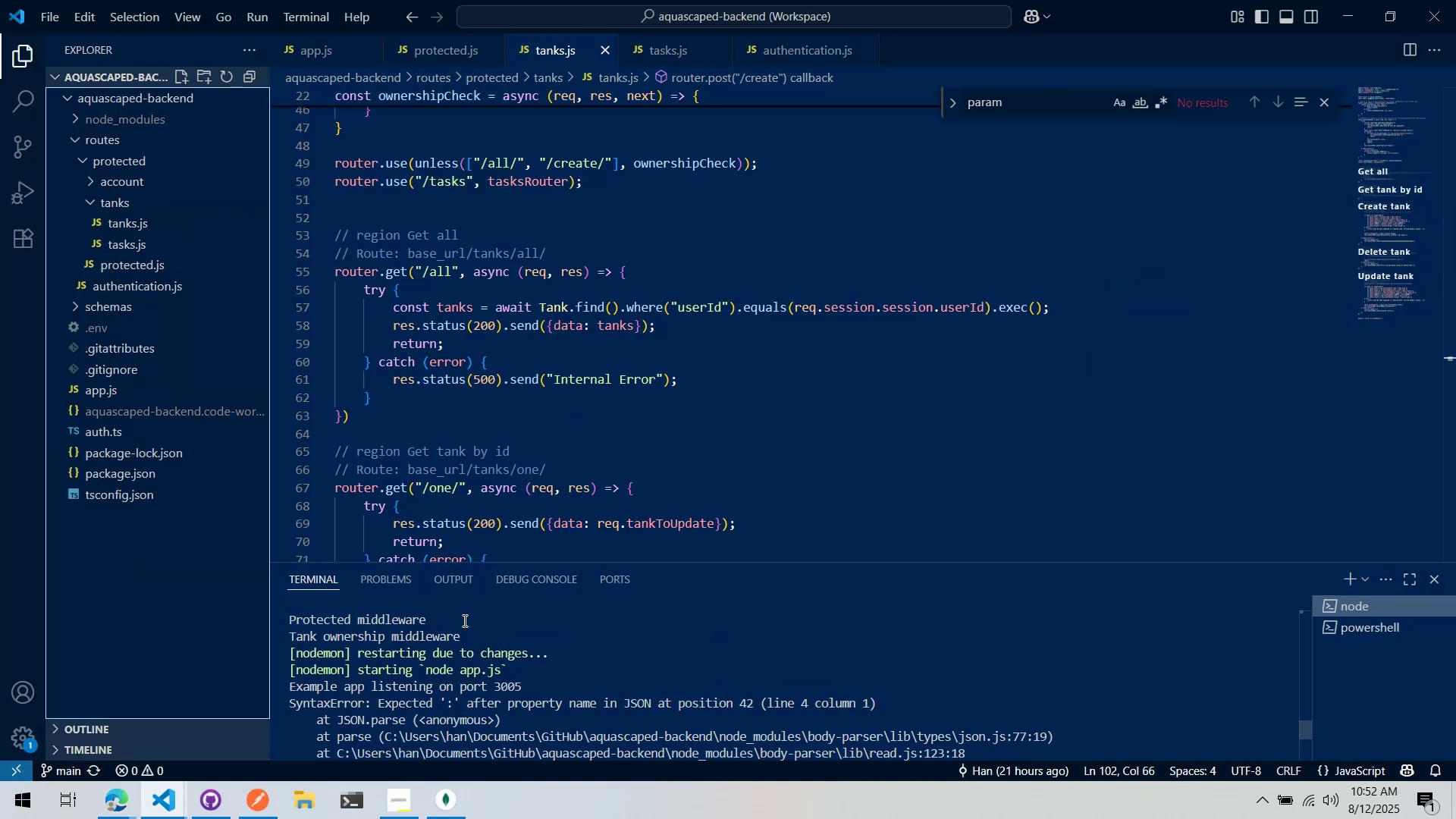 
scroll: coordinate [463, 620], scroll_direction: down, amount: 2.0
 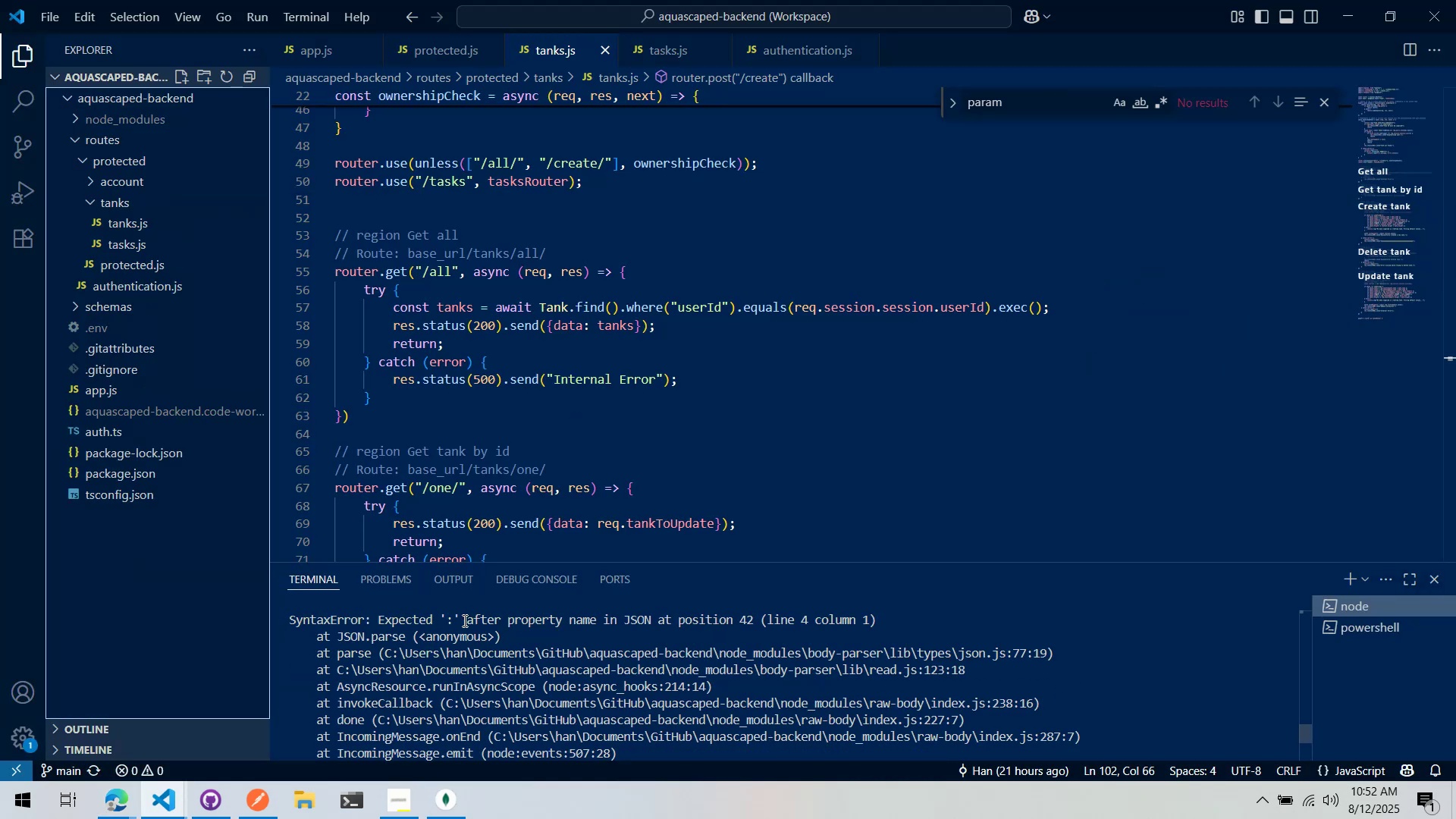 
key(Alt+AltLeft)
 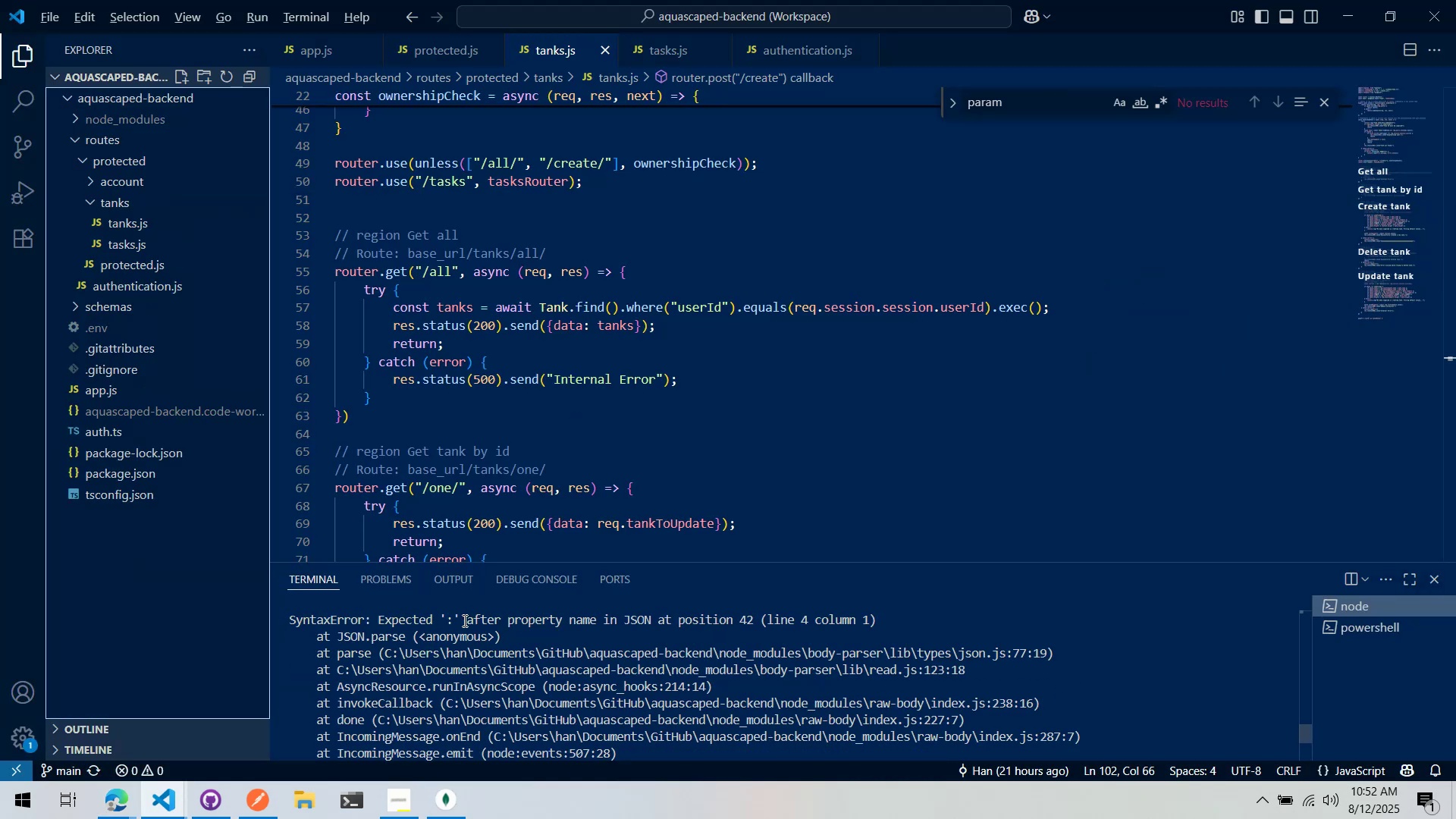 
key(Alt+Tab)
 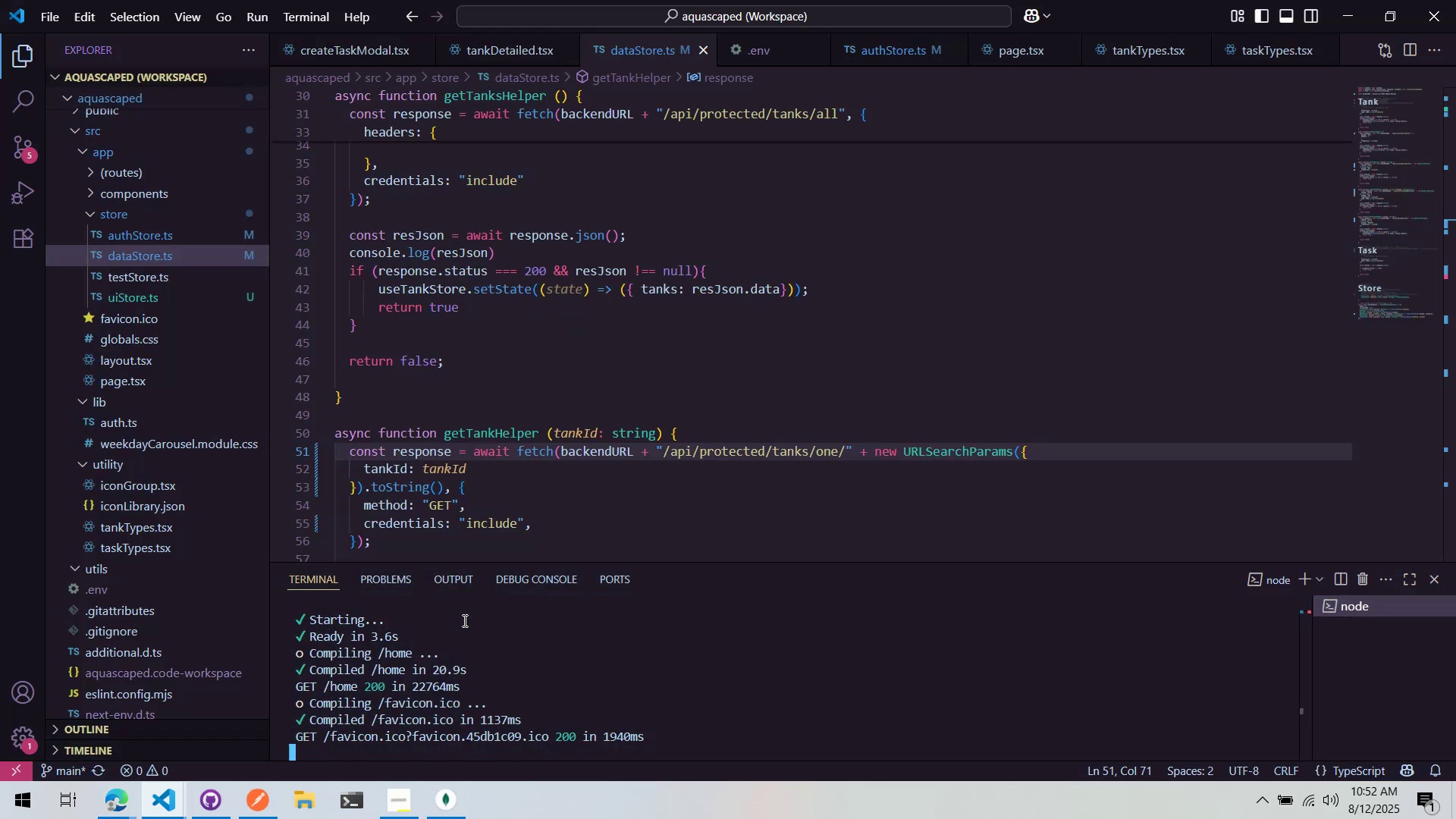 
key(Alt+Tab)
 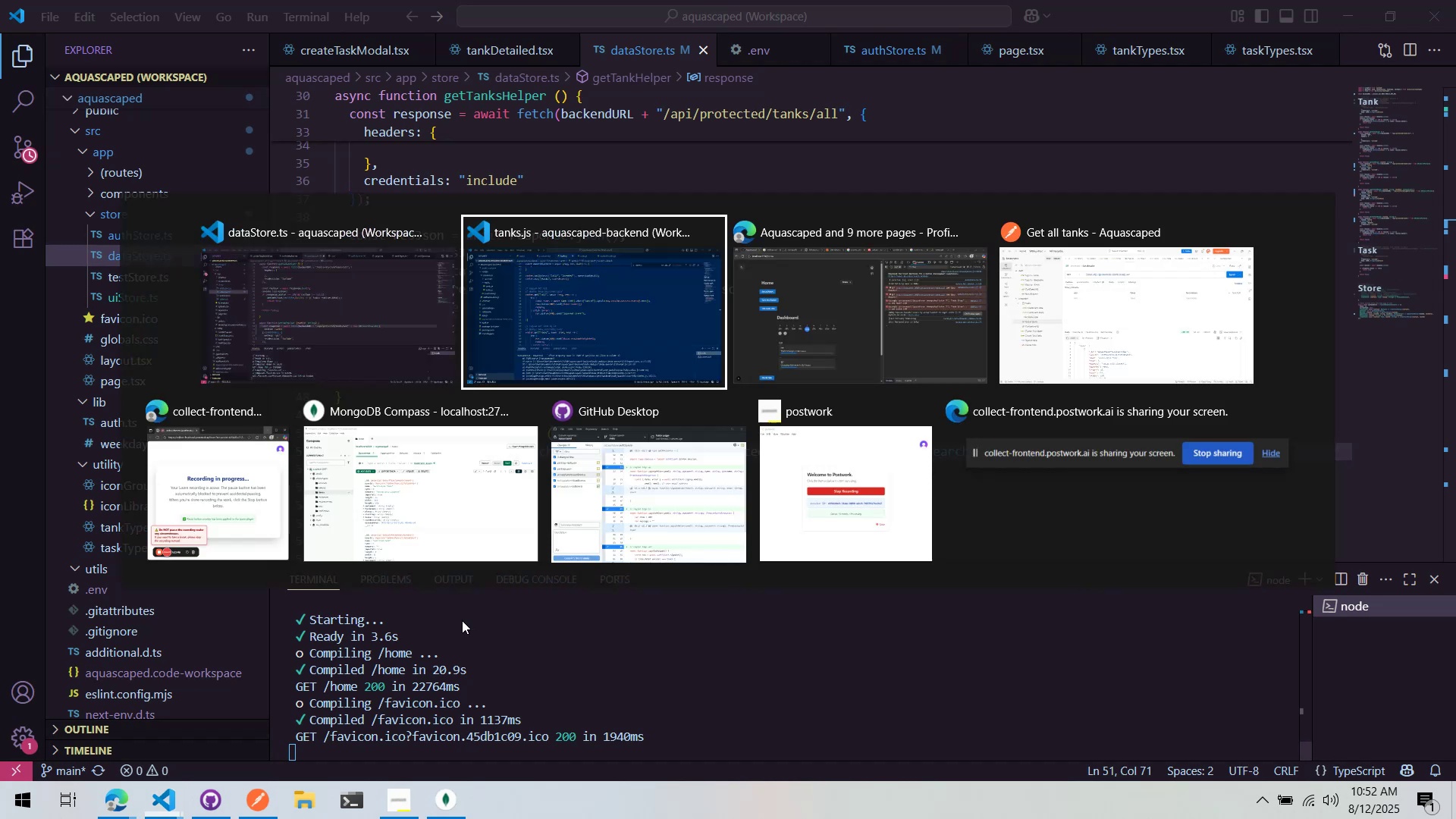 
key(Alt+AltLeft)
 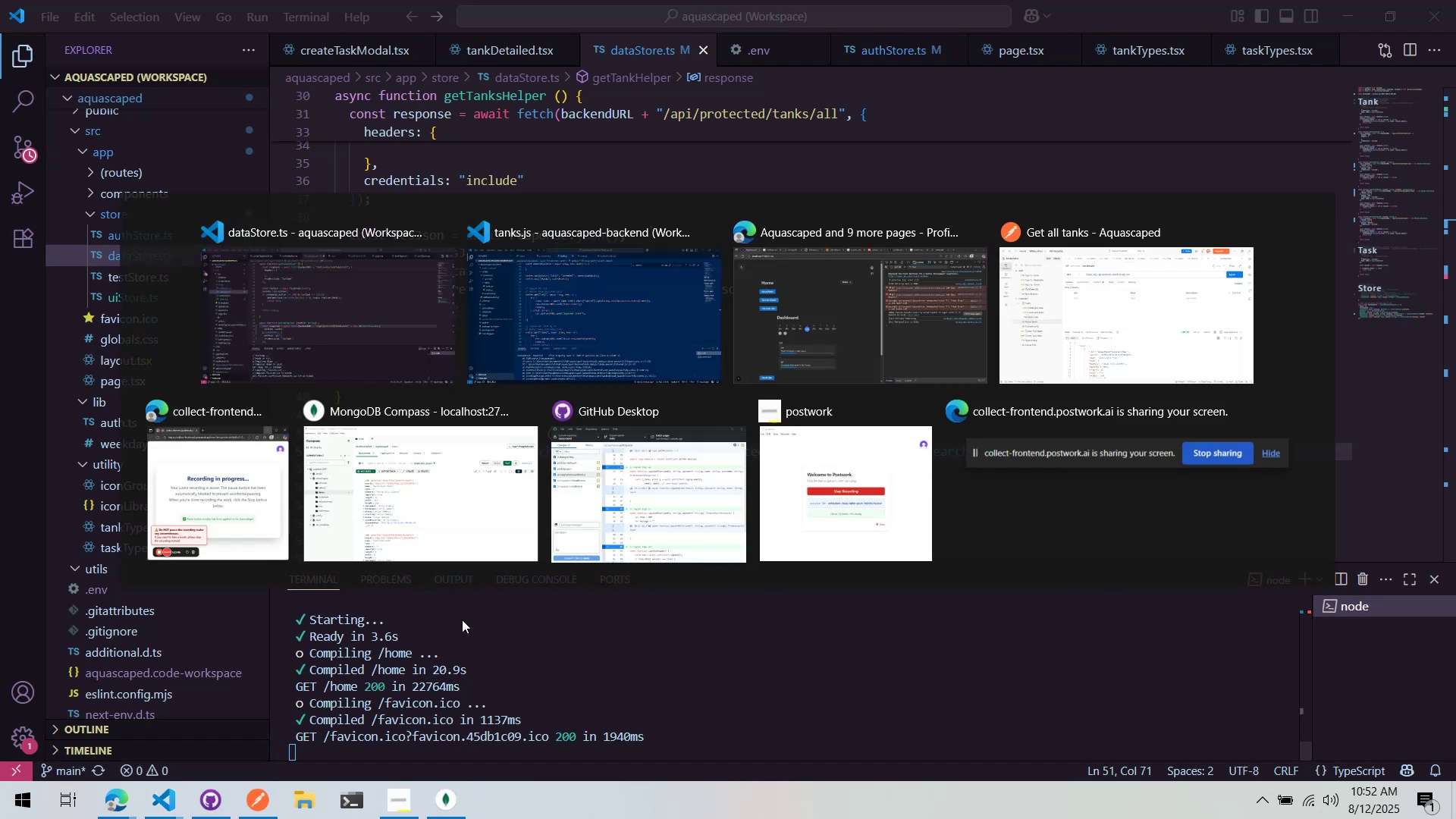 
key(Alt+Tab)
 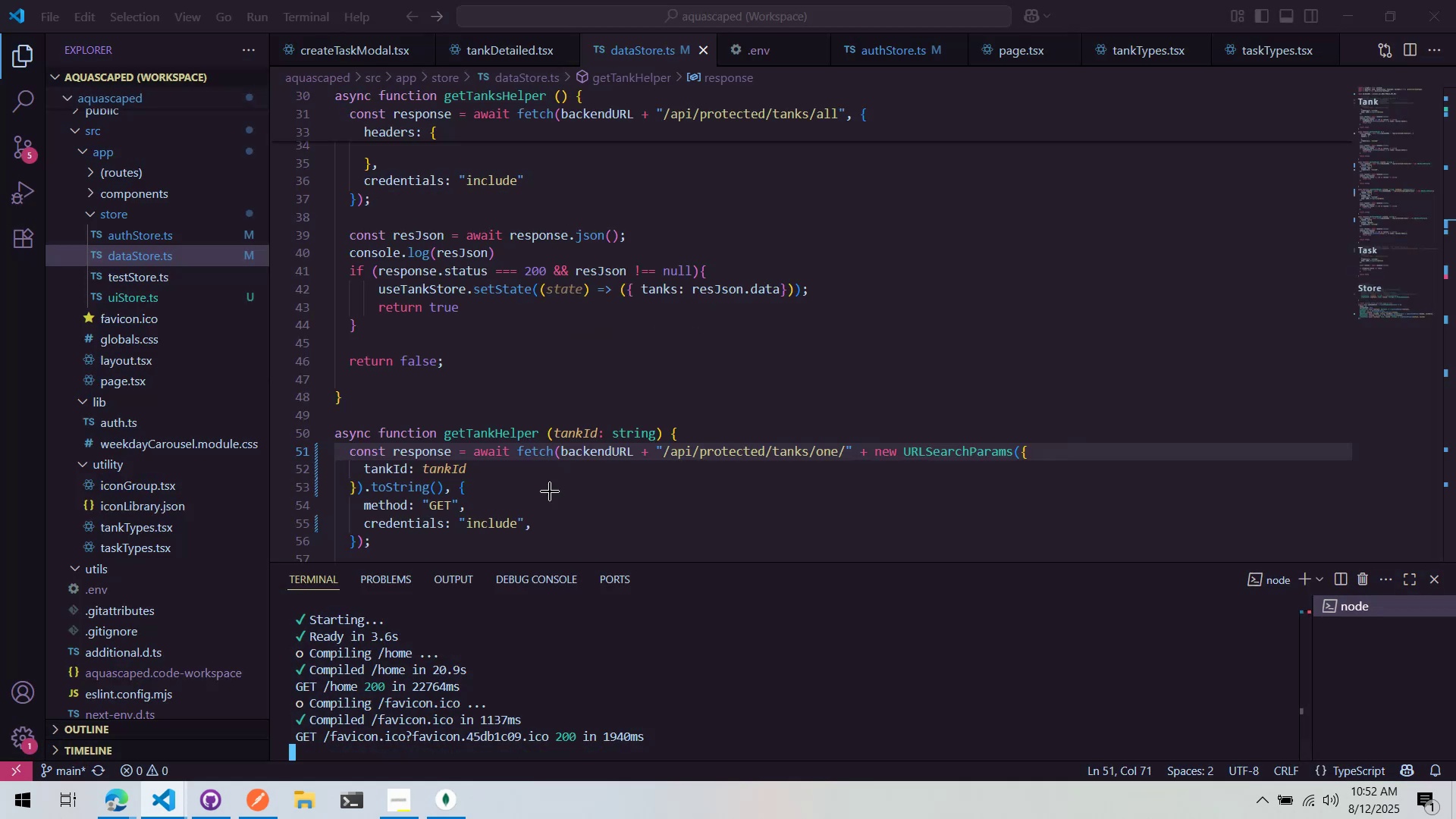 
scroll: coordinate [597, 459], scroll_direction: up, amount: 2.0
 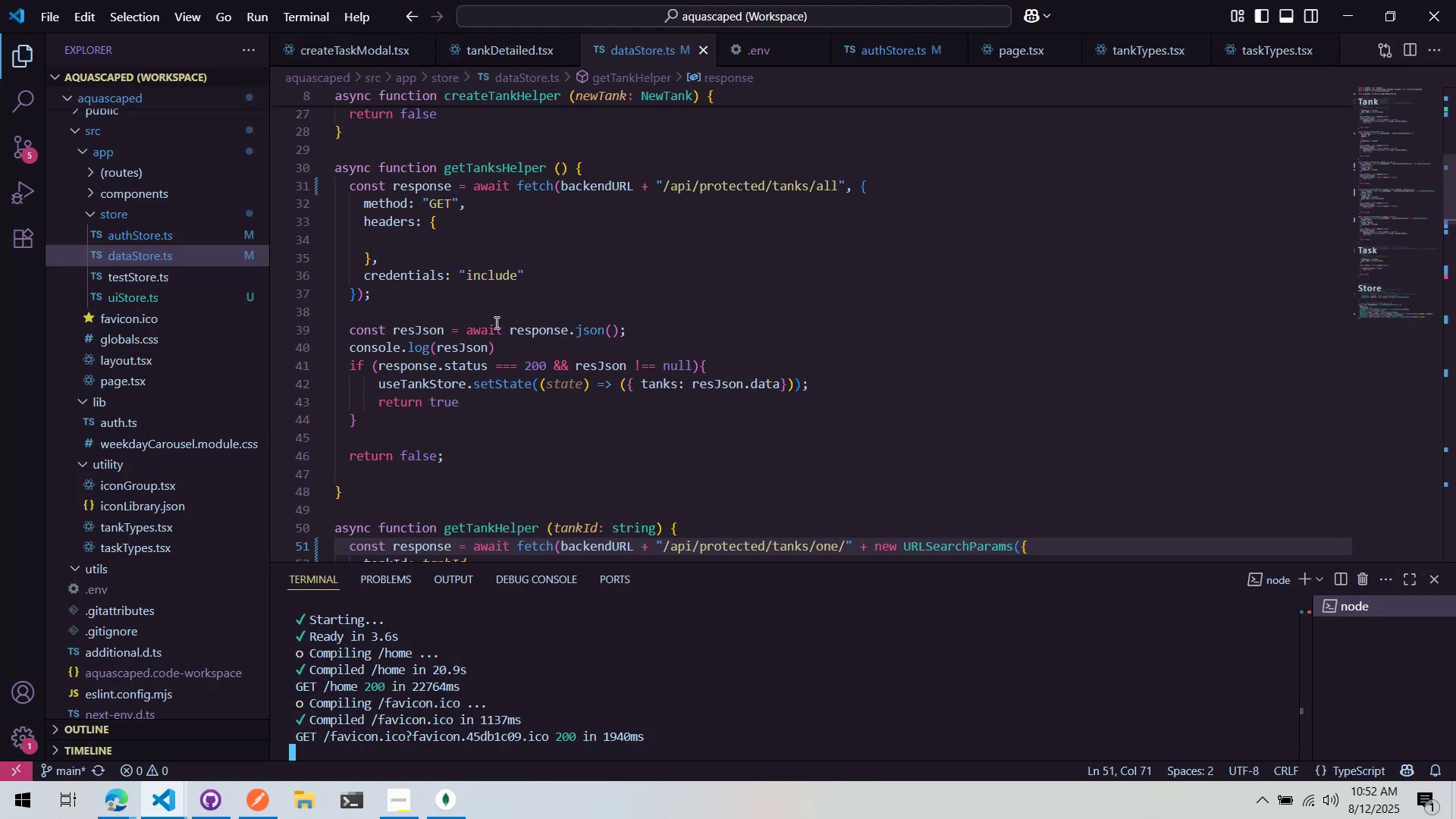 
wait(5.75)
 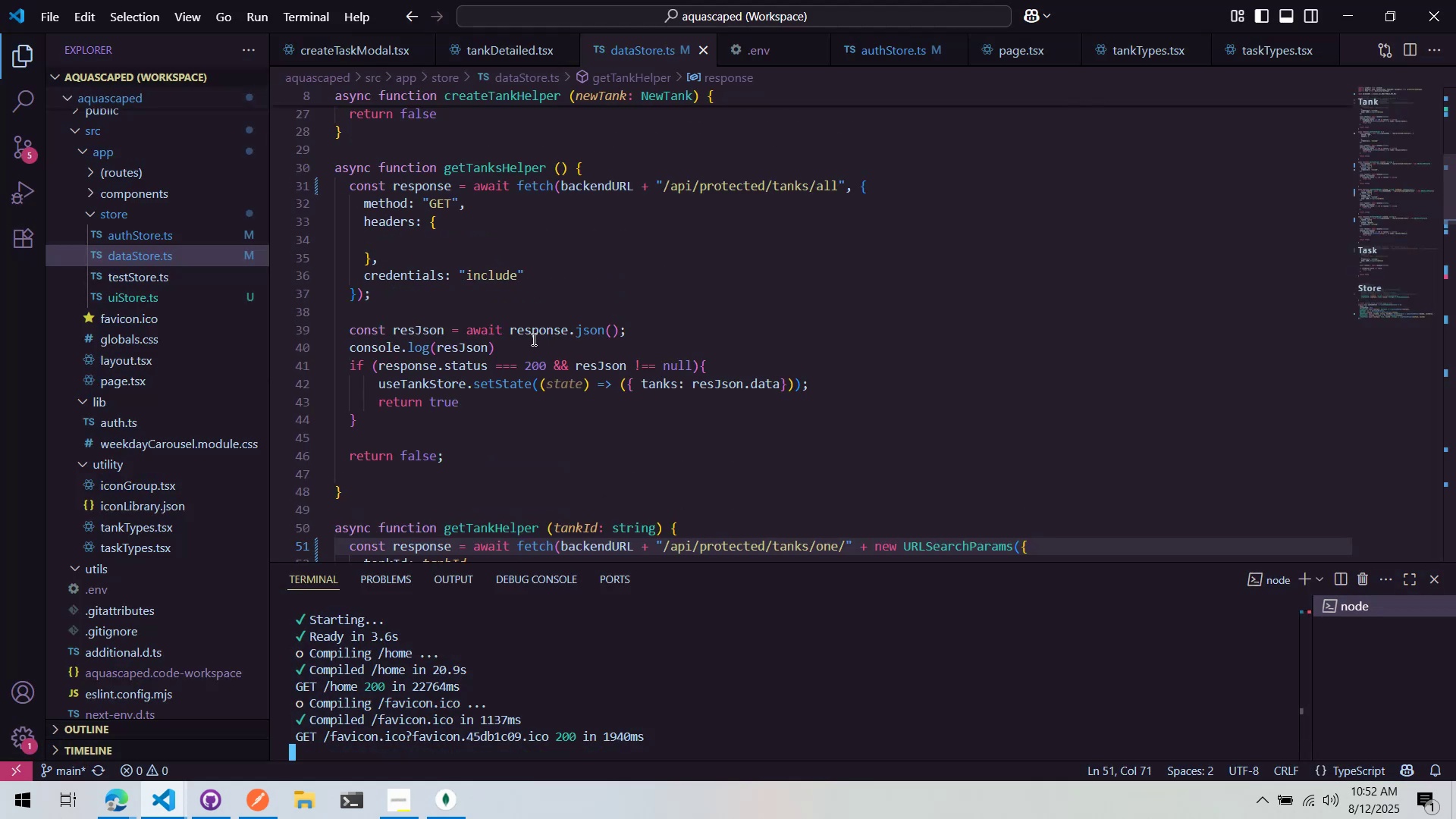 
key(Alt+Tab)
 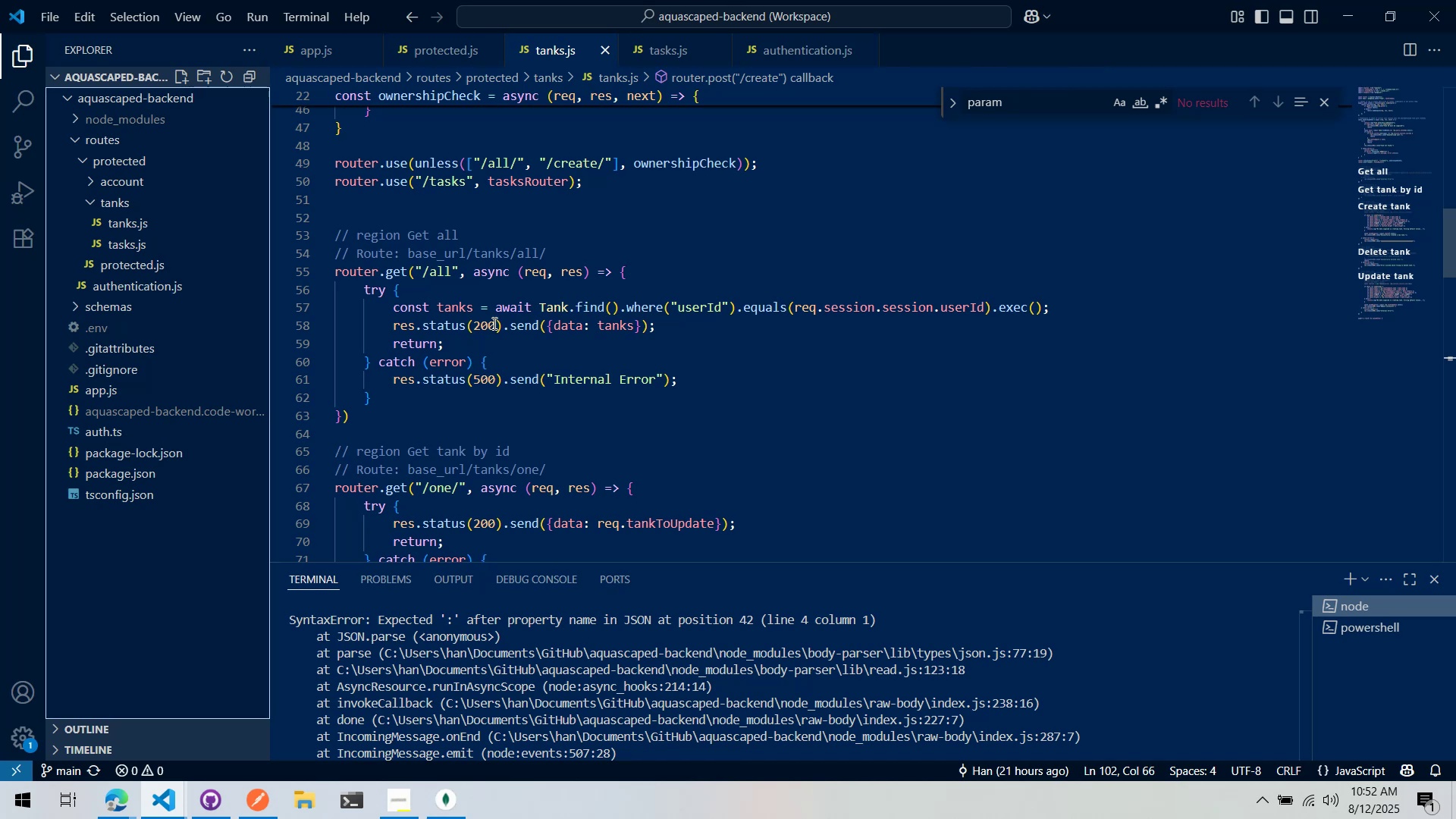 
wait(7.83)
 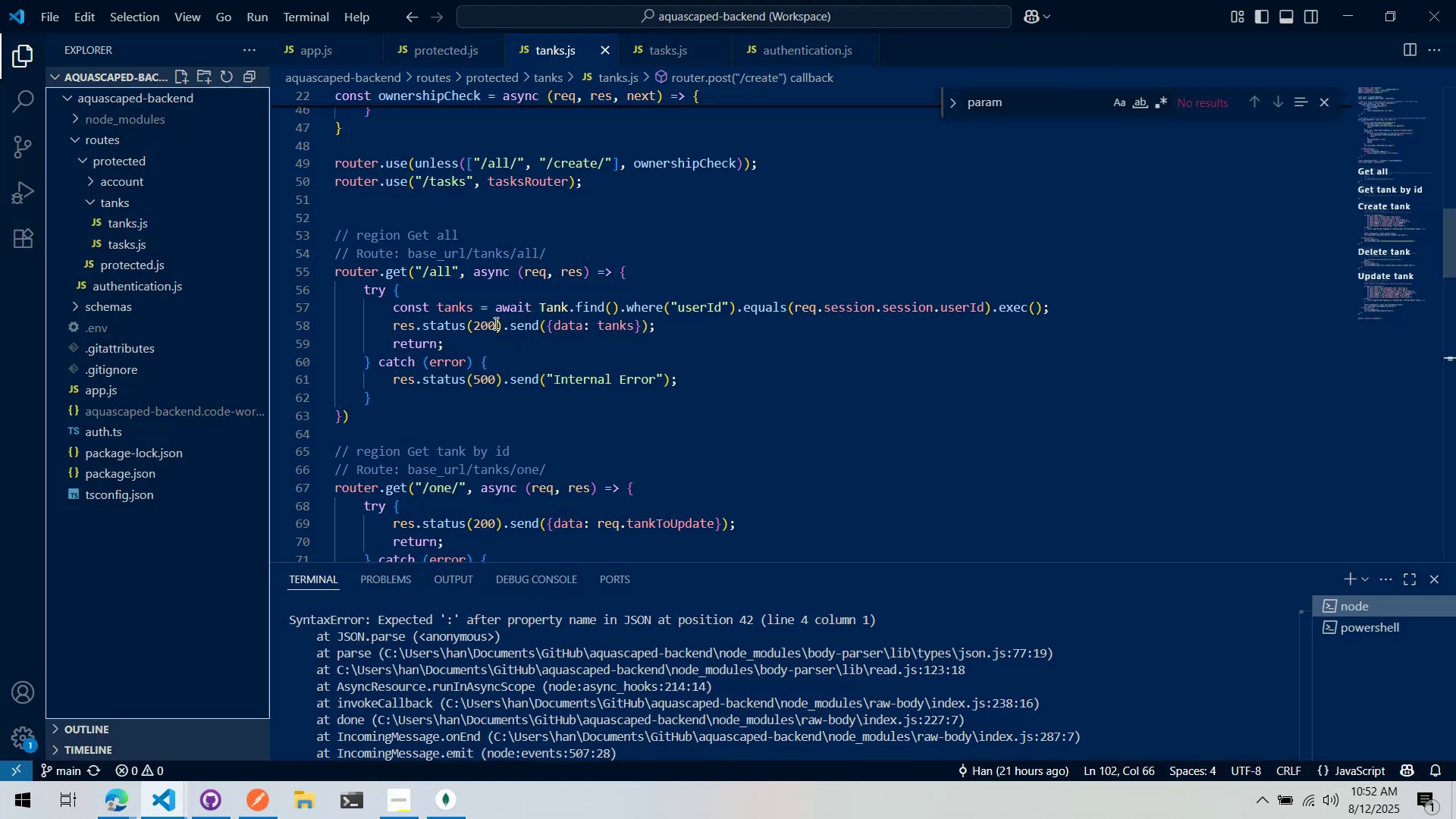 
scroll: coordinate [579, 686], scroll_direction: up, amount: 2.0
 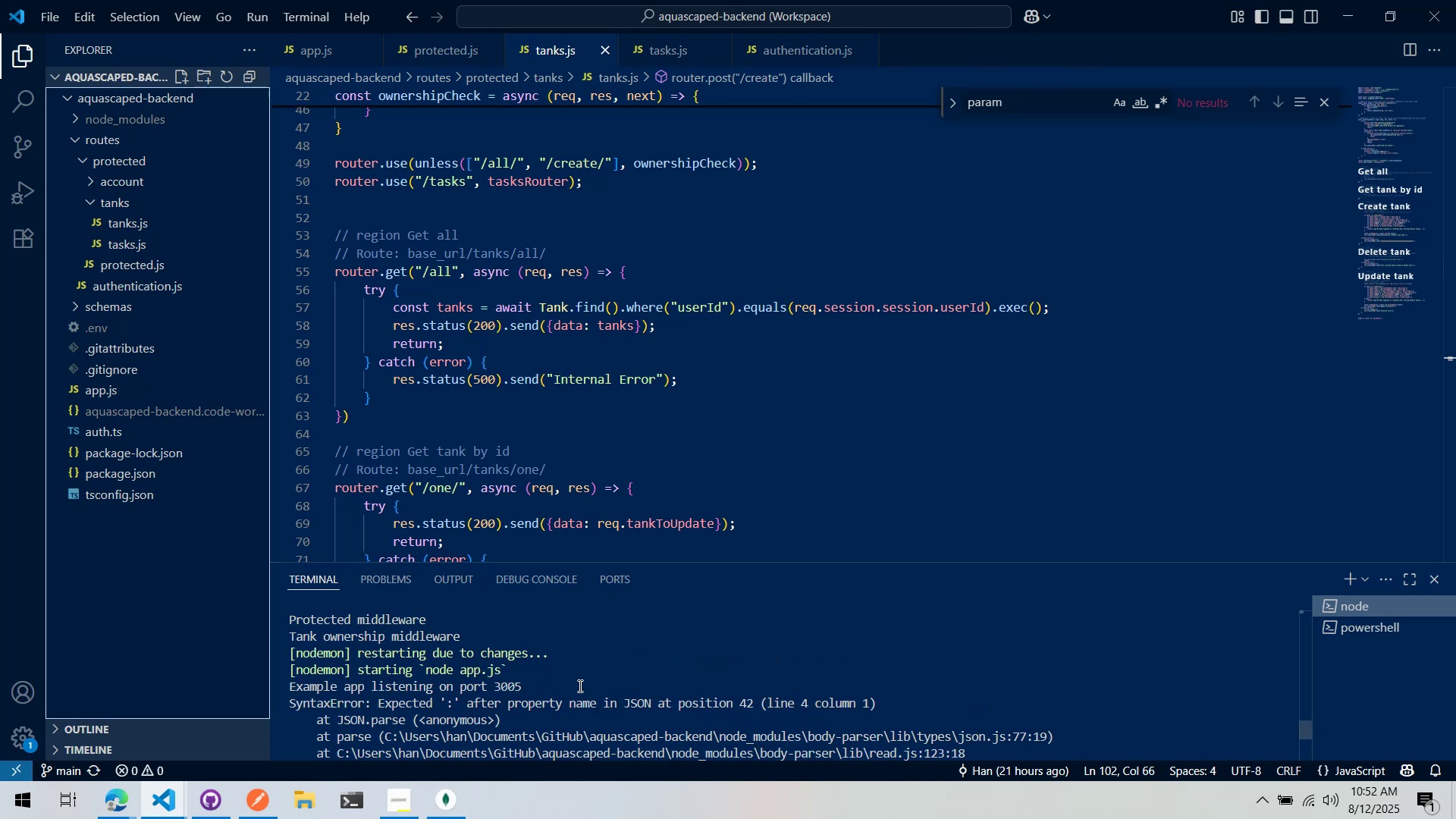 
key(Alt+AltLeft)
 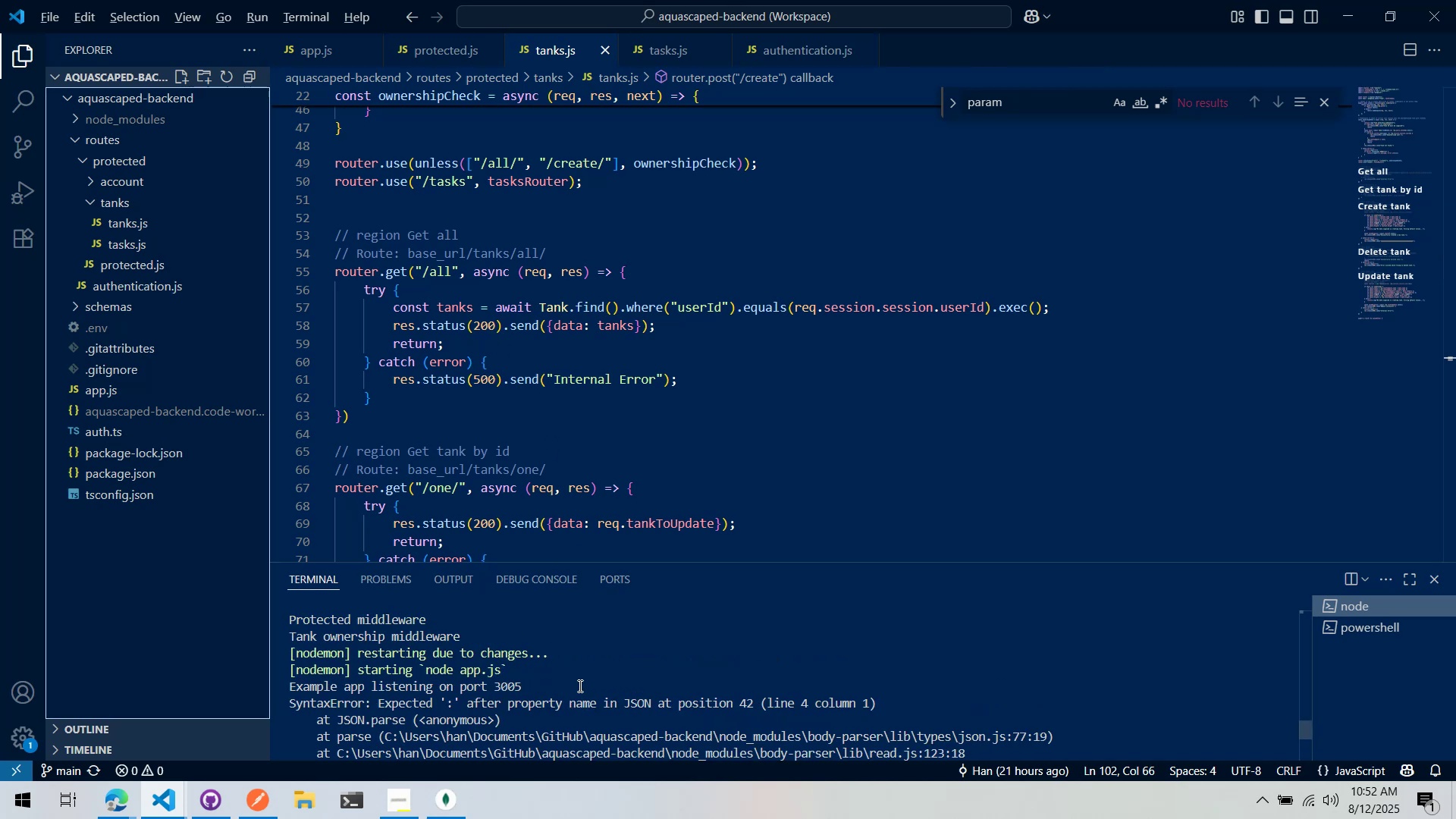 
key(Alt+Tab)
 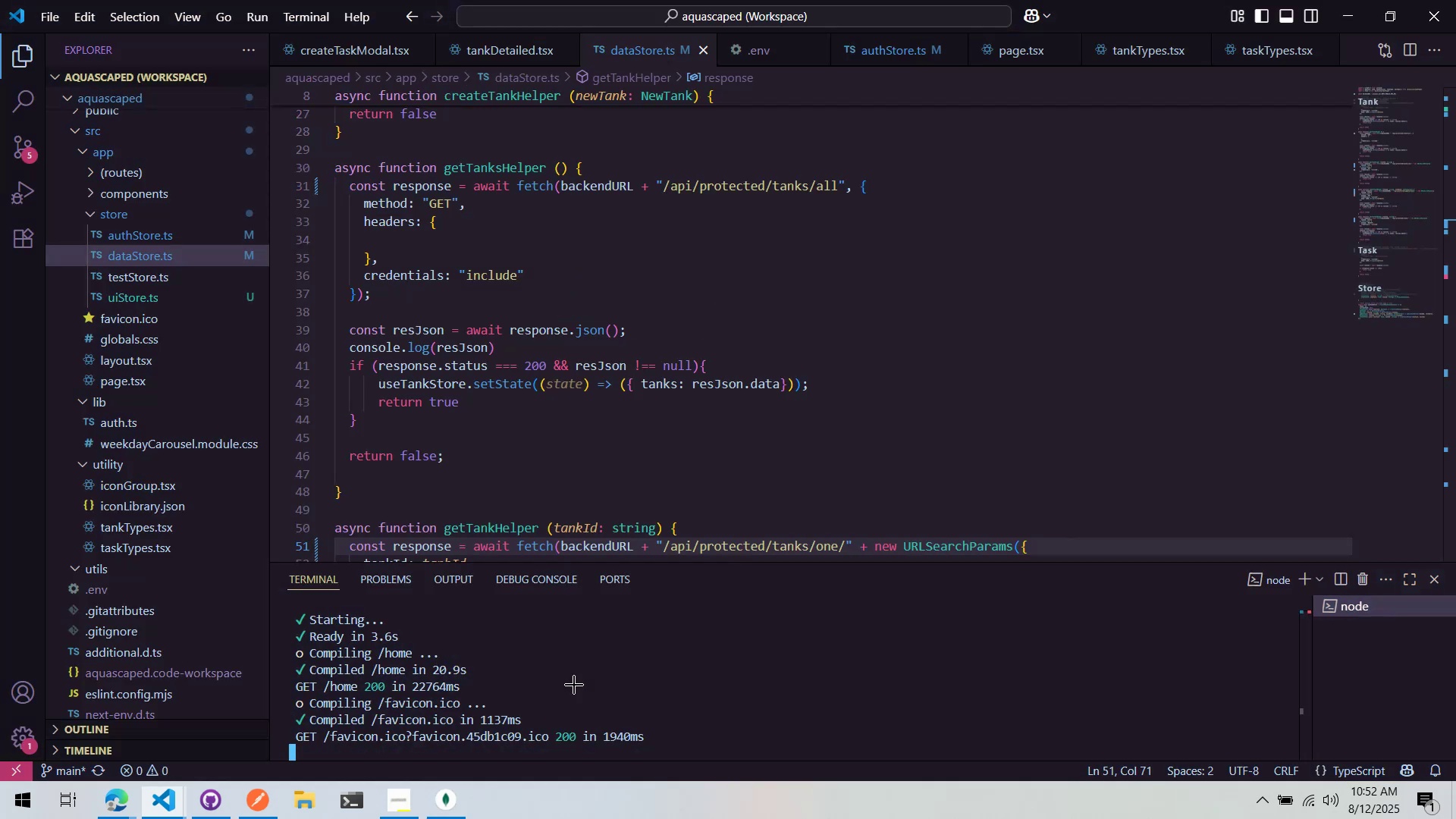 
key(Alt+Tab)
 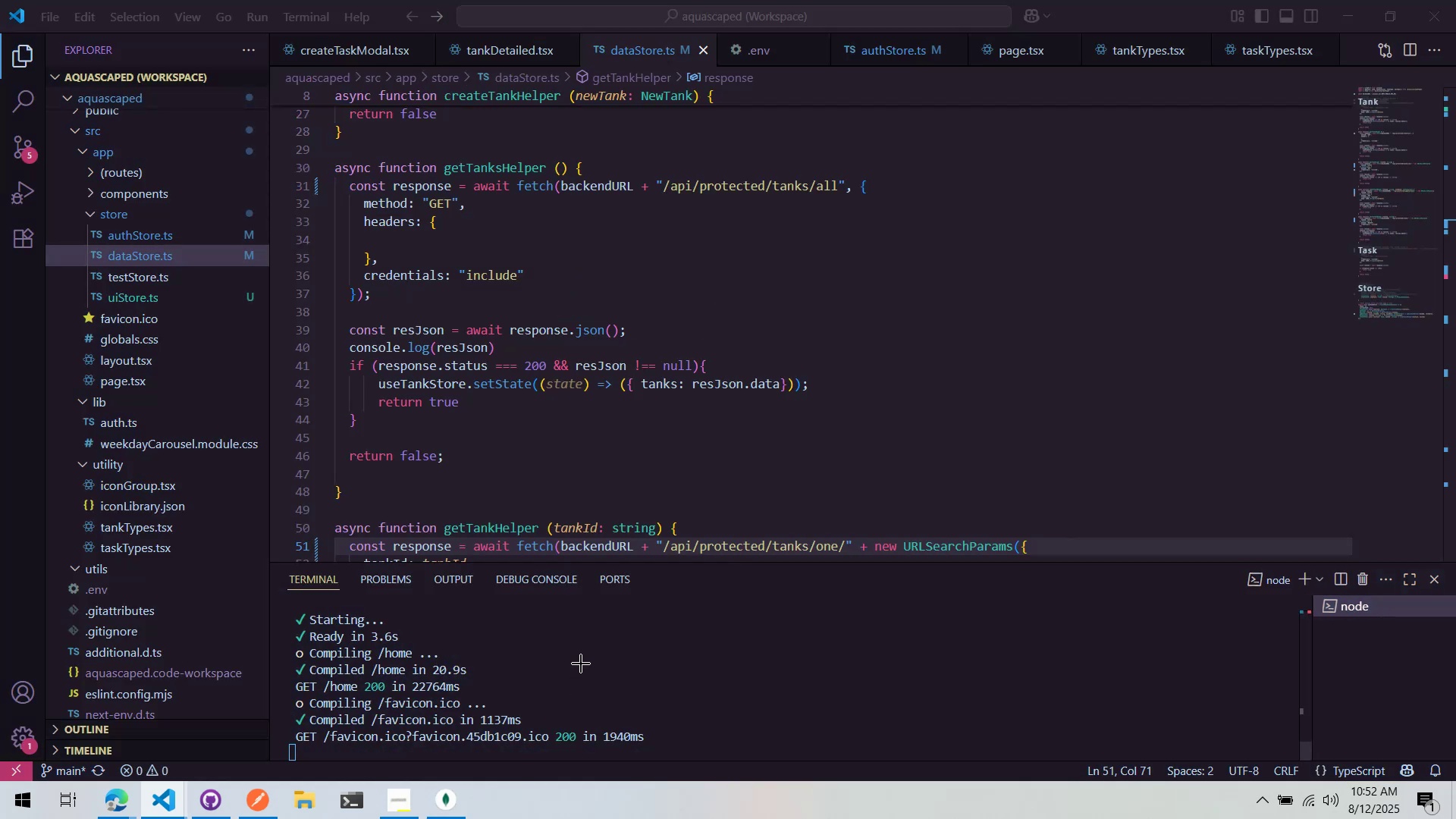 
key(Alt+Tab)
 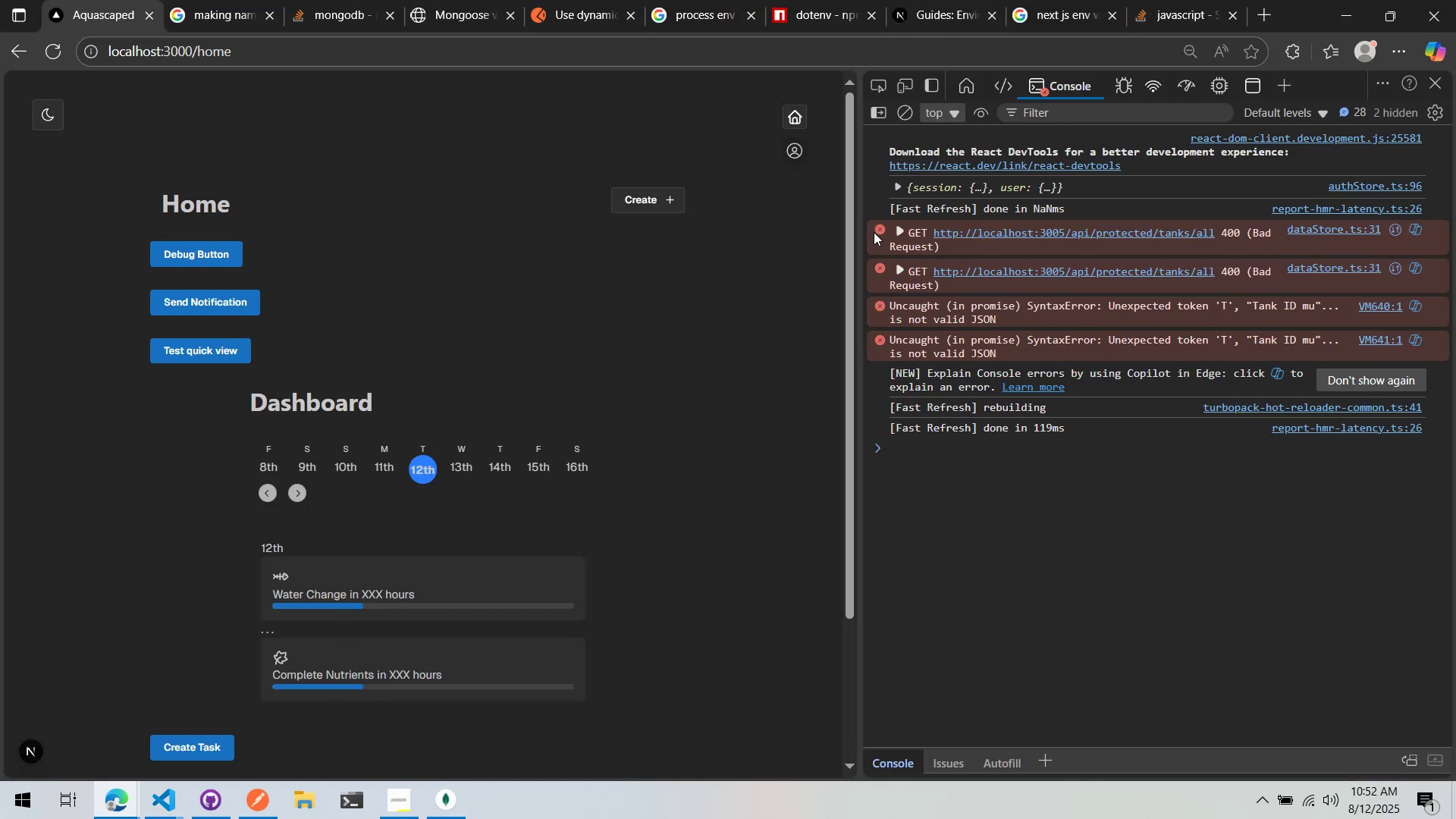 
left_click([899, 228])
 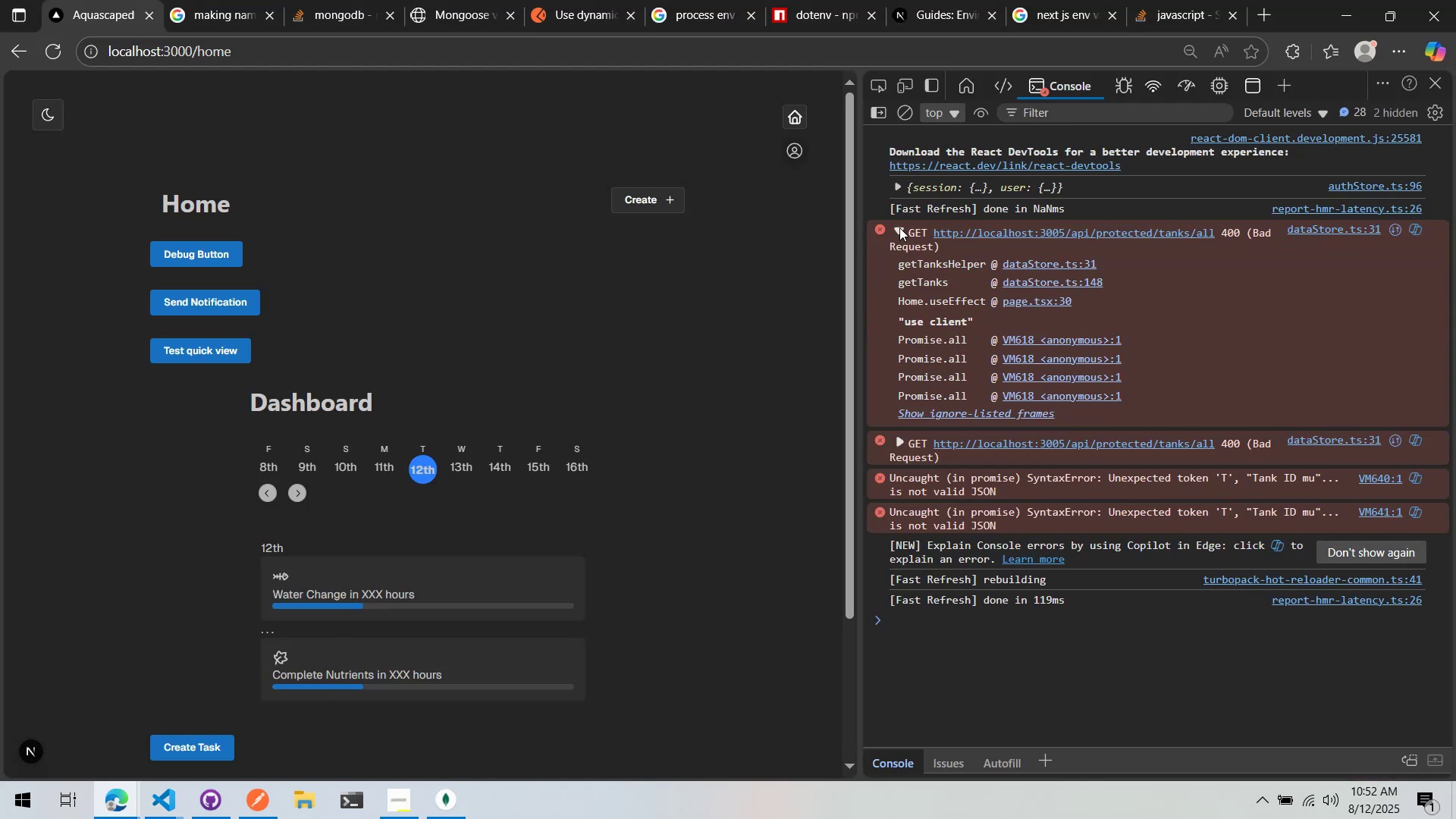 
left_click([899, 228])
 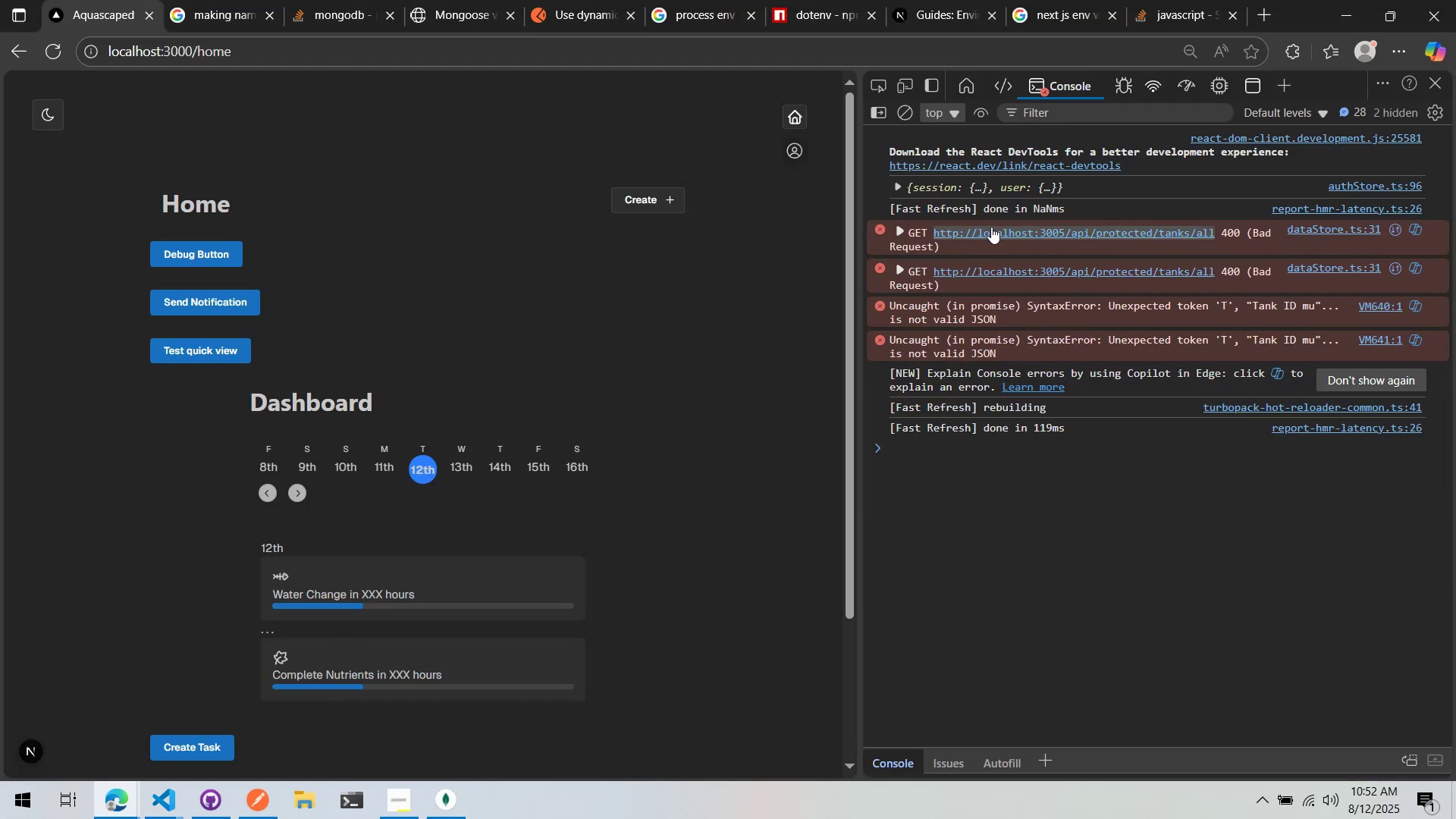 
left_click([991, 227])
 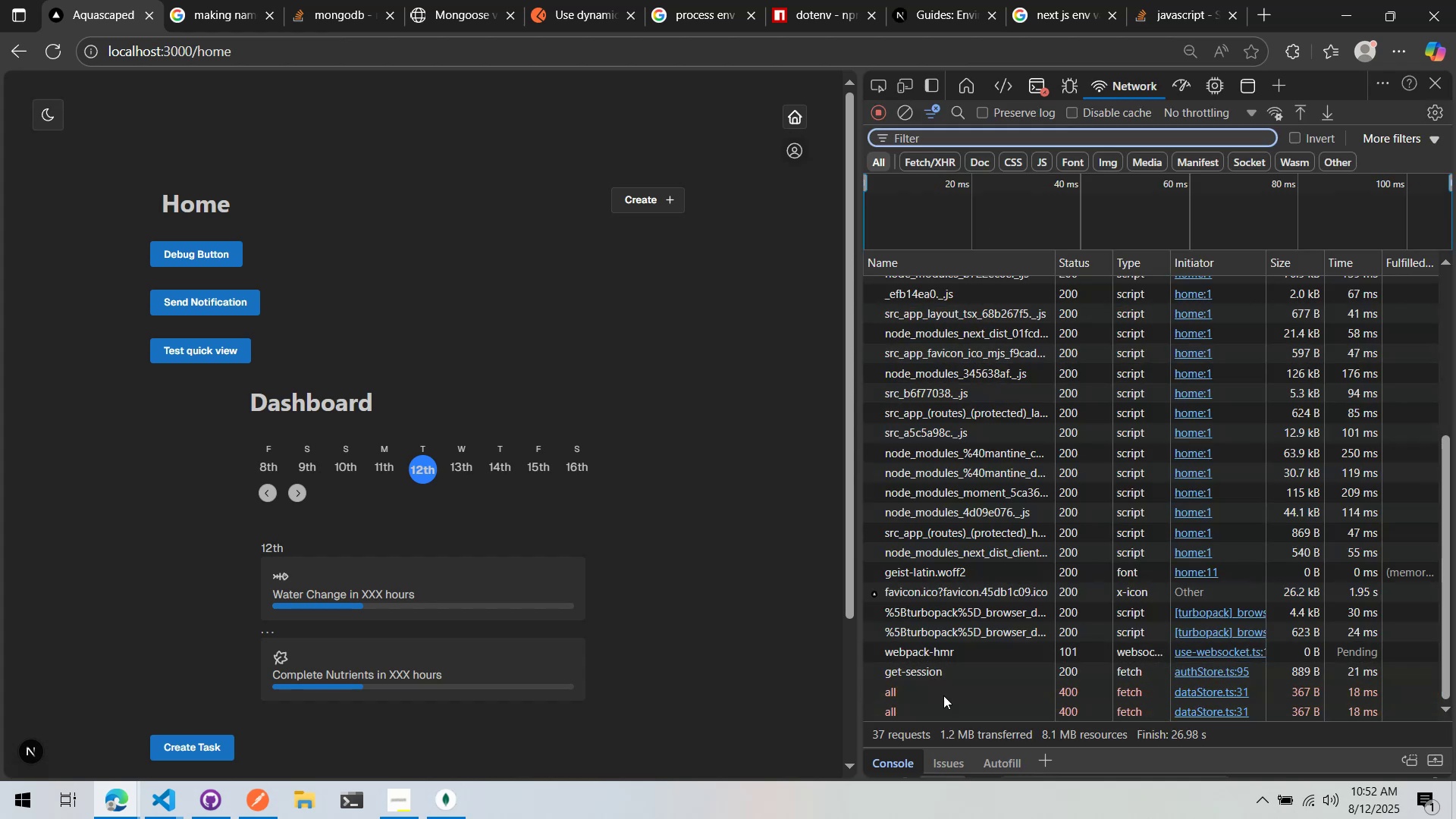 
left_click([943, 696])
 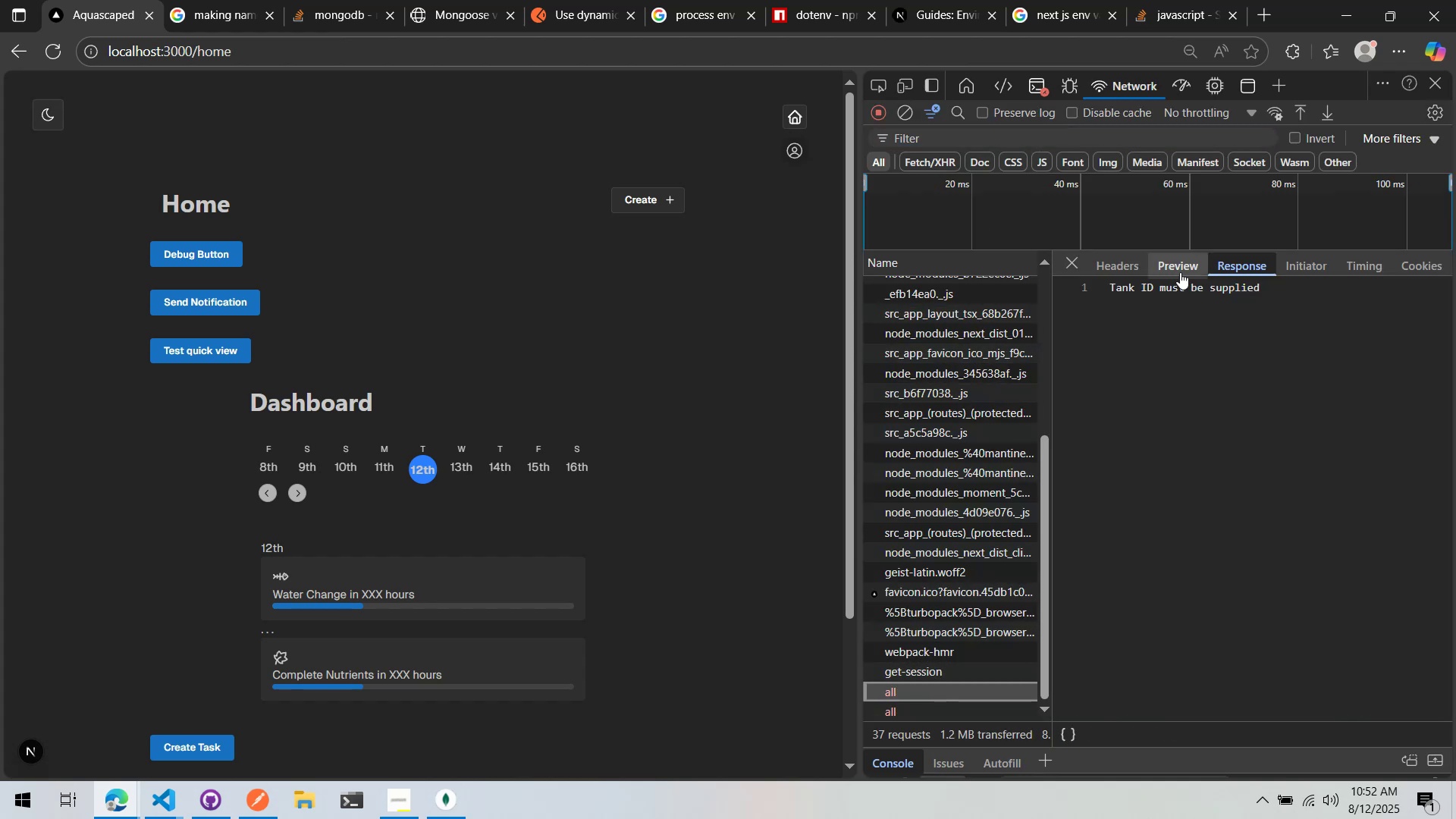 
key(Alt+AltLeft)
 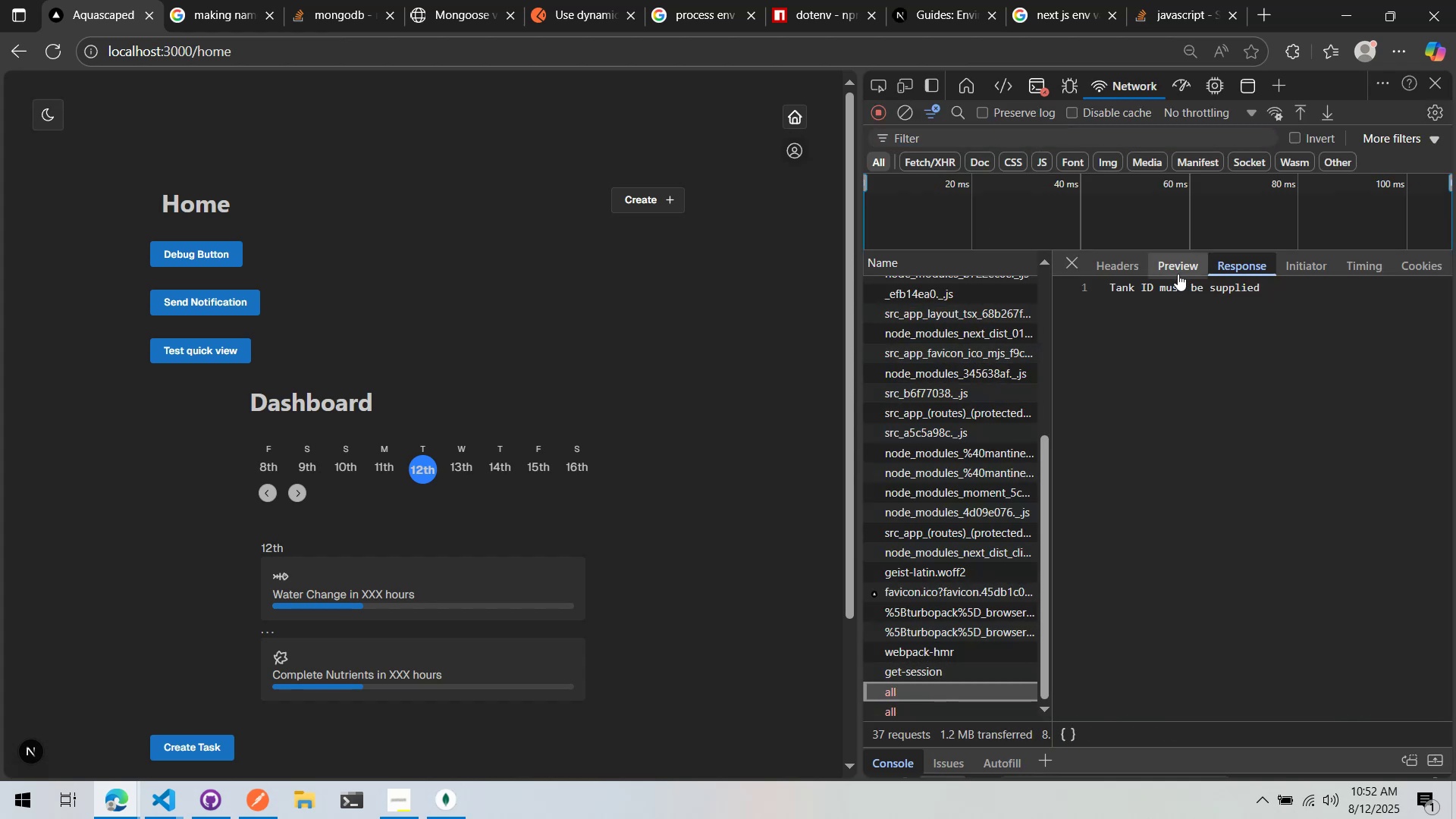 
key(Alt+Tab)
 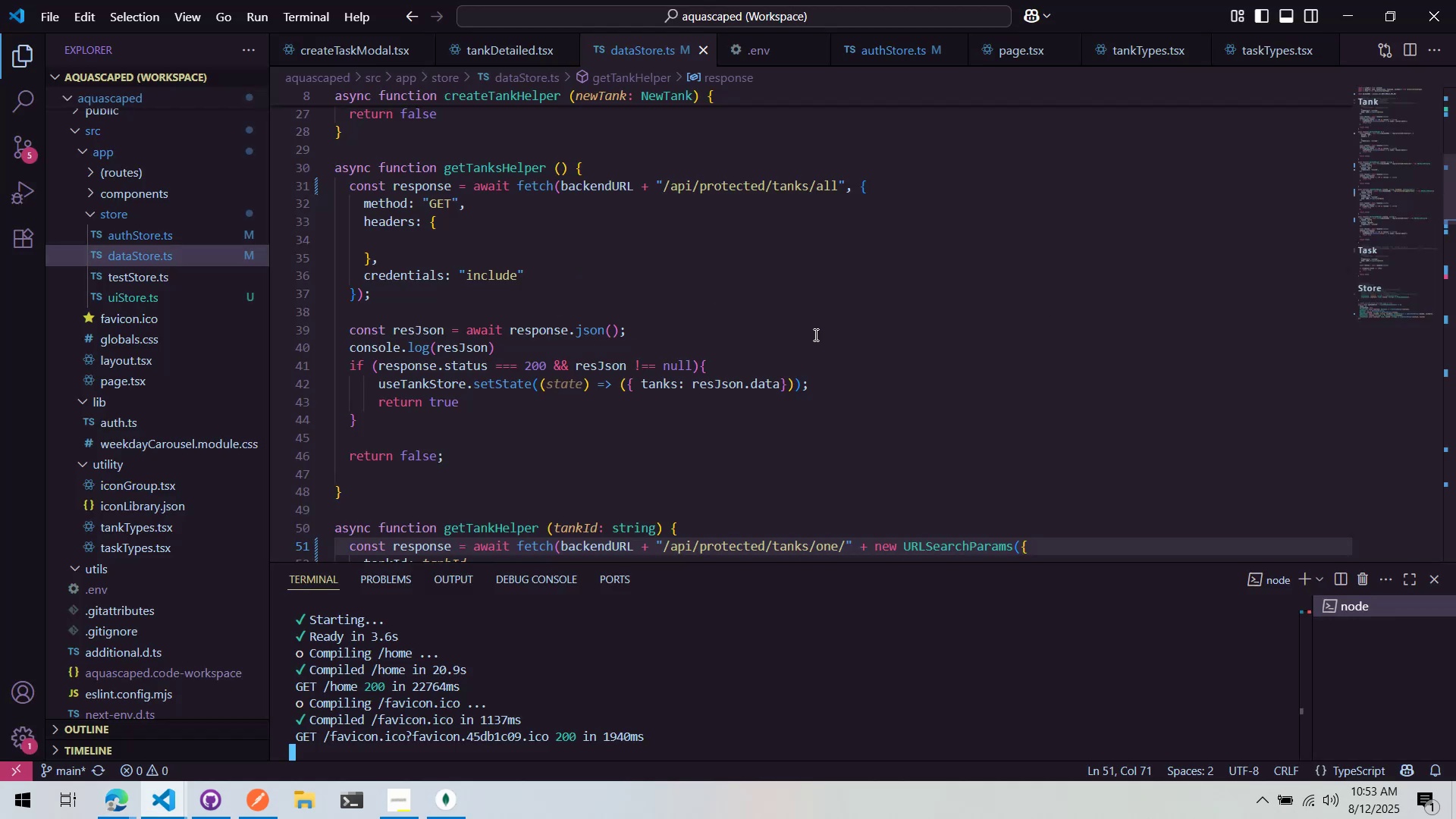 
scroll: coordinate [817, 330], scroll_direction: up, amount: 1.0
 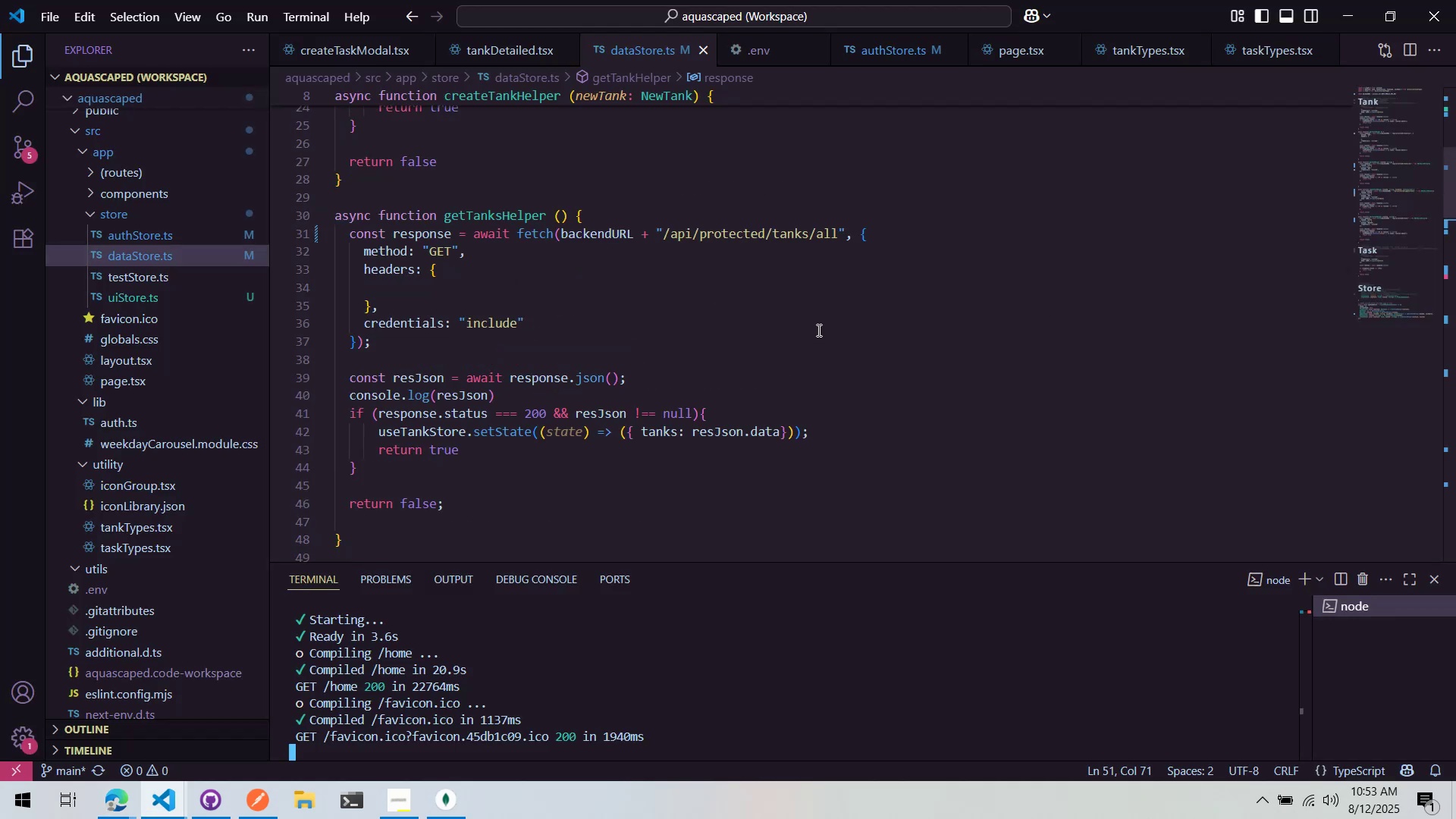 
key(Alt+Tab)
 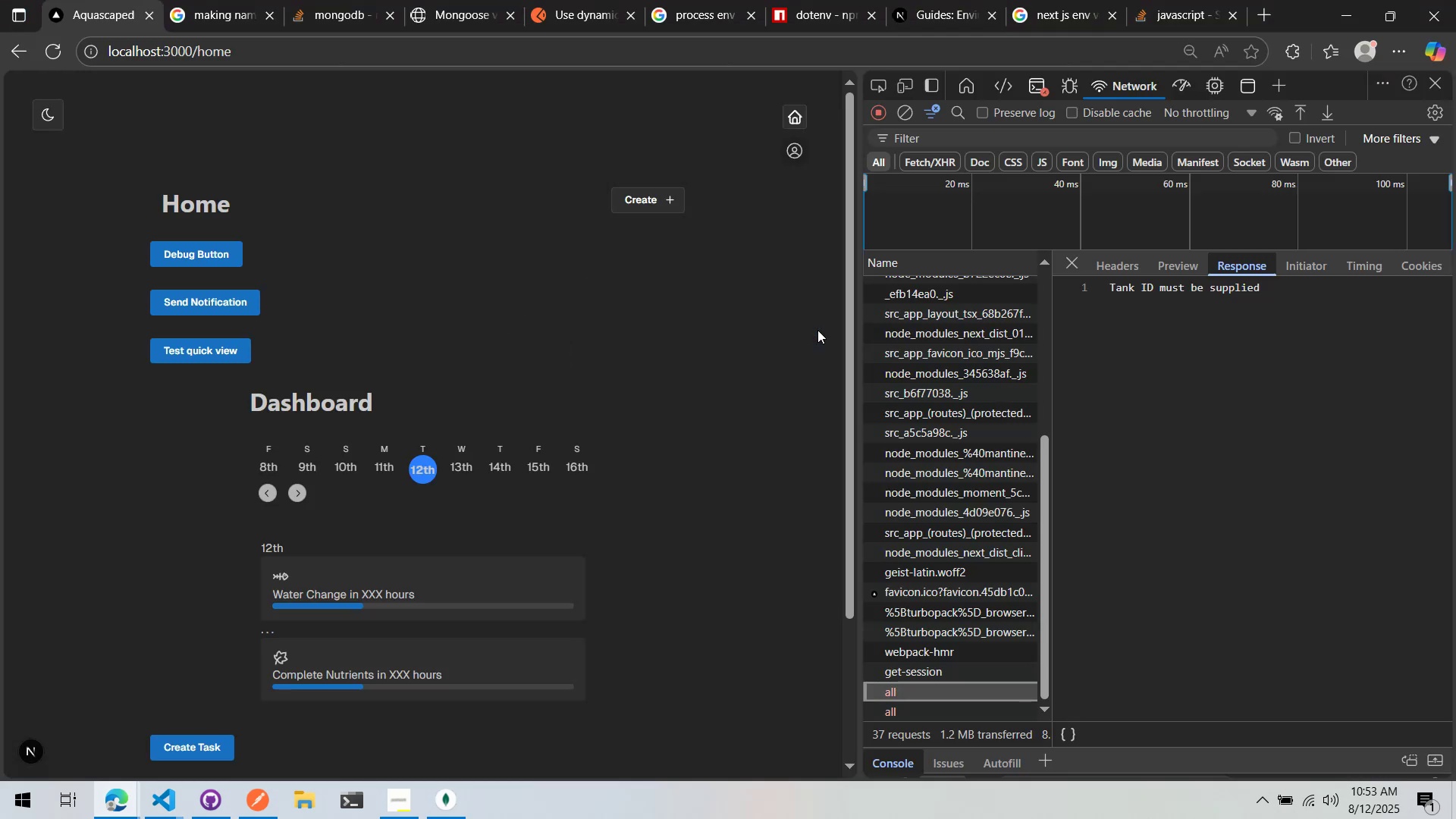 
key(Alt+Tab)
 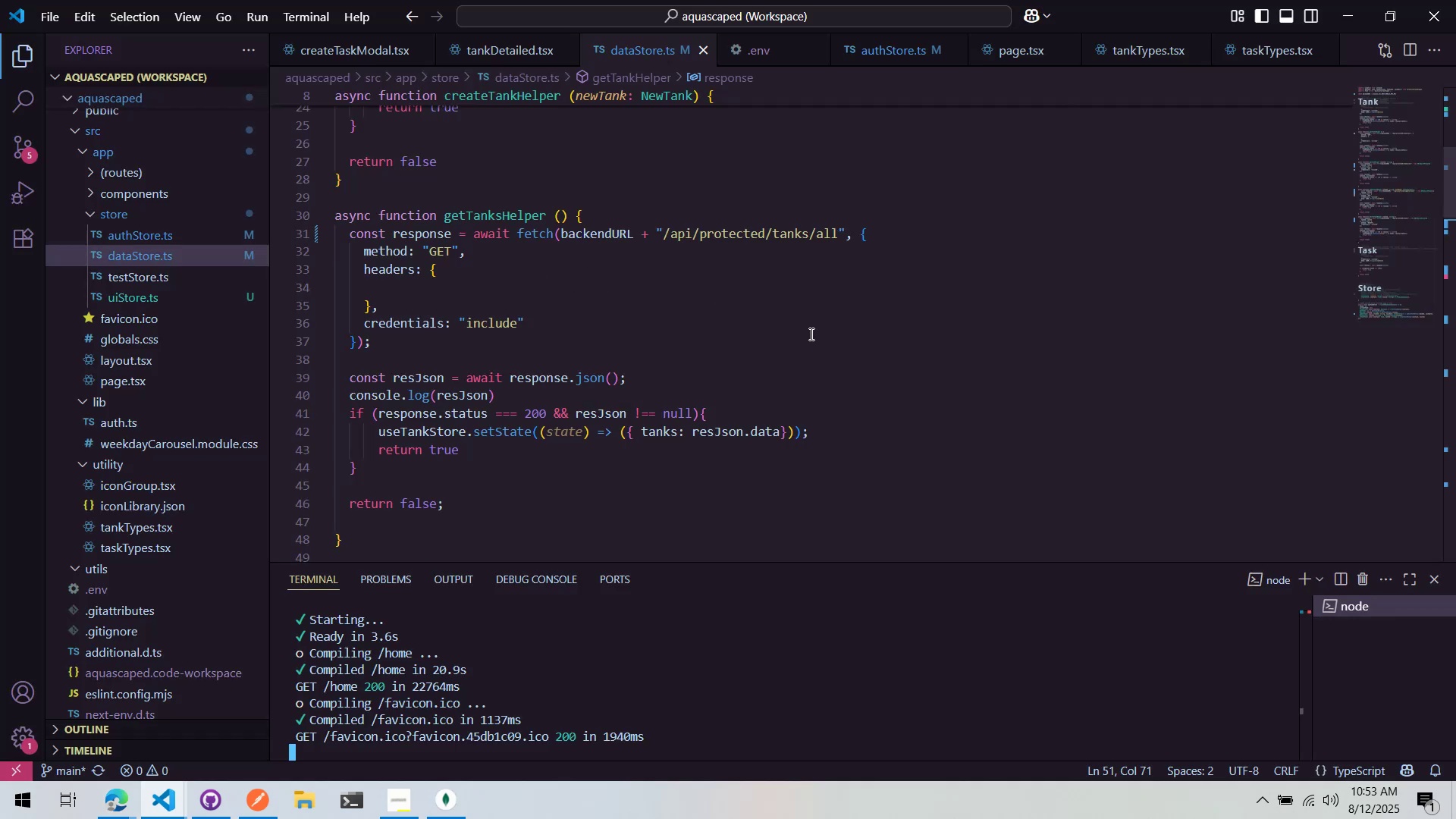 
key(Alt+Tab)
 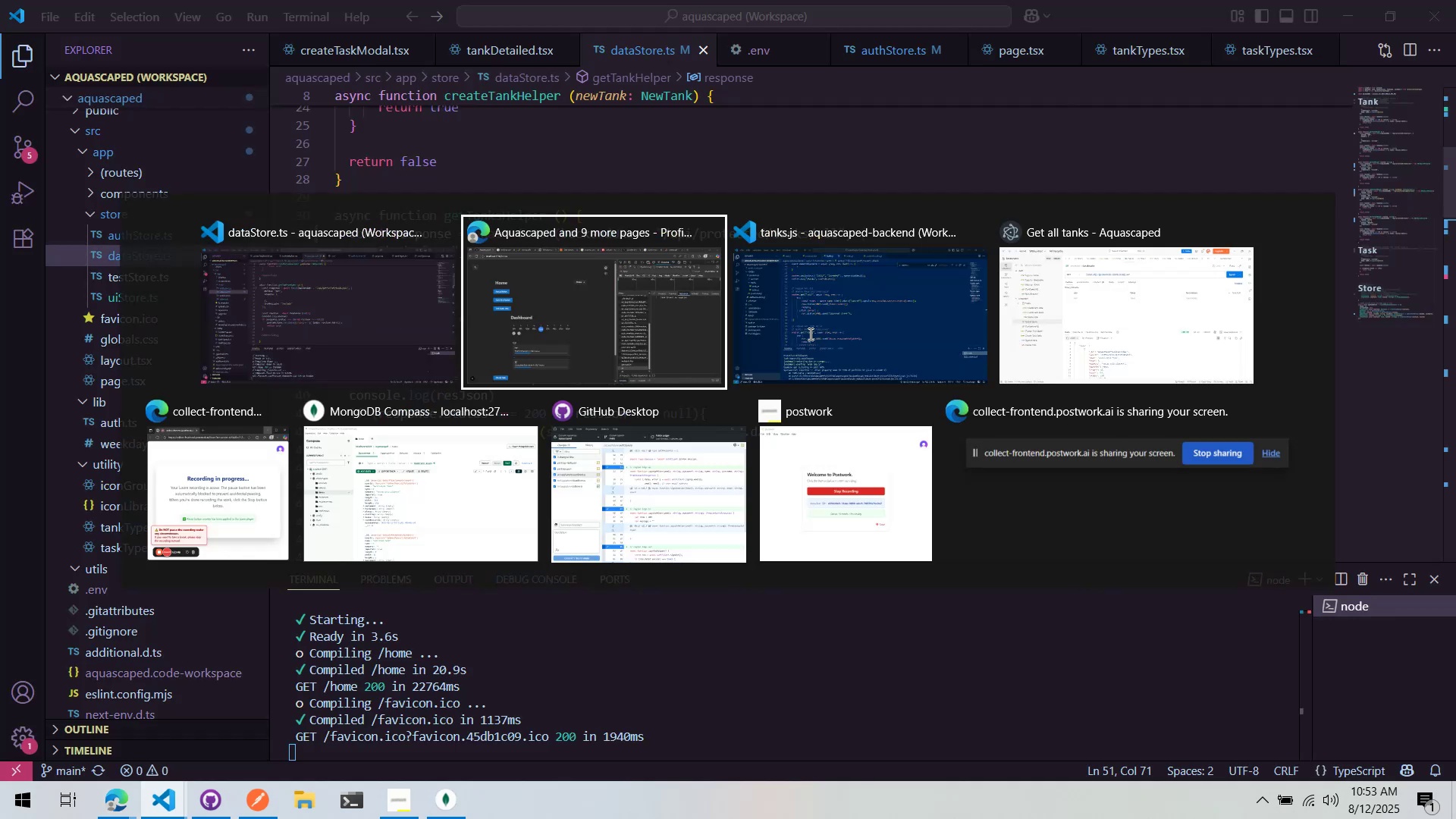 
key(Alt+Tab)
 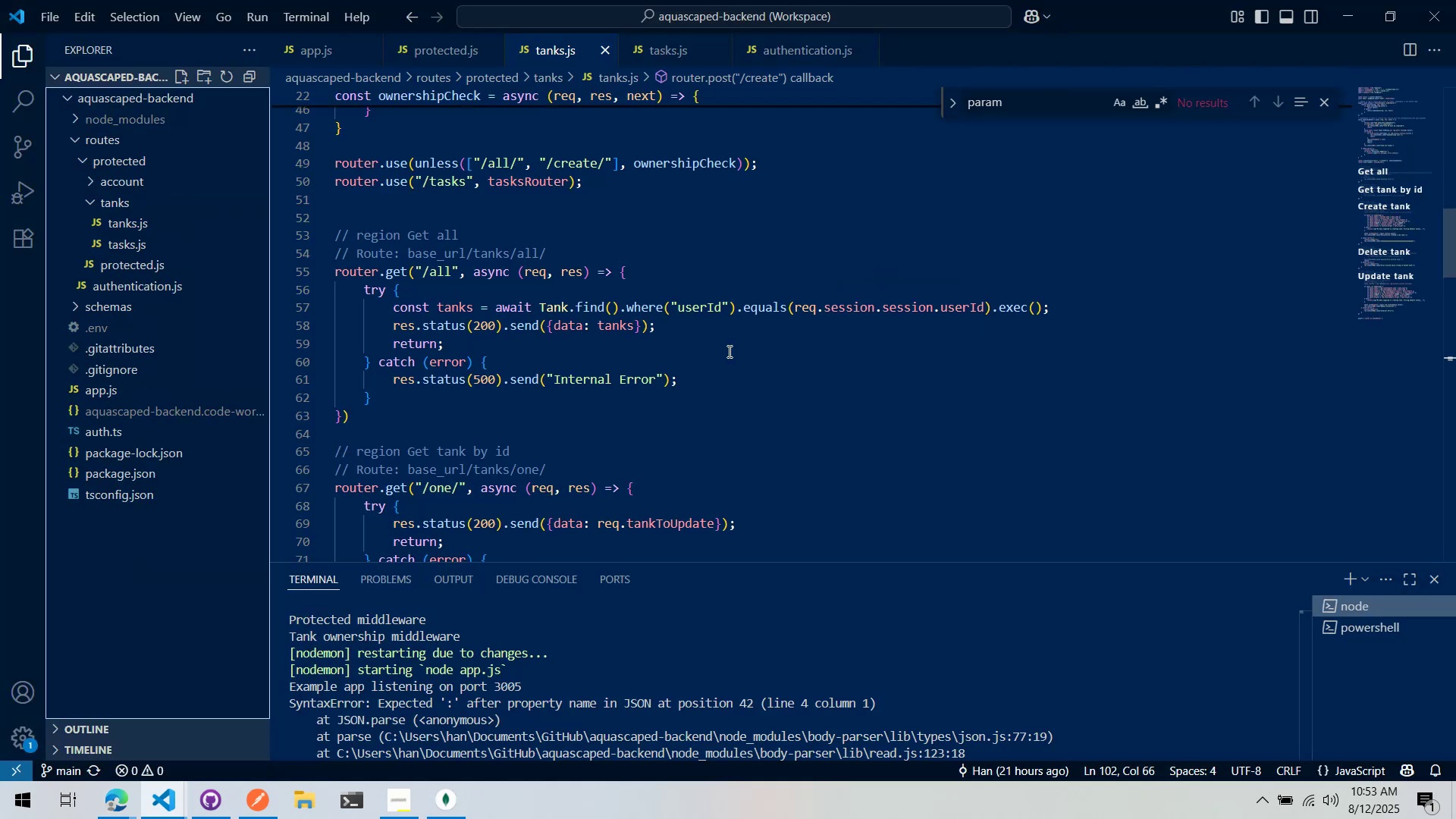 
scroll: coordinate [730, 347], scroll_direction: up, amount: 4.0
 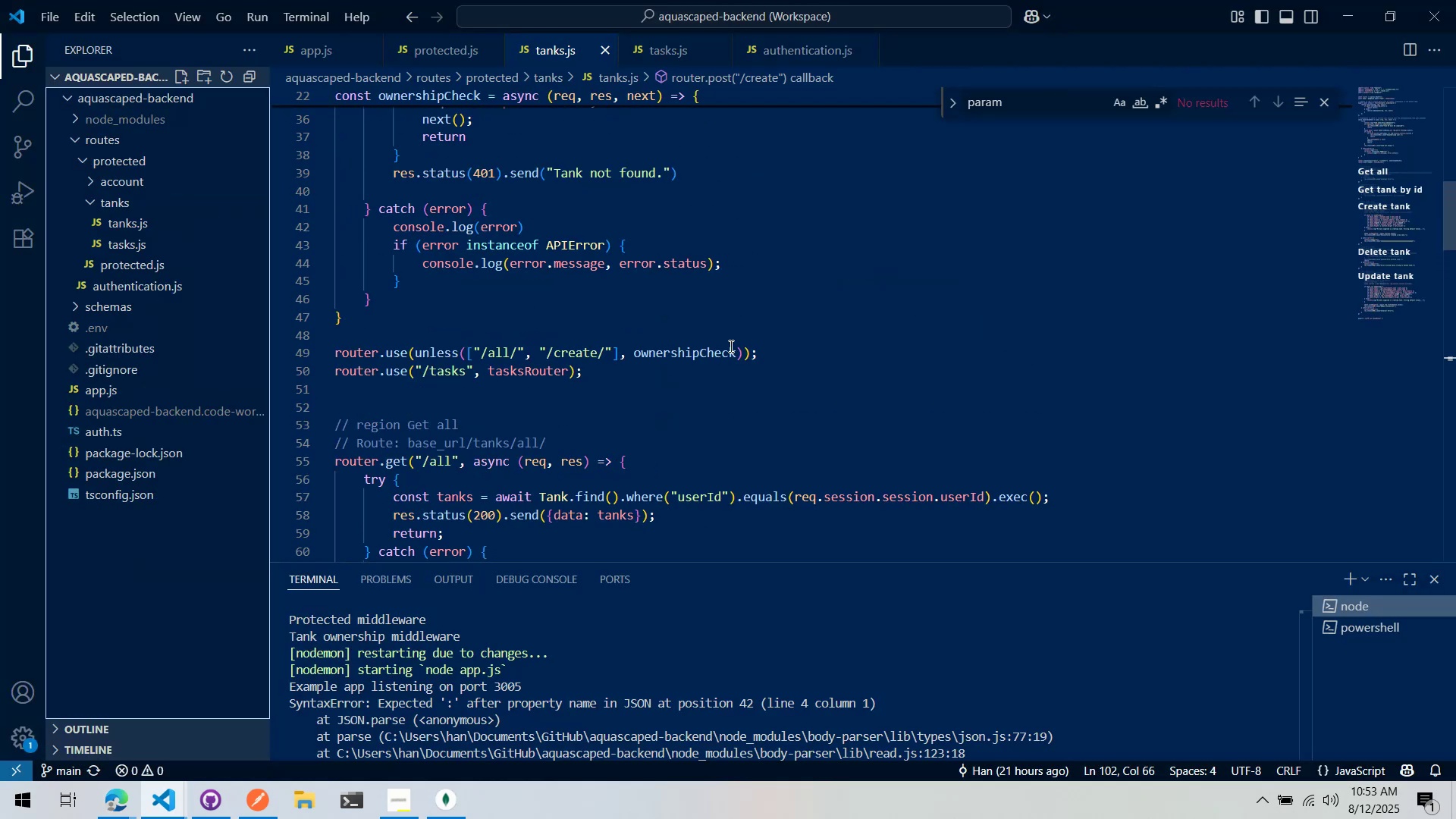 
key(Alt+Tab)
 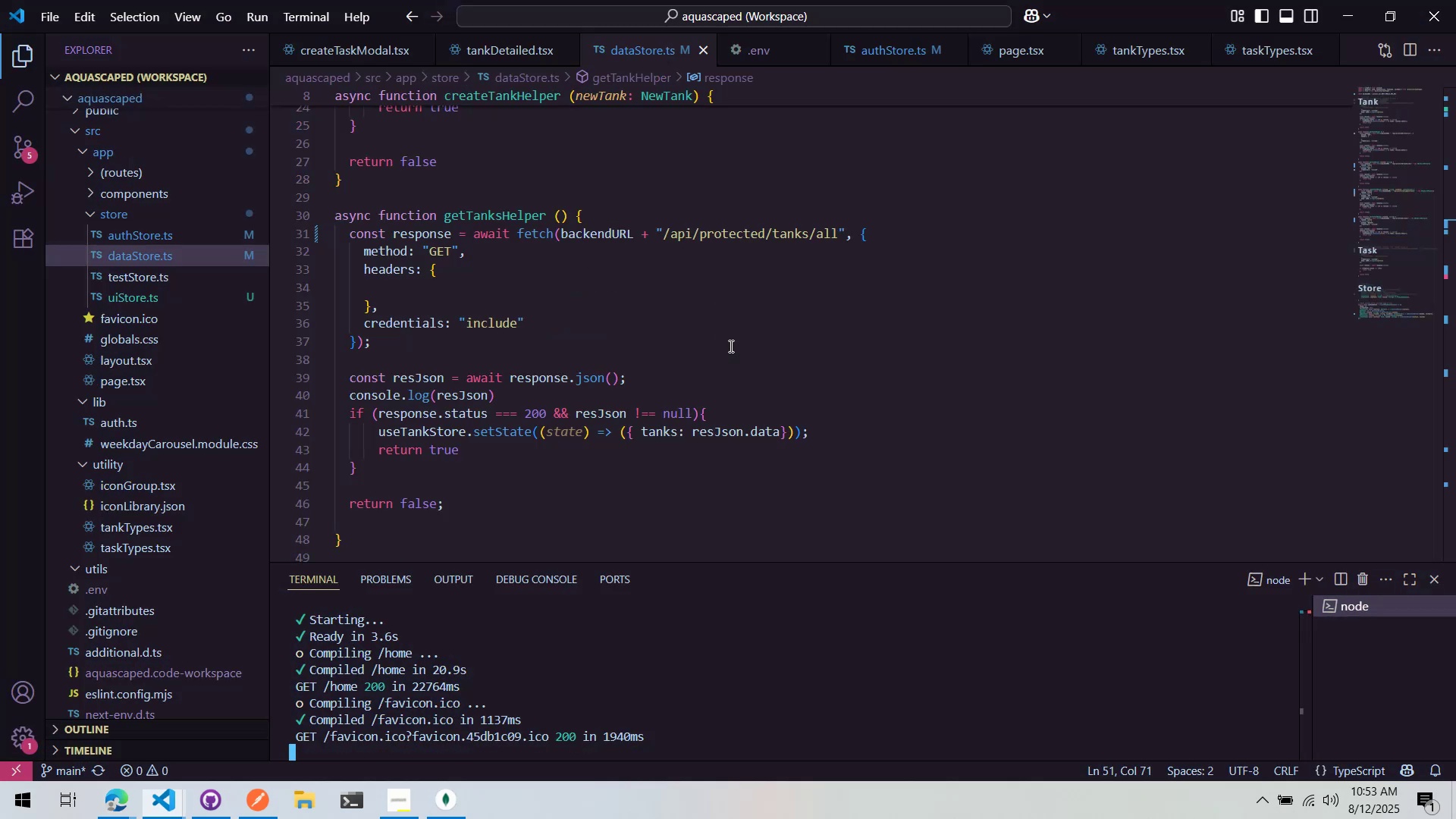 
key(Alt+AltLeft)
 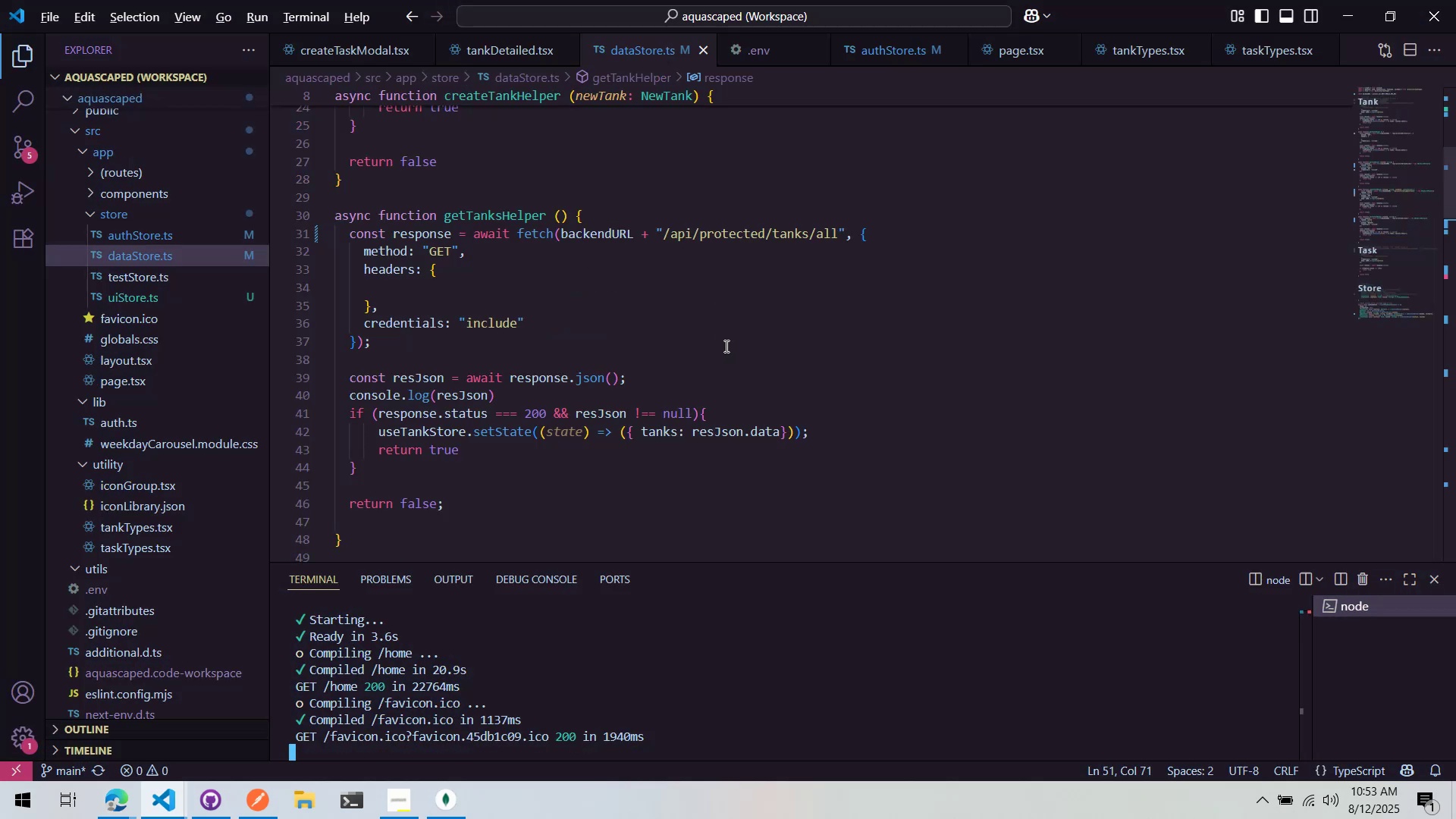 
key(Alt+Tab)
 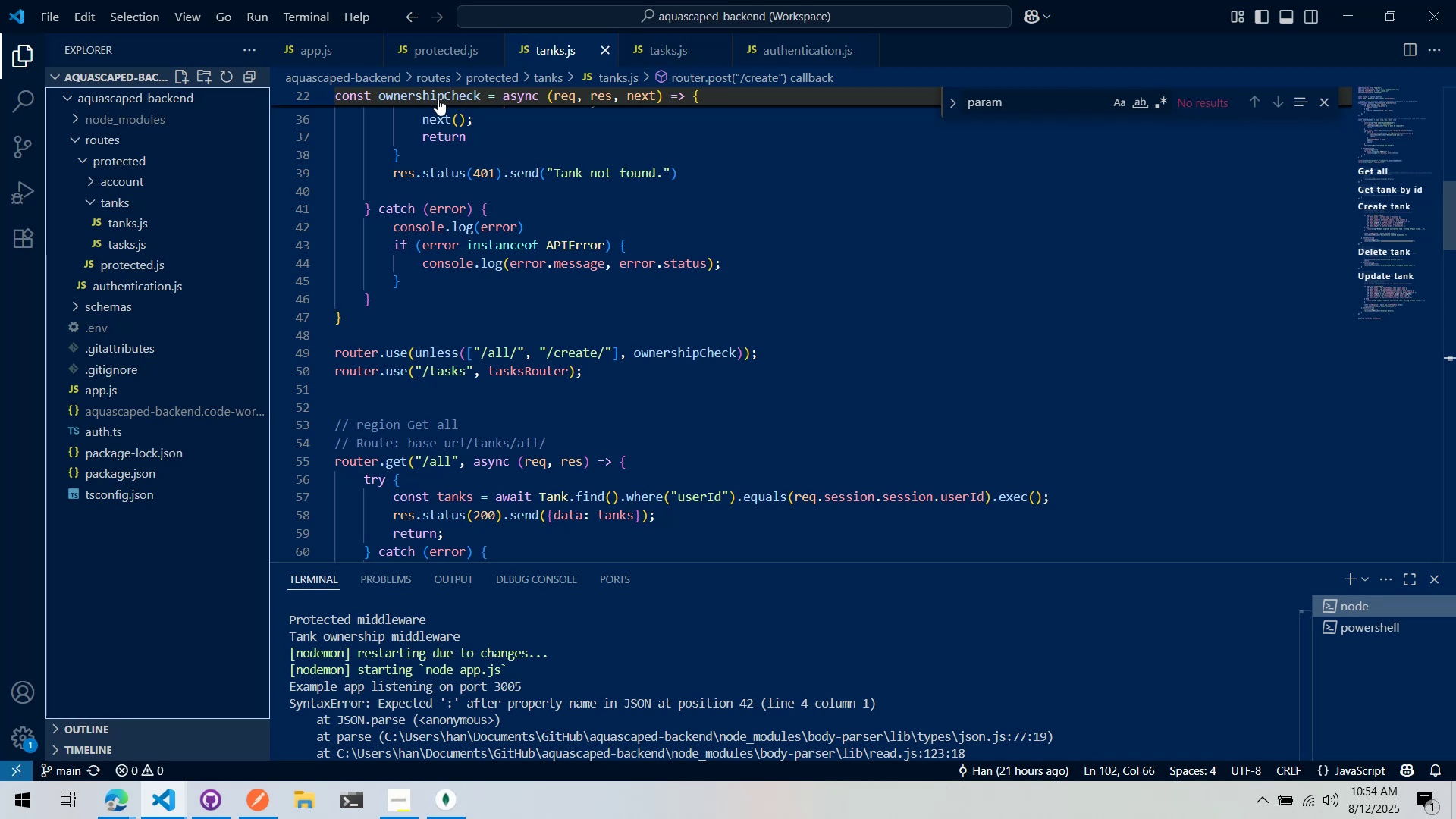 
wait(65.44)
 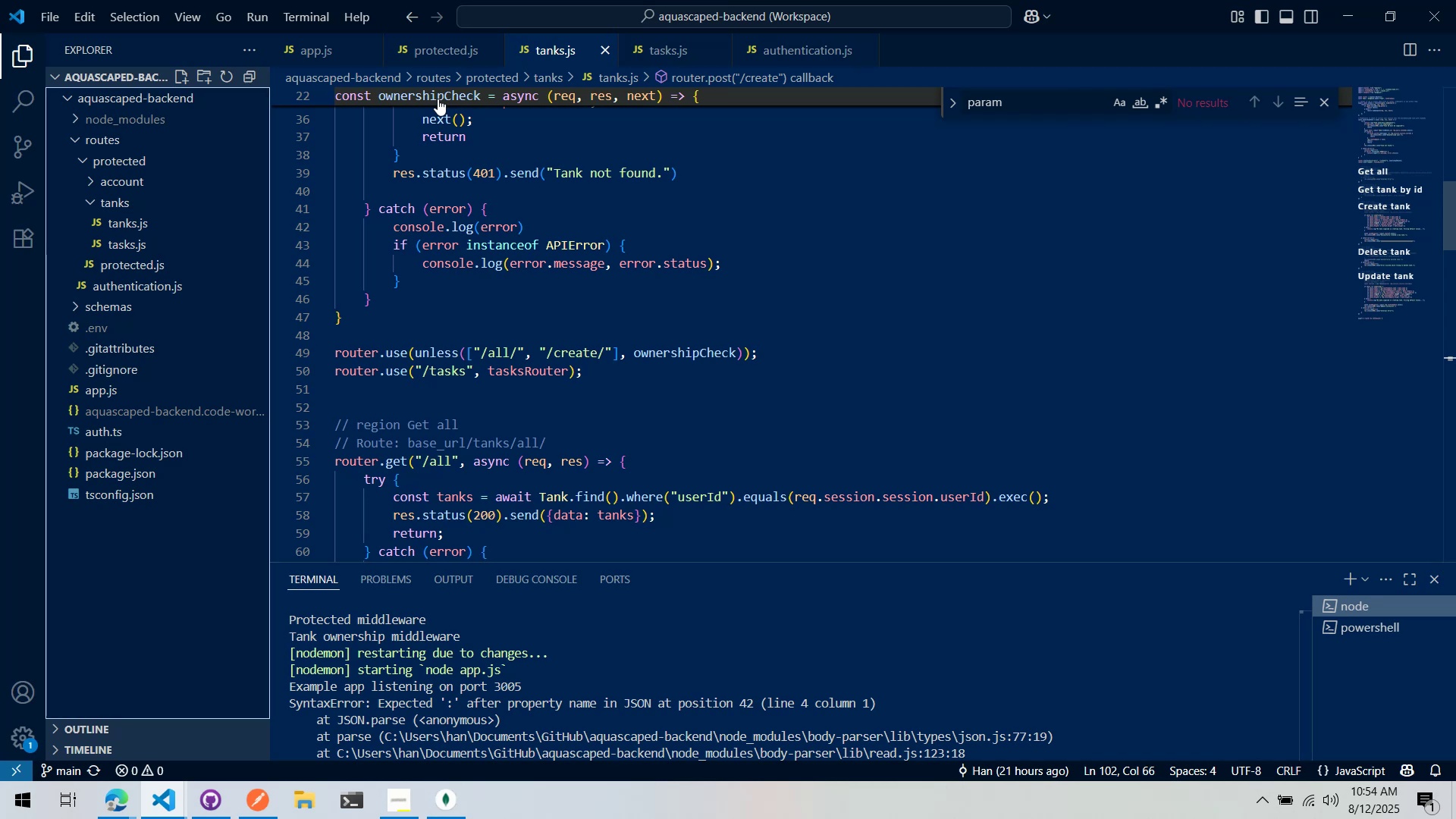 
scroll: coordinate [381, 334], scroll_direction: up, amount: 5.0
 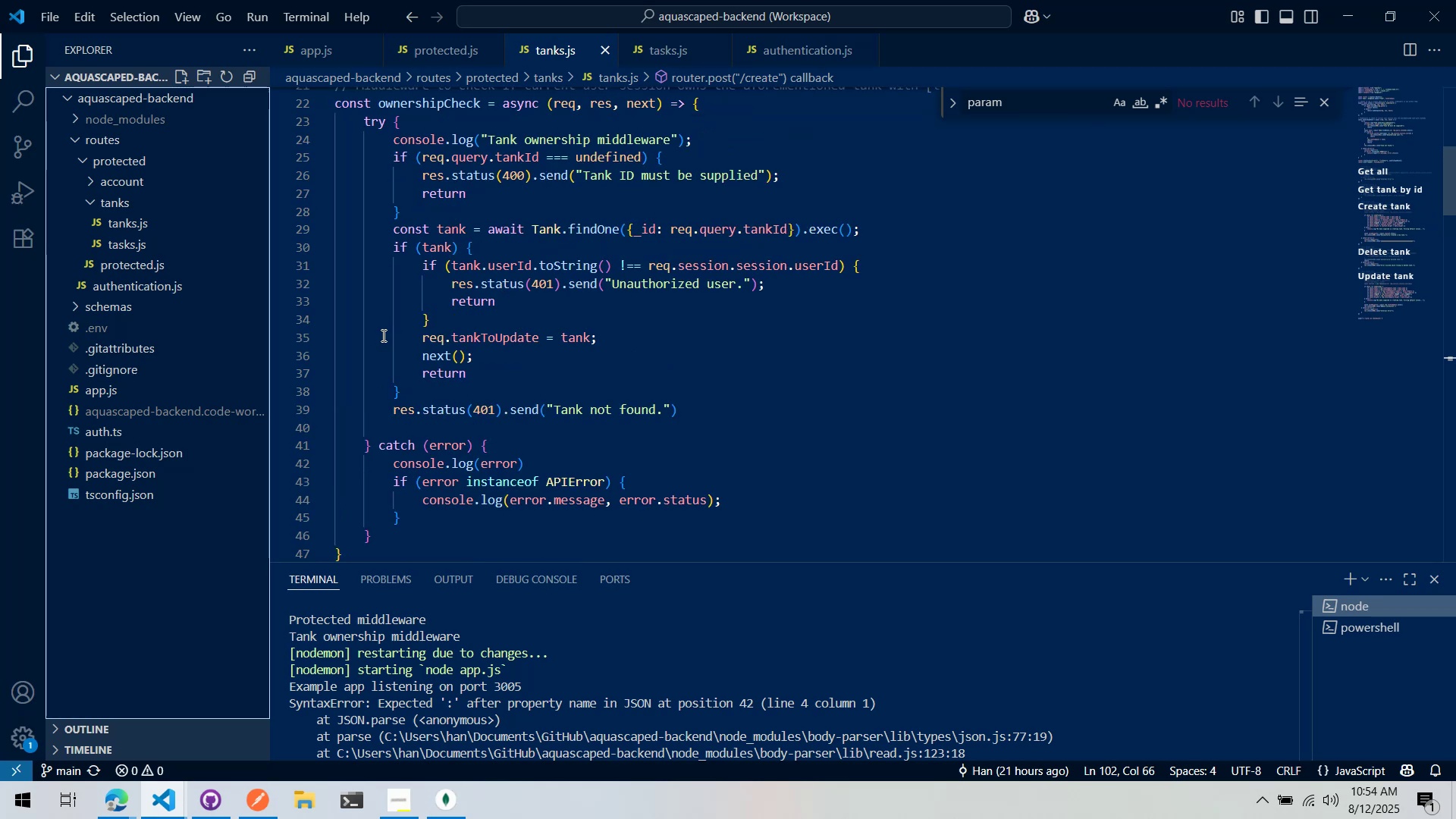 
scroll: coordinate [428, 355], scroll_direction: down, amount: 3.0
 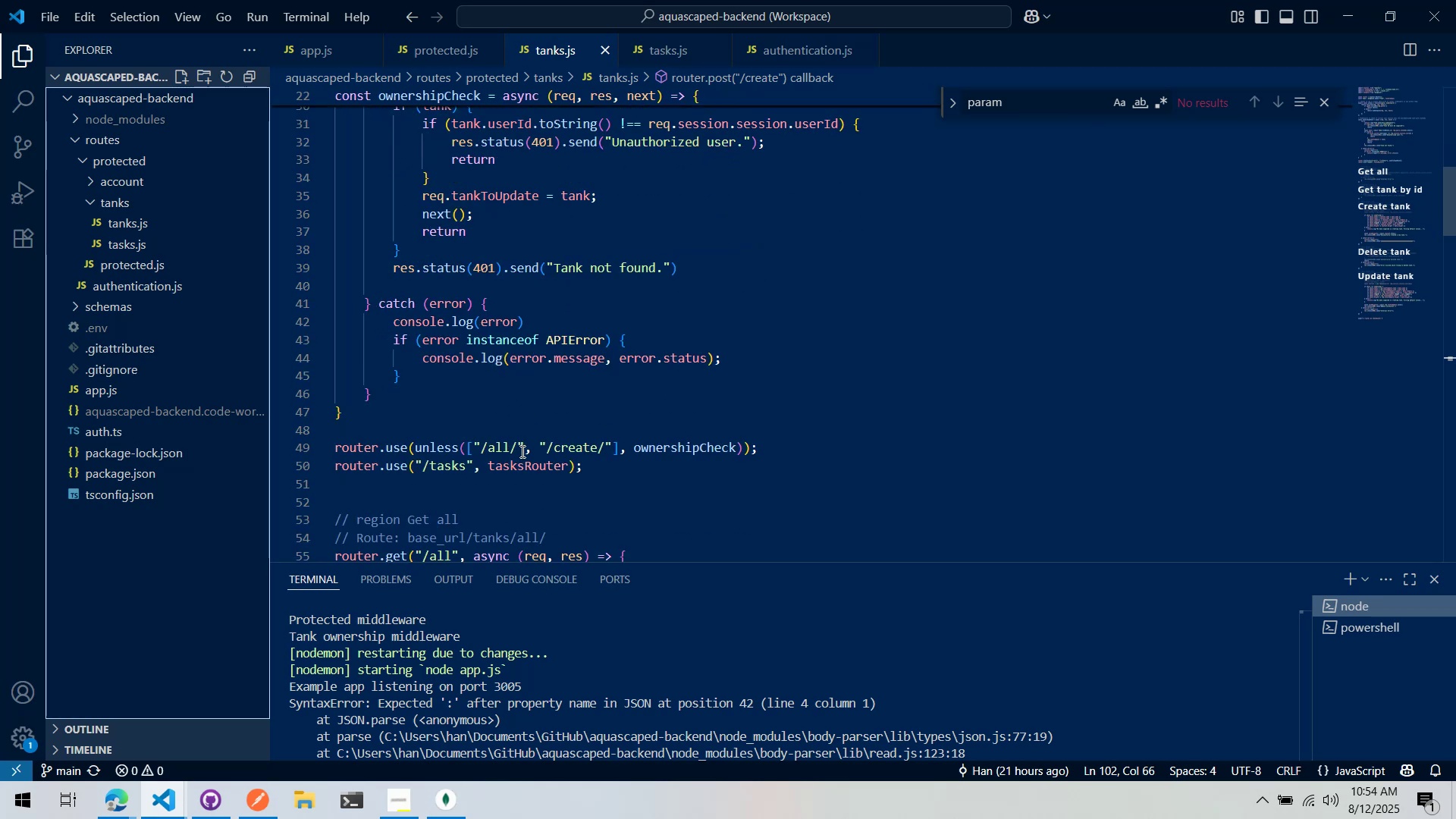 
scroll: coordinate [519, 436], scroll_direction: up, amount: 3.0
 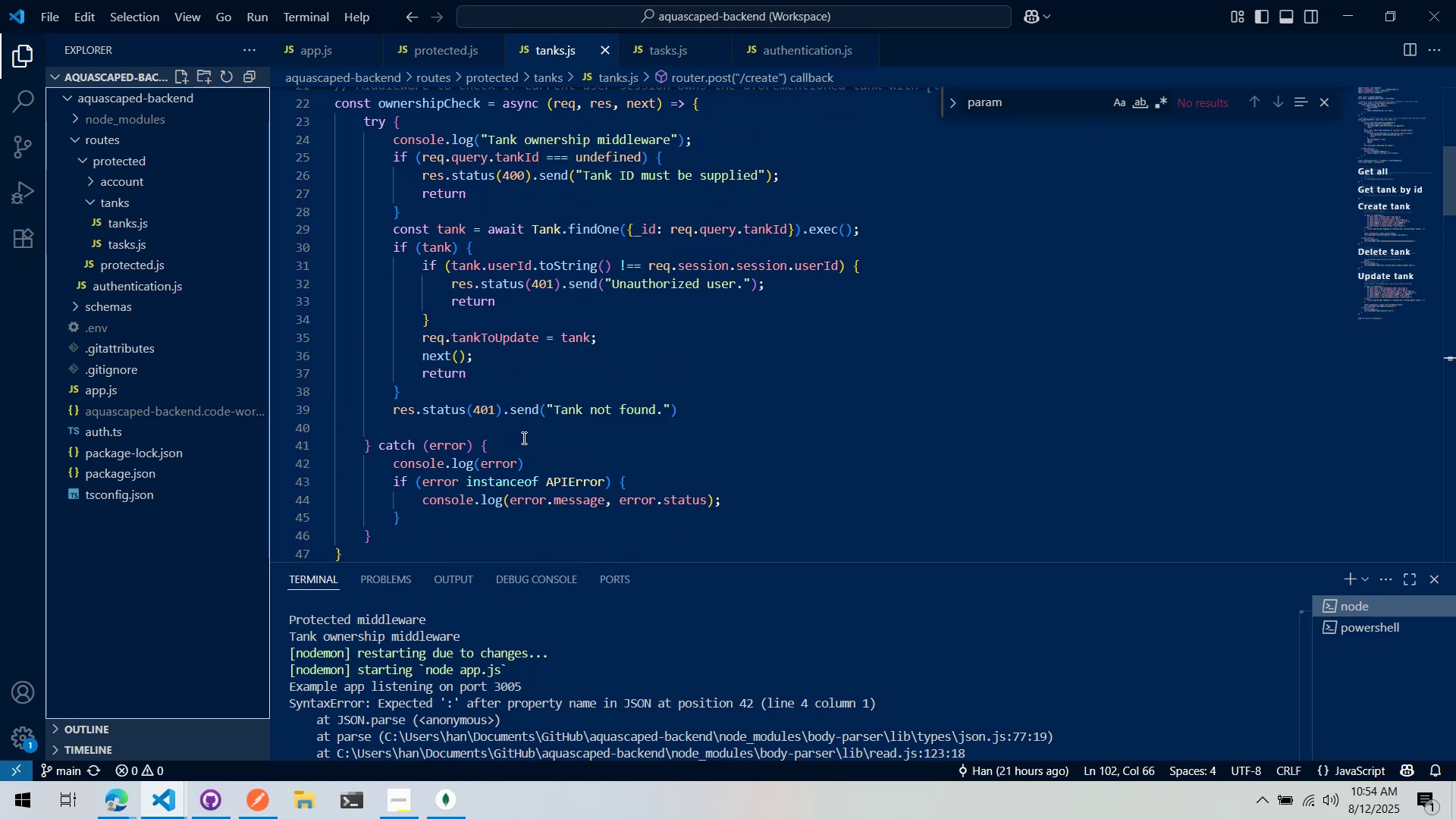 
scroll: coordinate [522, 438], scroll_direction: down, amount: 5.0
 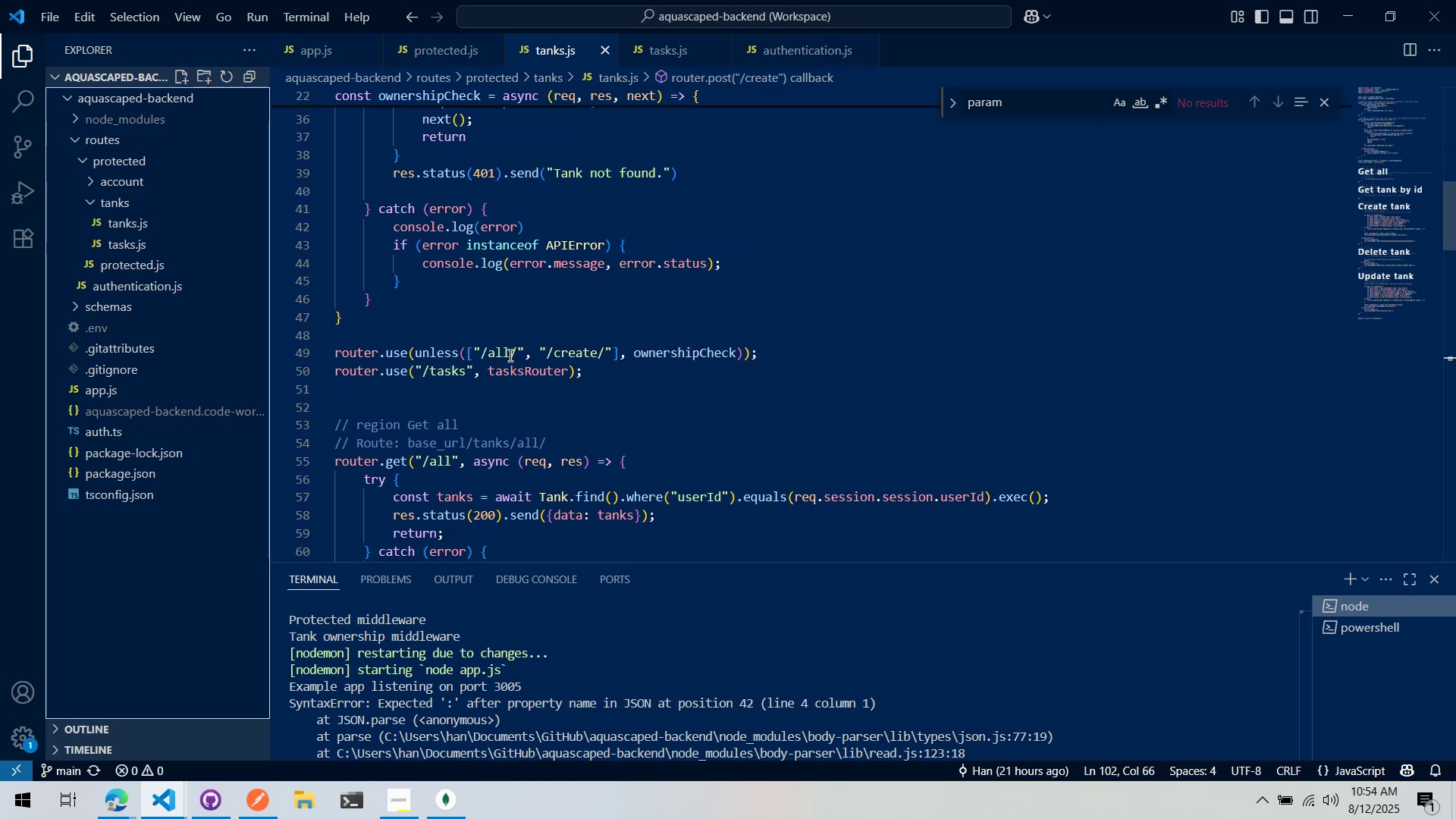 
left_click([522, 350])
 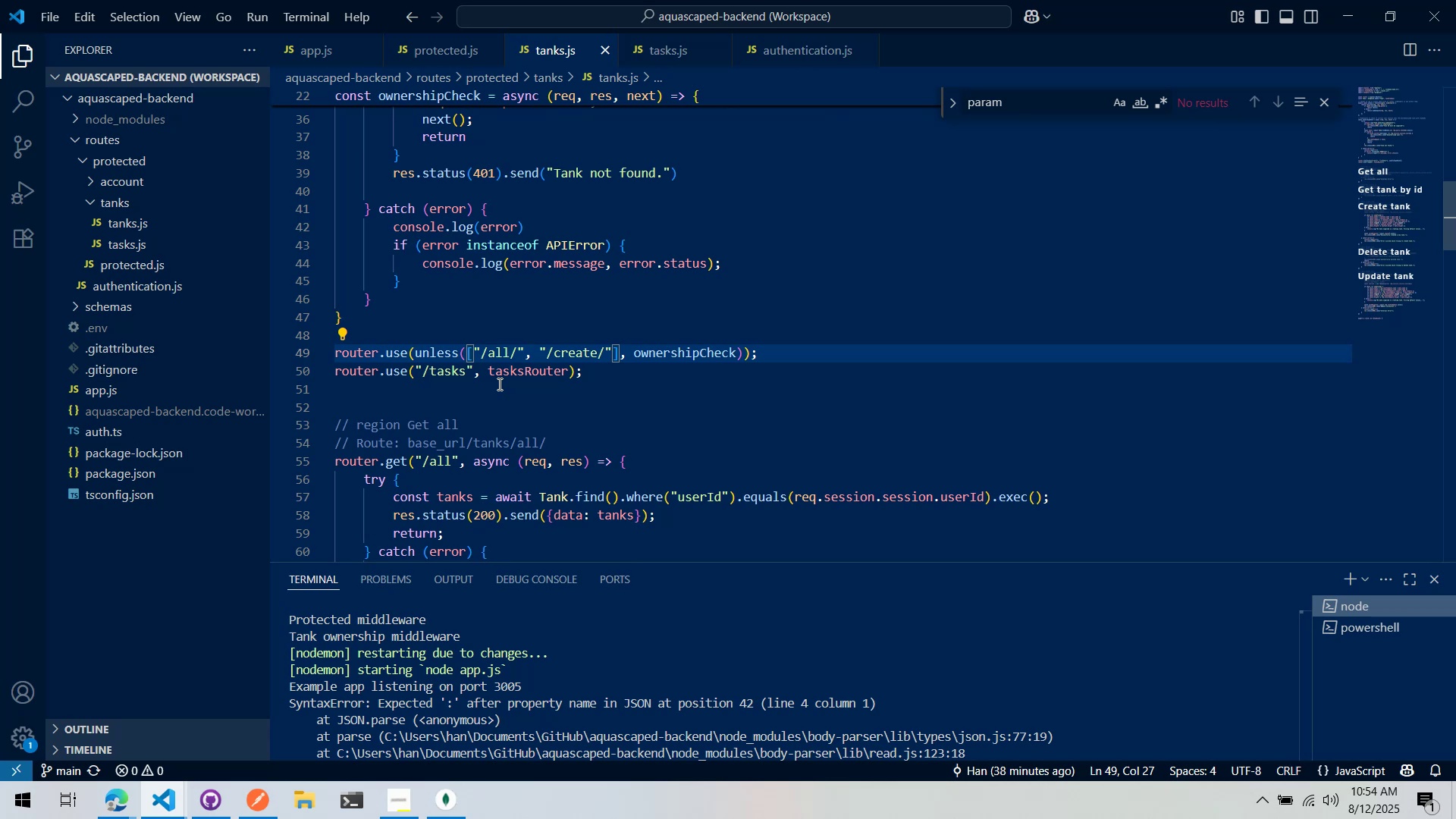 
type(, "/all)
 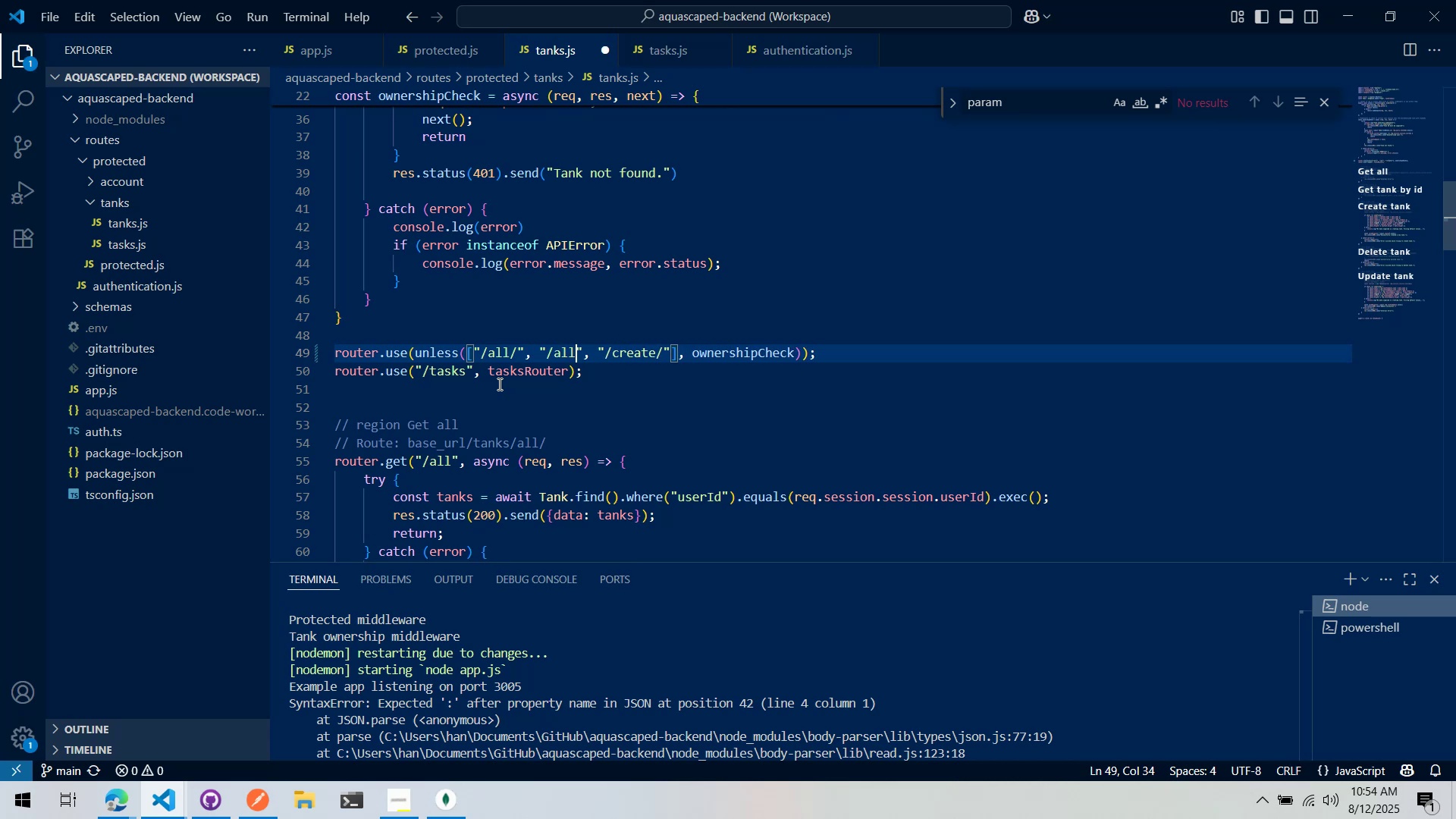 
 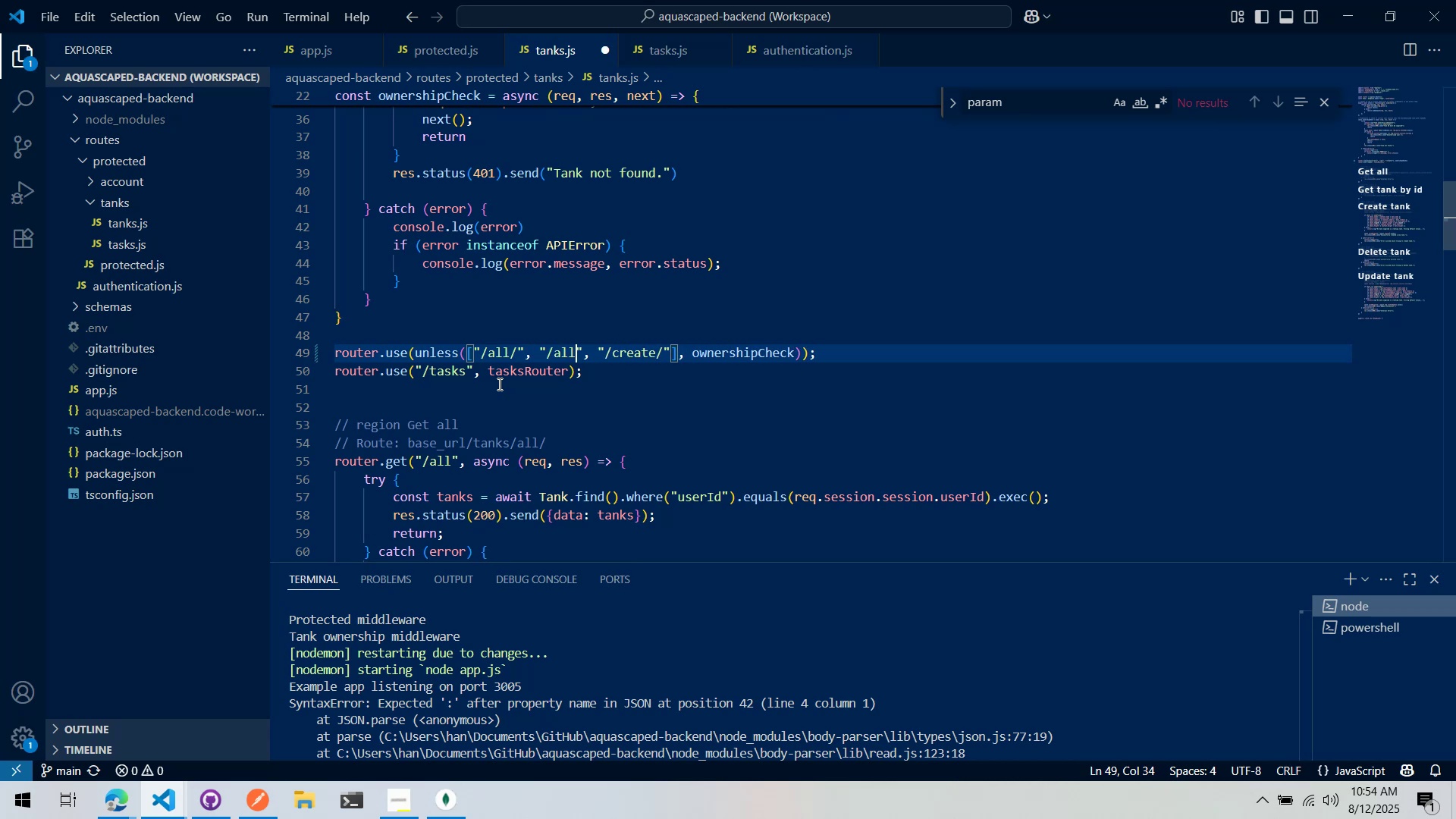 
key(Control+ControlLeft)
 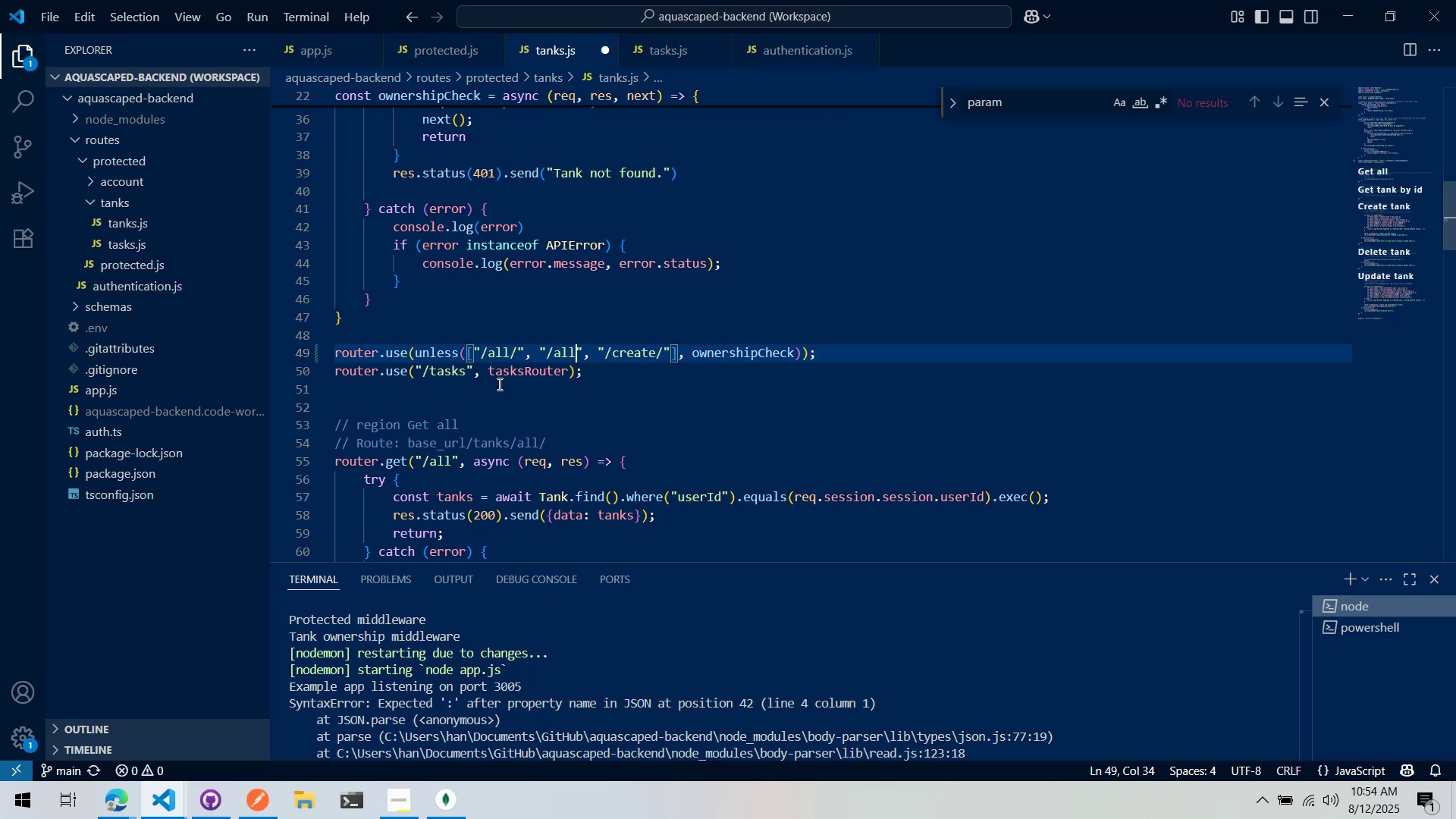 
key(Control+ArrowRight)
 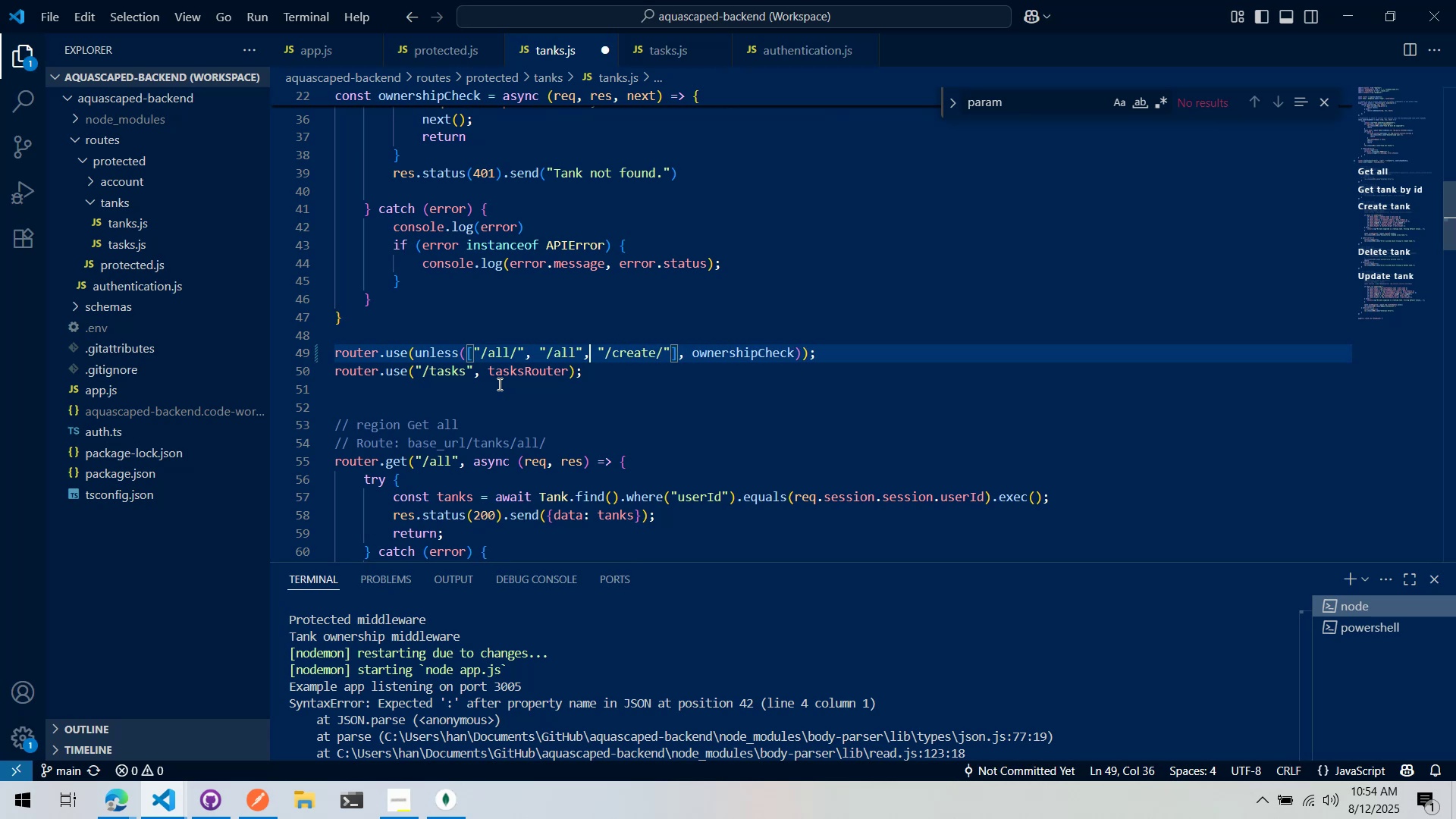 
type("/create,)
key(Backspace)
 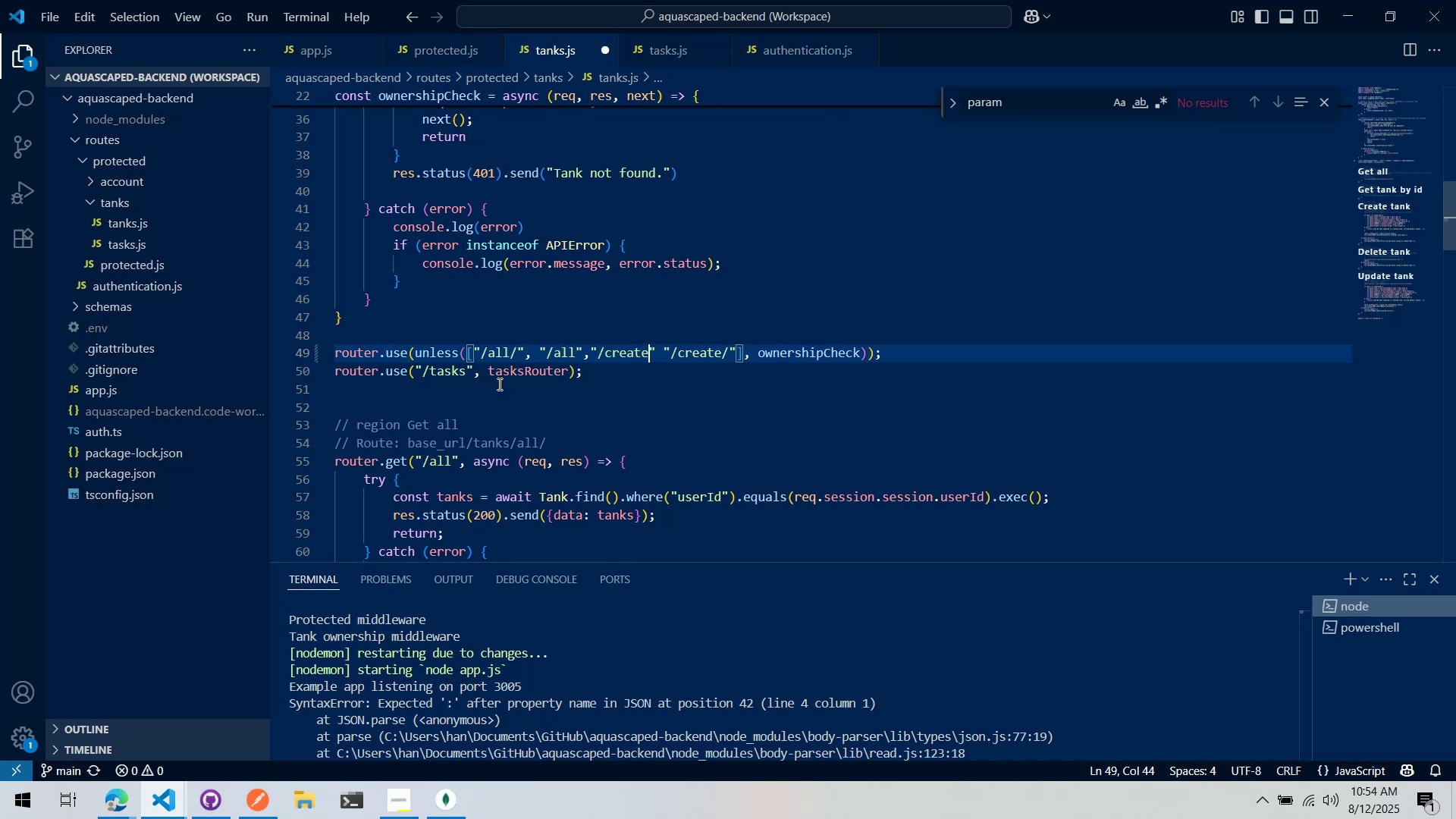 
key(ArrowRight)
 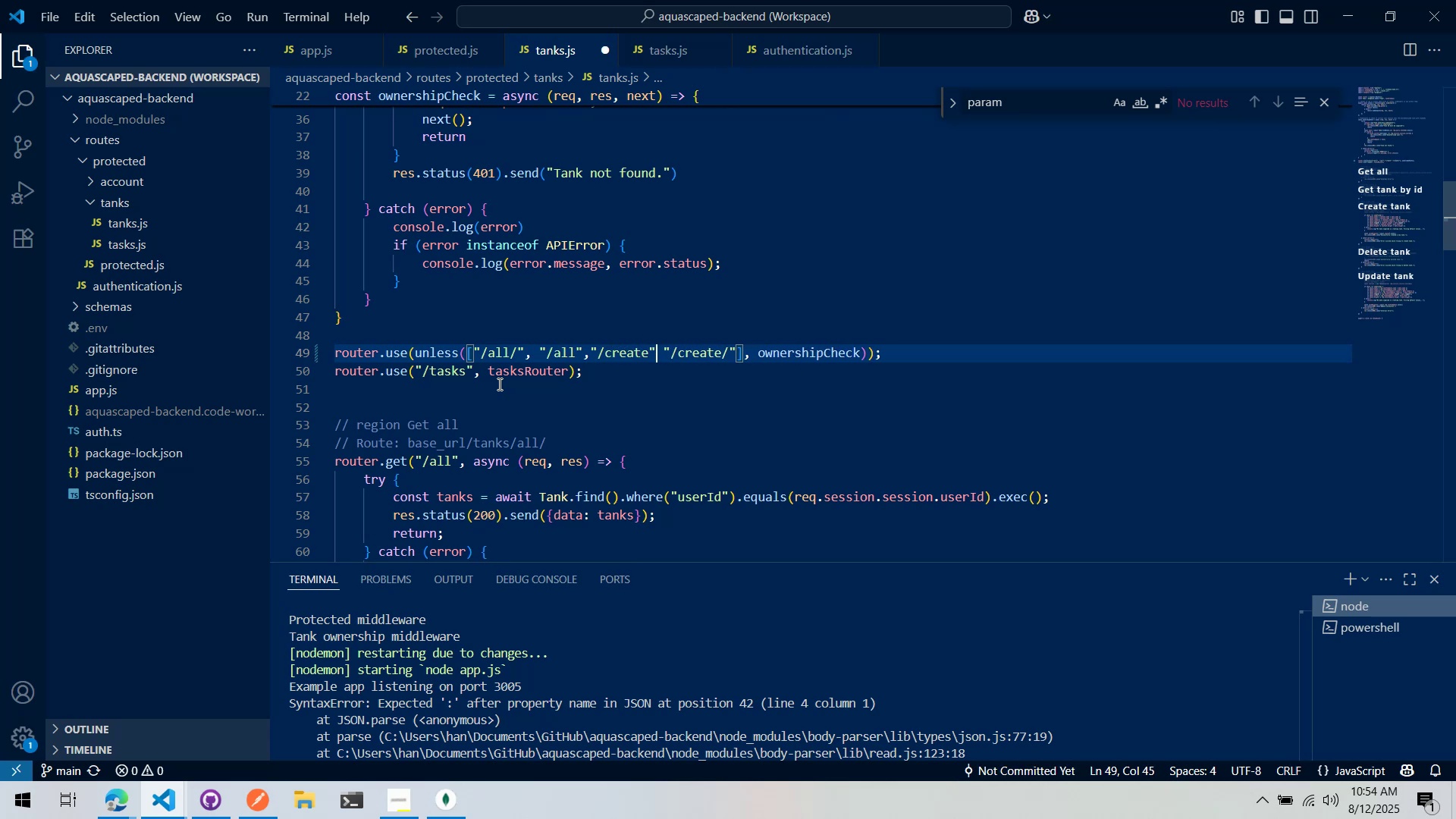 
key(Comma)
 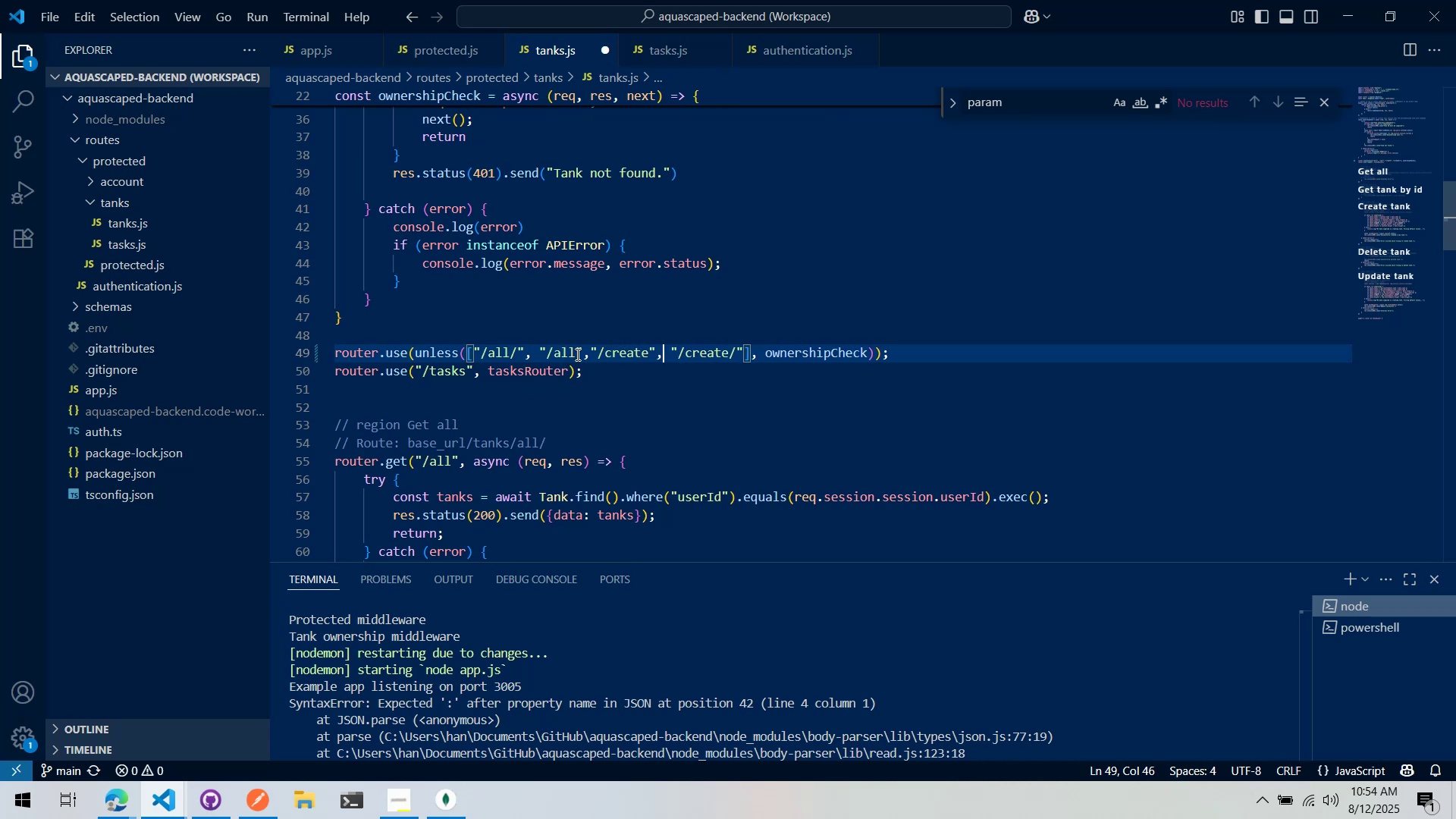 
left_click([591, 356])
 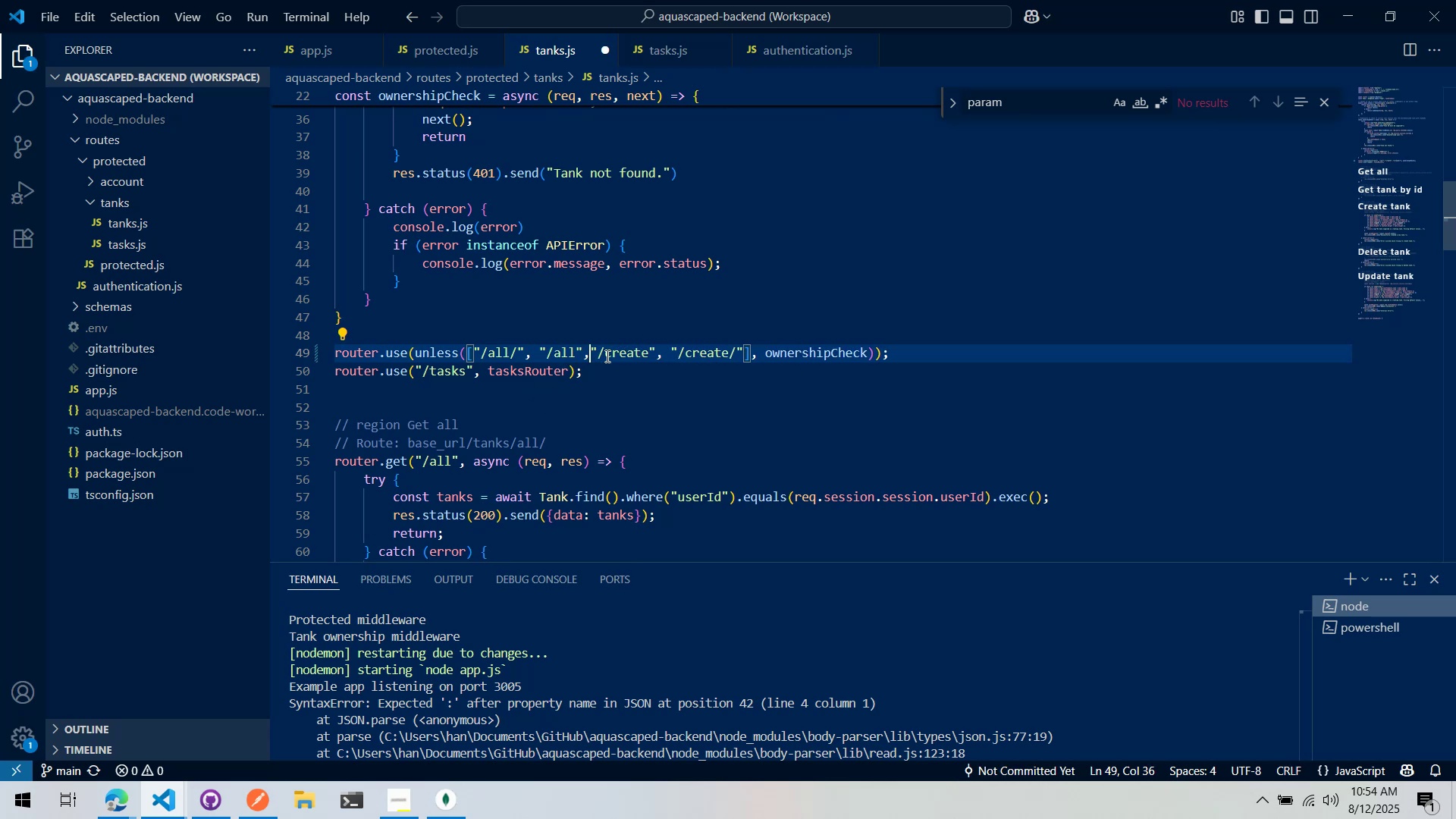 
key(Space)
 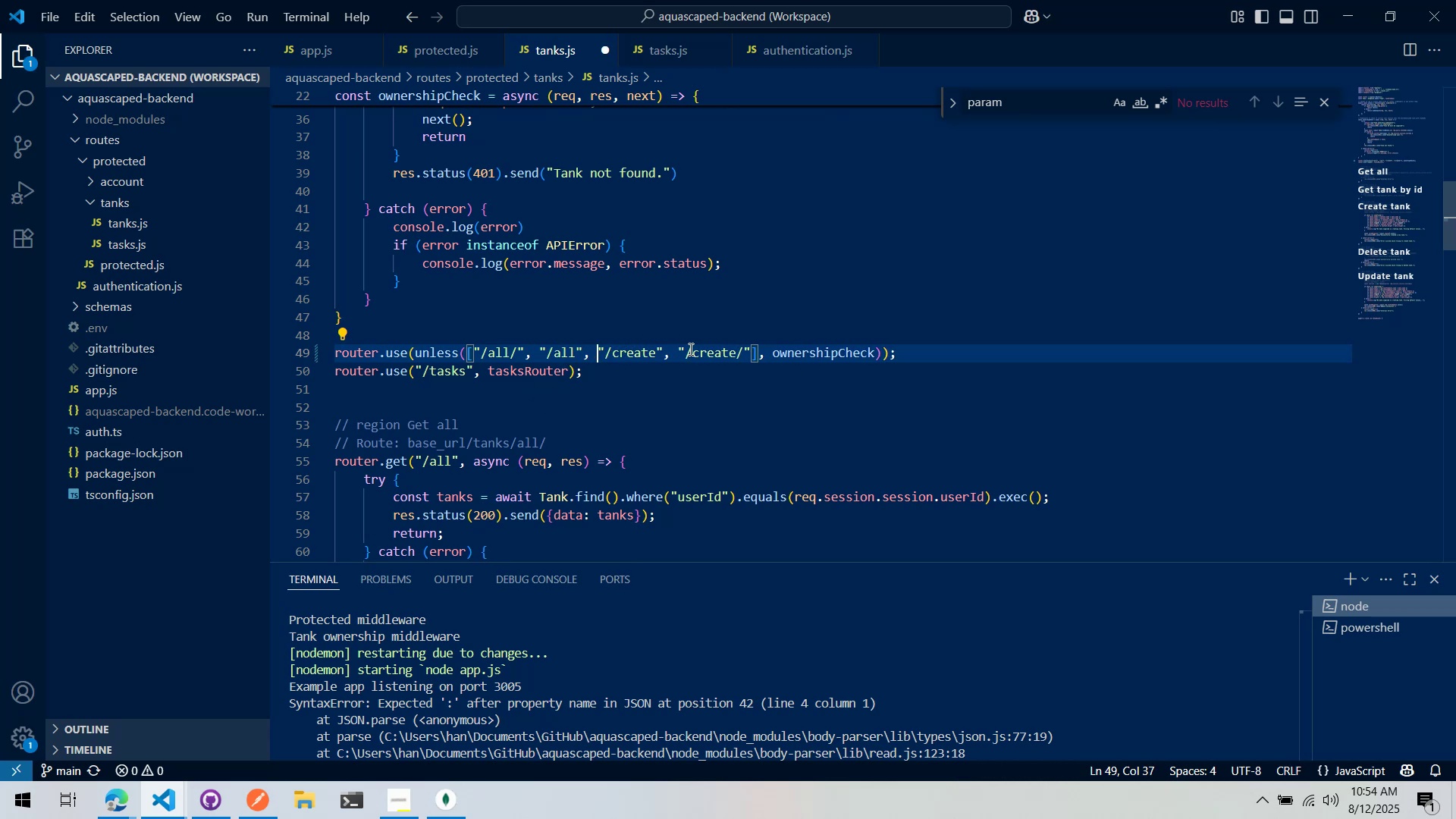 
left_click([689, 349])
 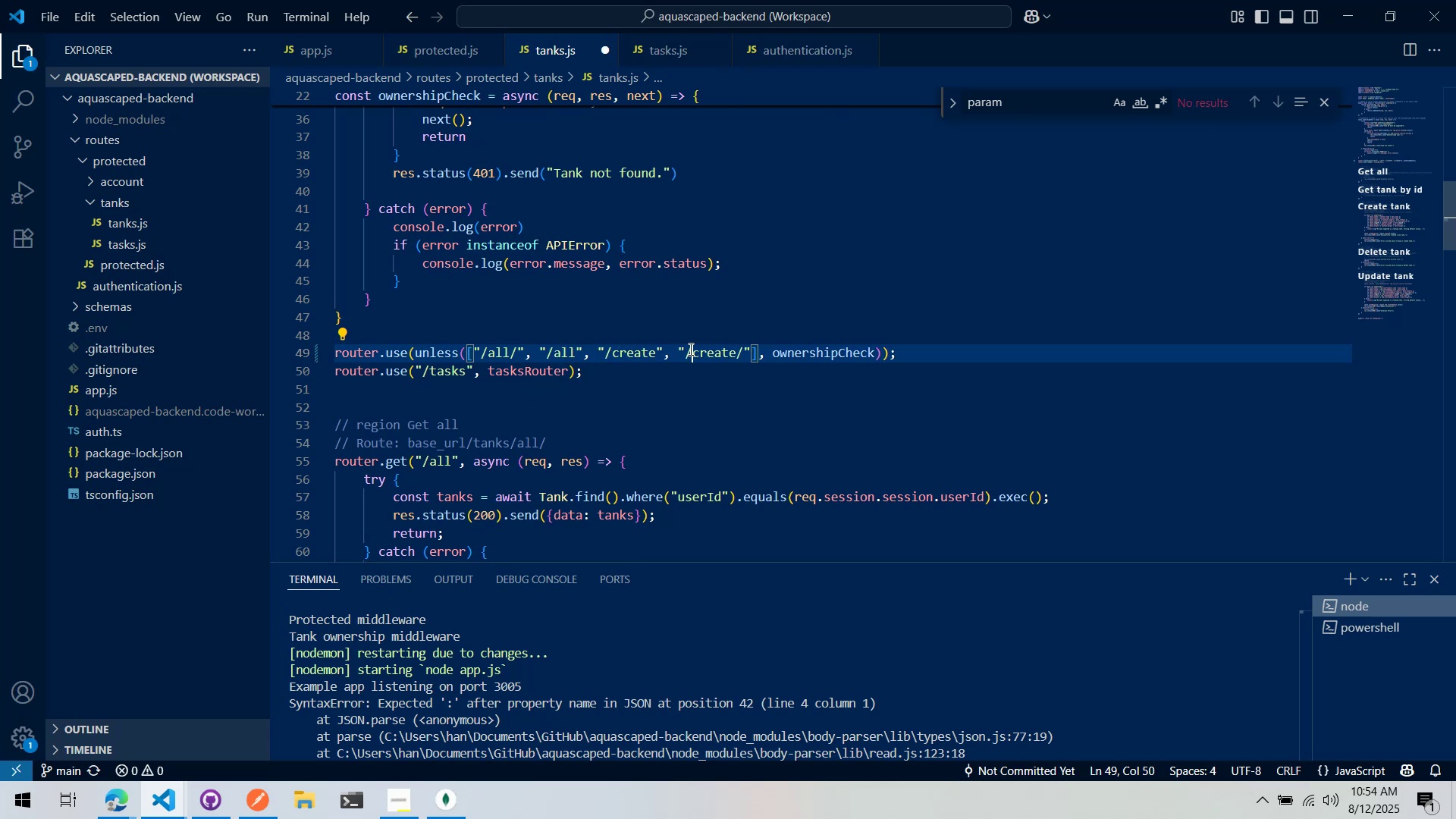 
key(Control+ControlLeft)
 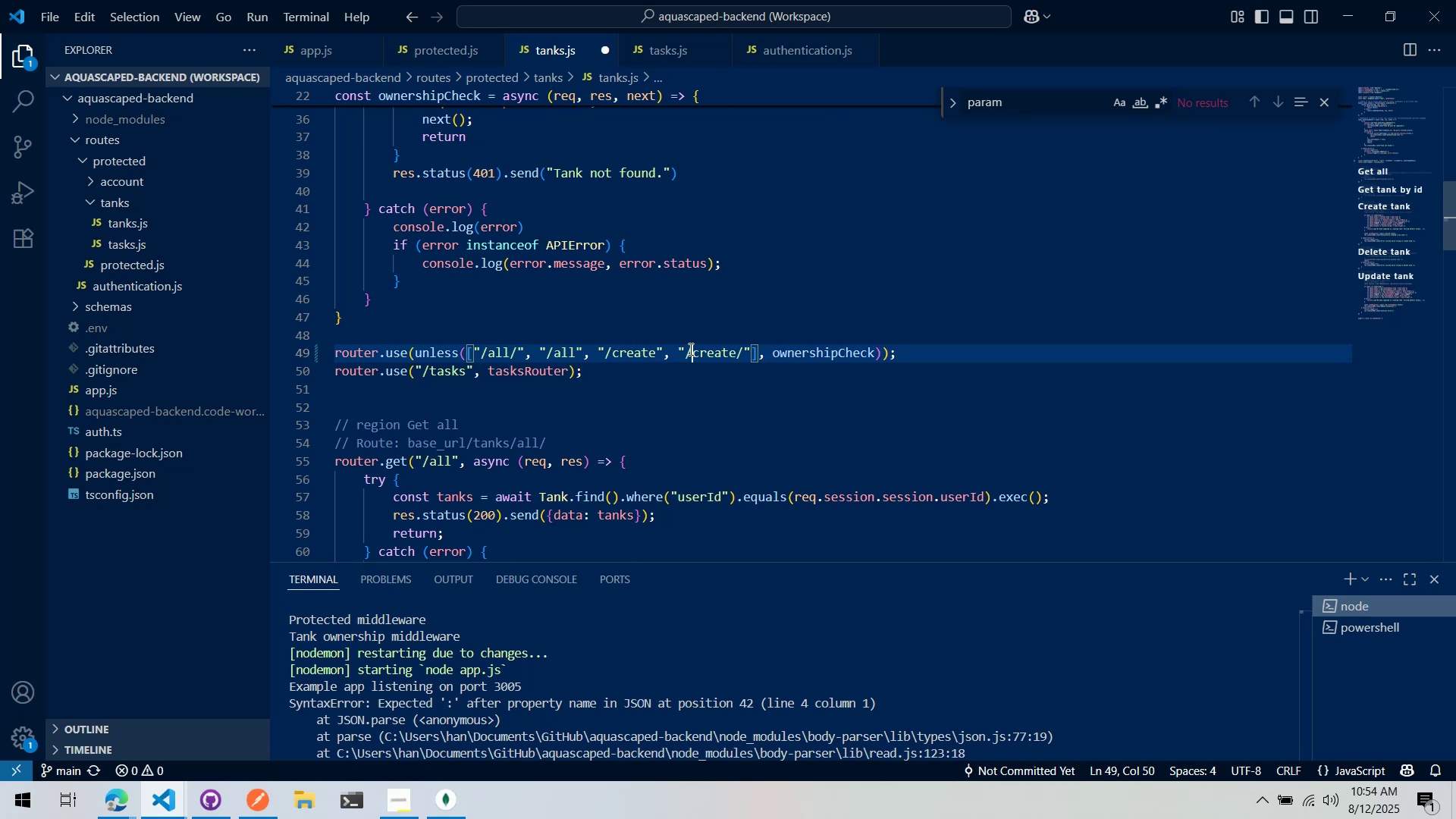 
key(Control+S)
 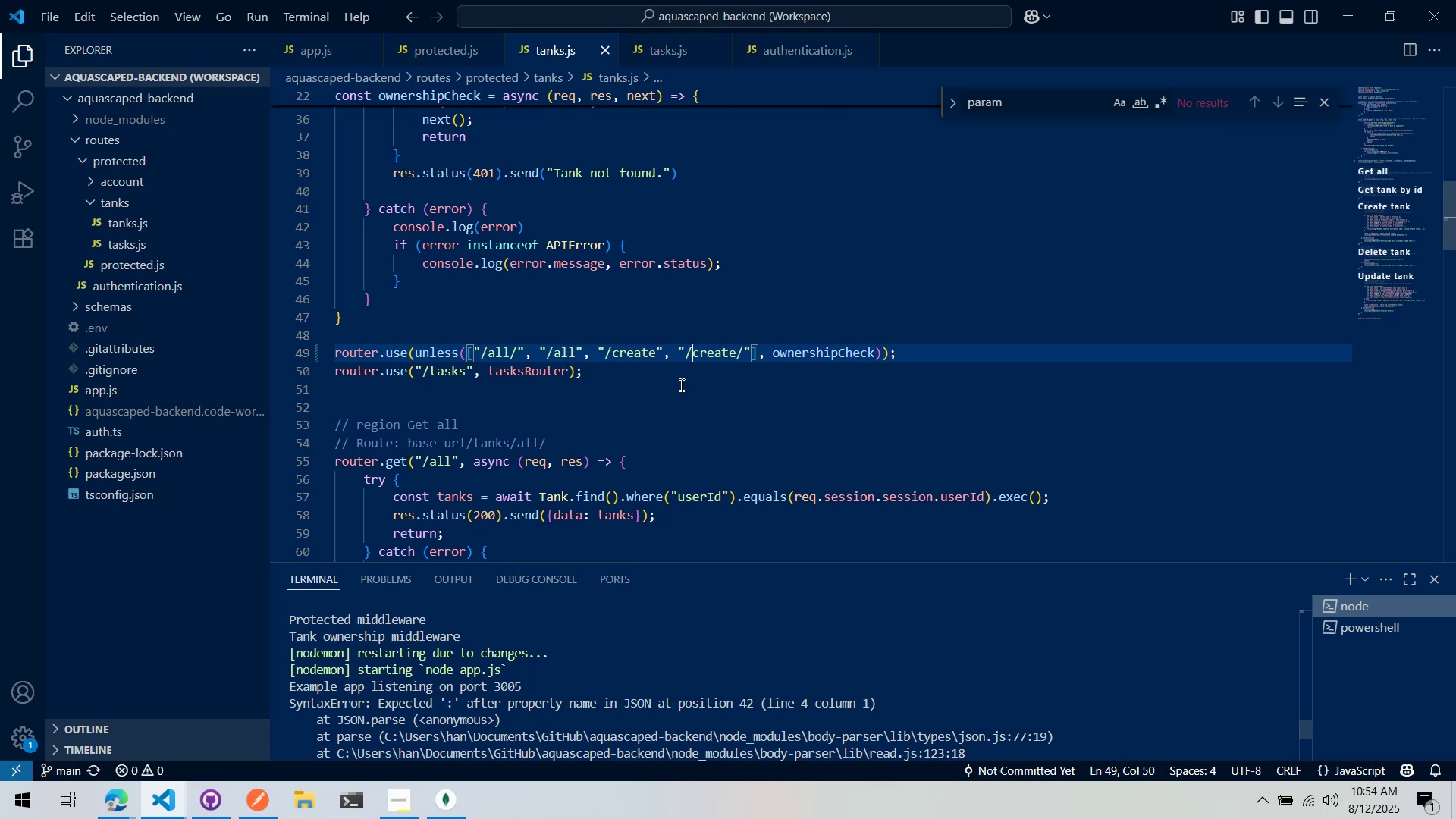 
scroll: coordinate [799, 715], scroll_direction: down, amount: 20.0
 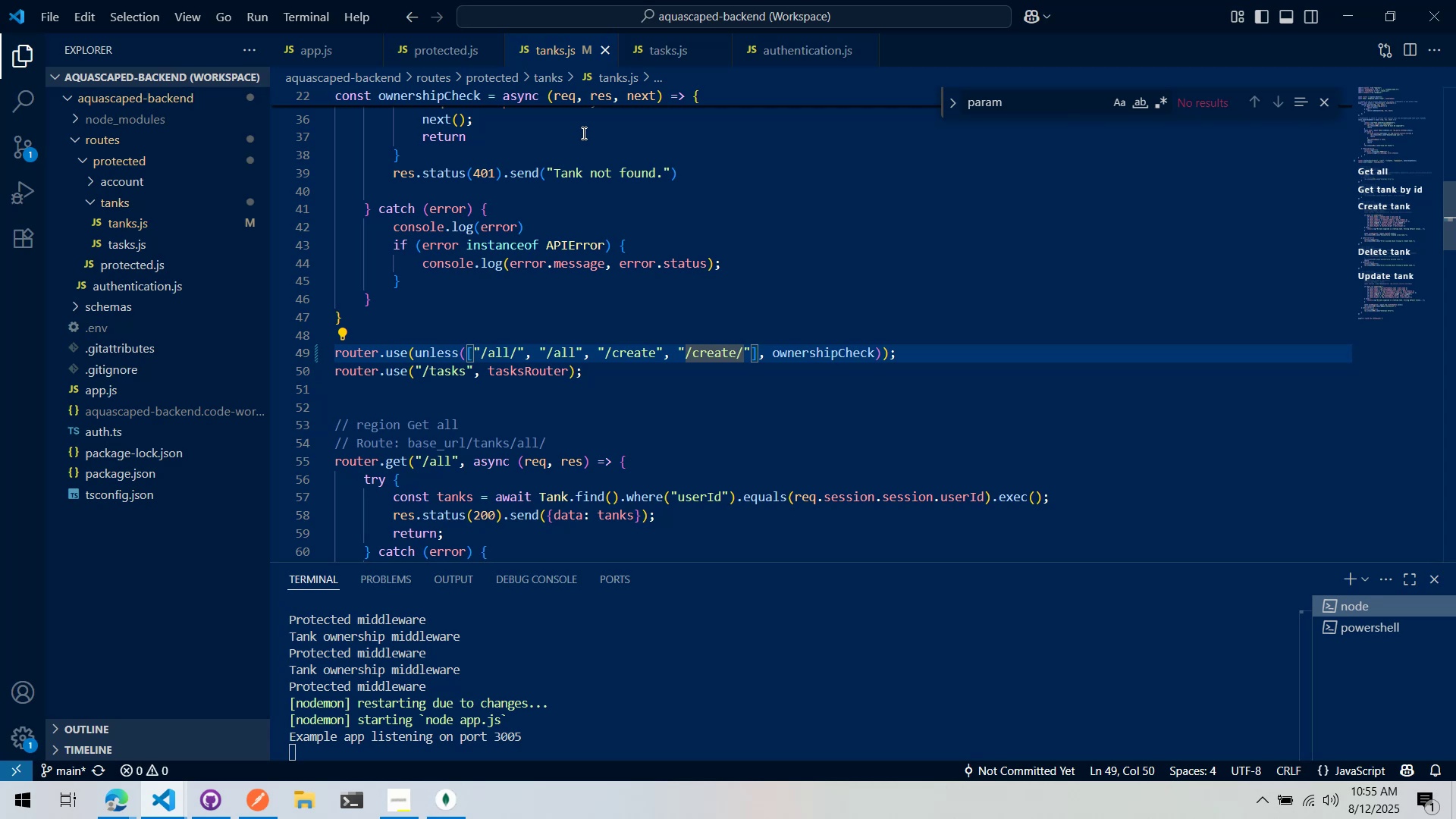 
wait(31.57)
 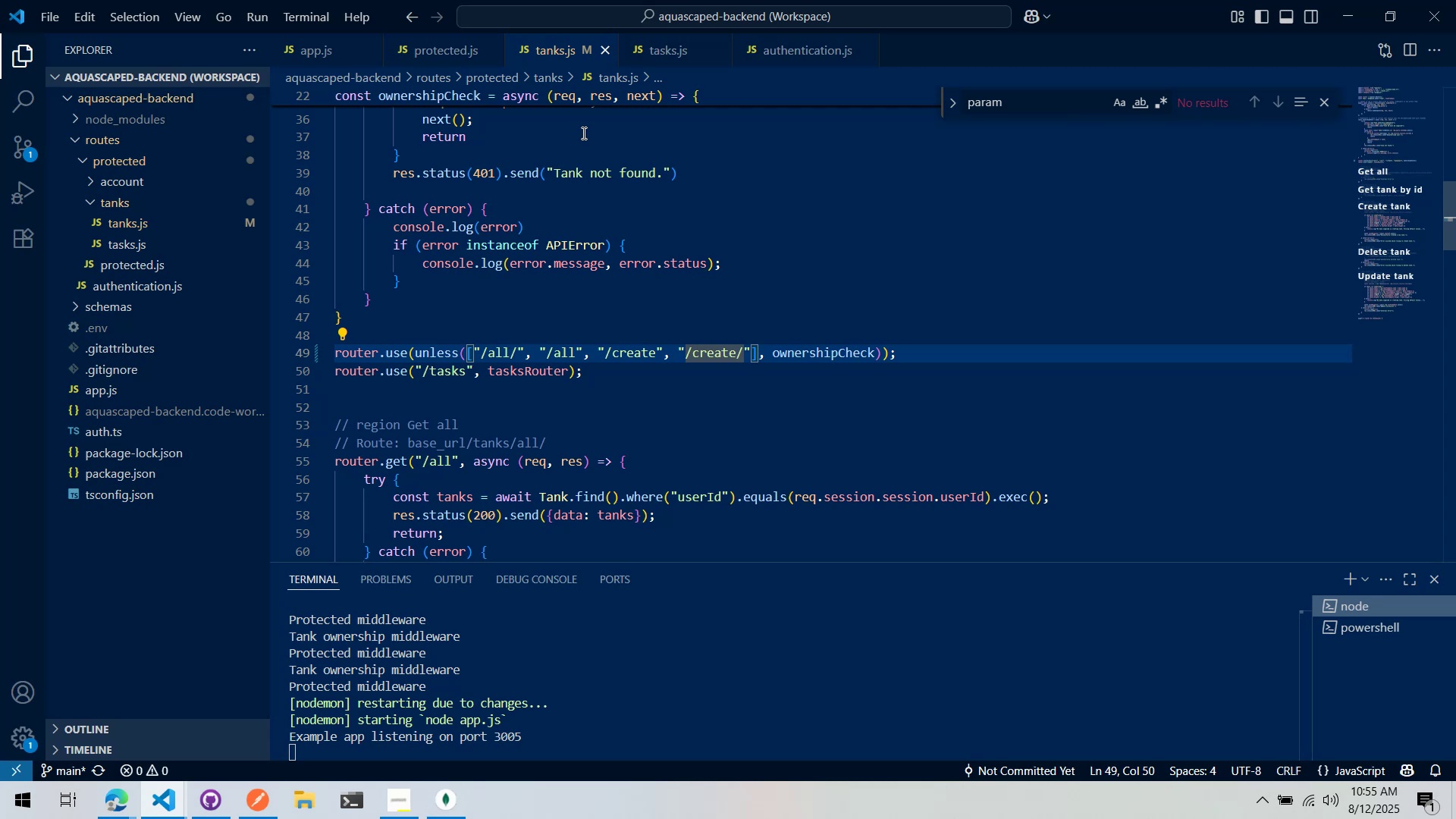 
key(Alt+Tab)
 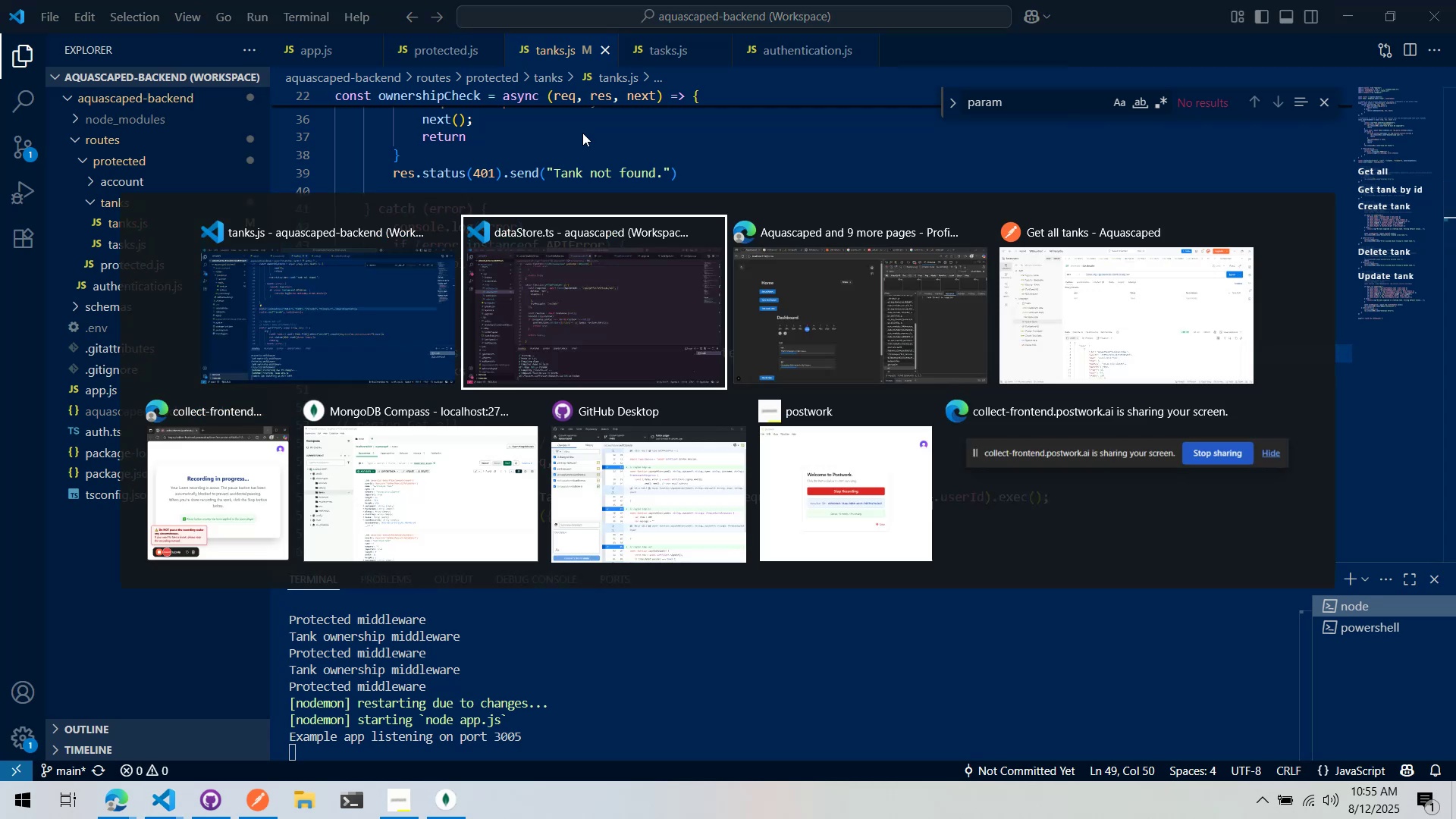 
key(Alt+Tab)
 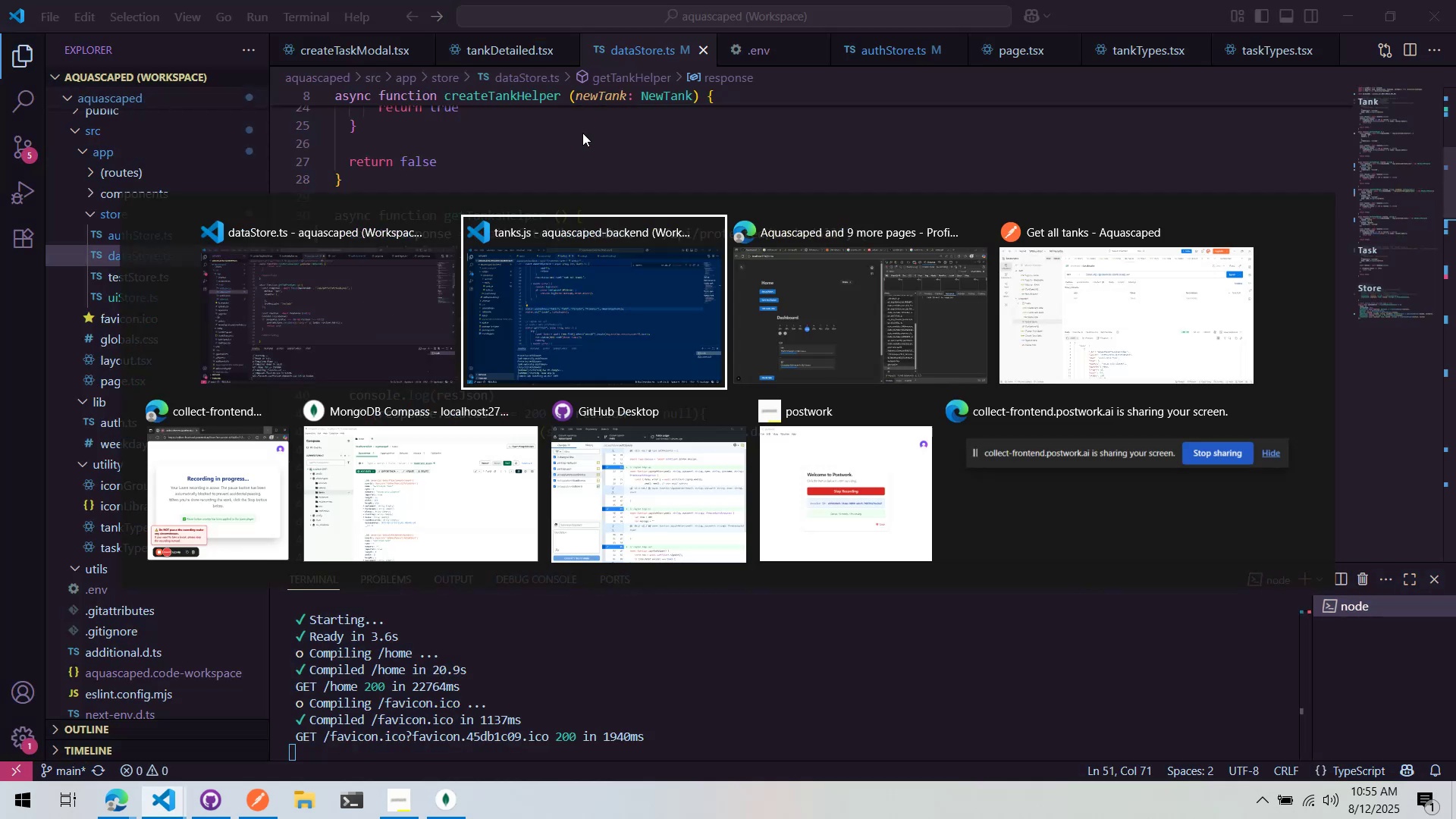 
key(Alt+Tab)
 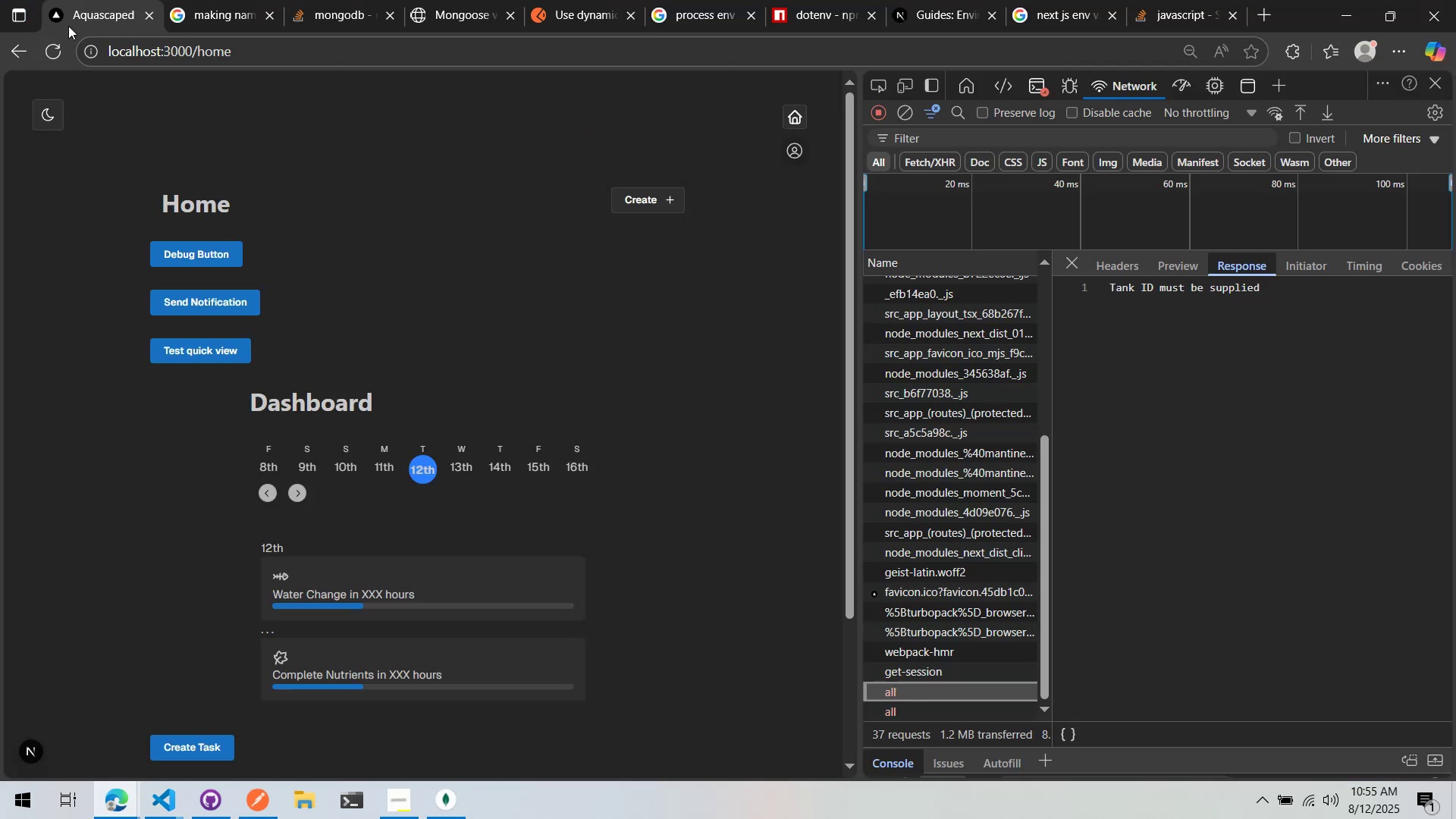 
left_click([65, 46])
 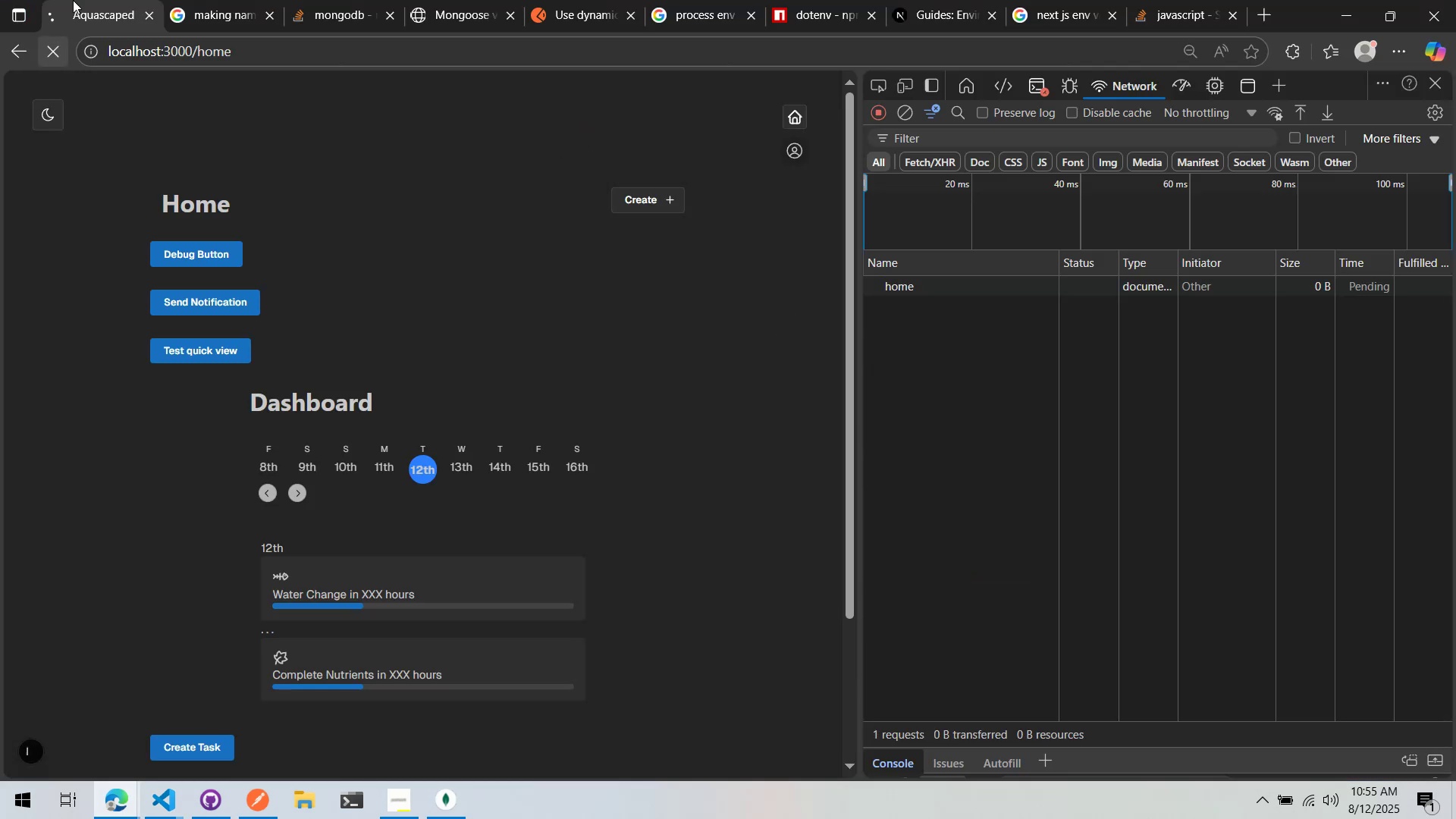 
mouse_move([248, -1])
 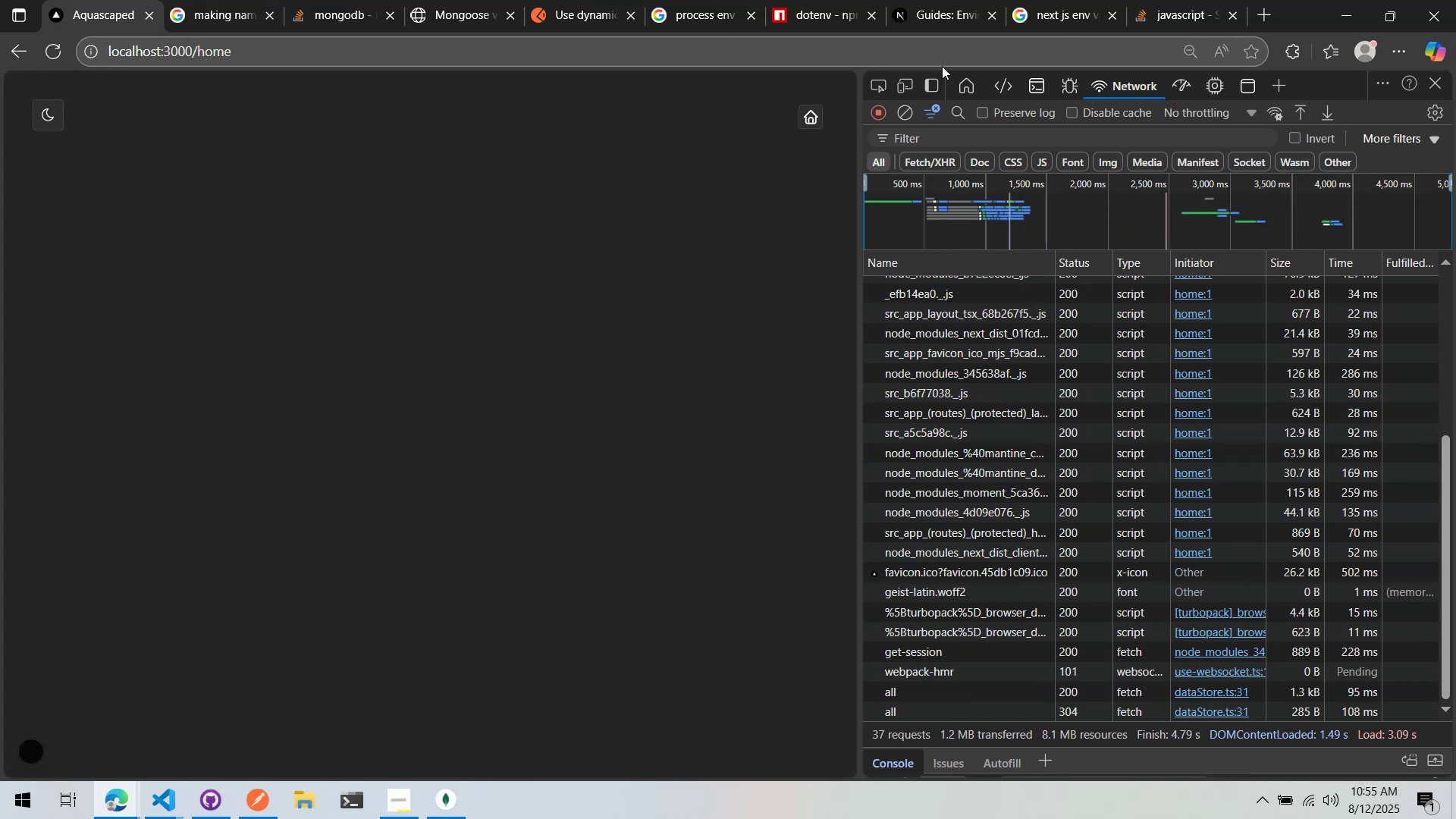 
wait(6.9)
 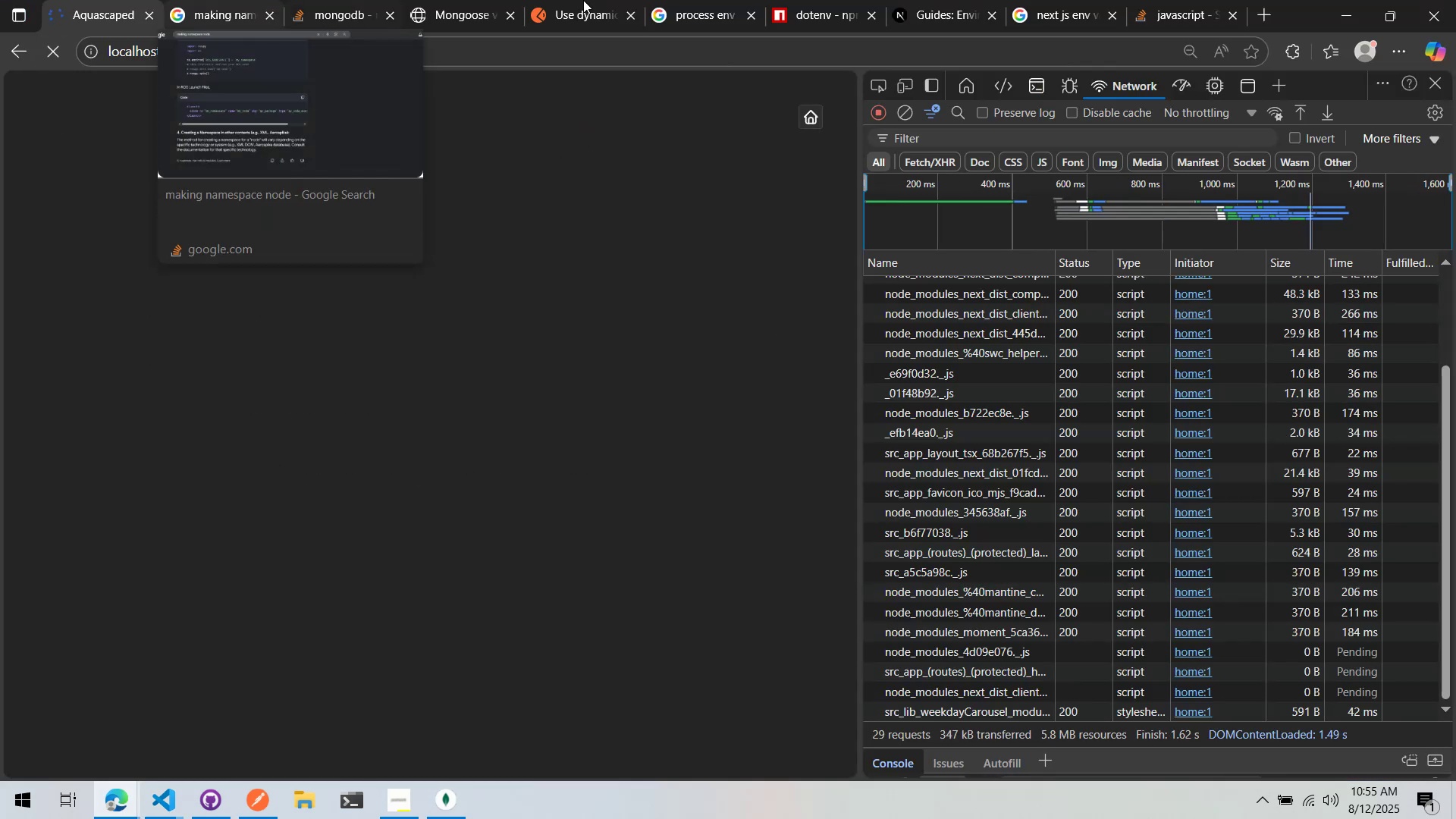 
scroll: coordinate [619, 241], scroll_direction: down, amount: 9.0
 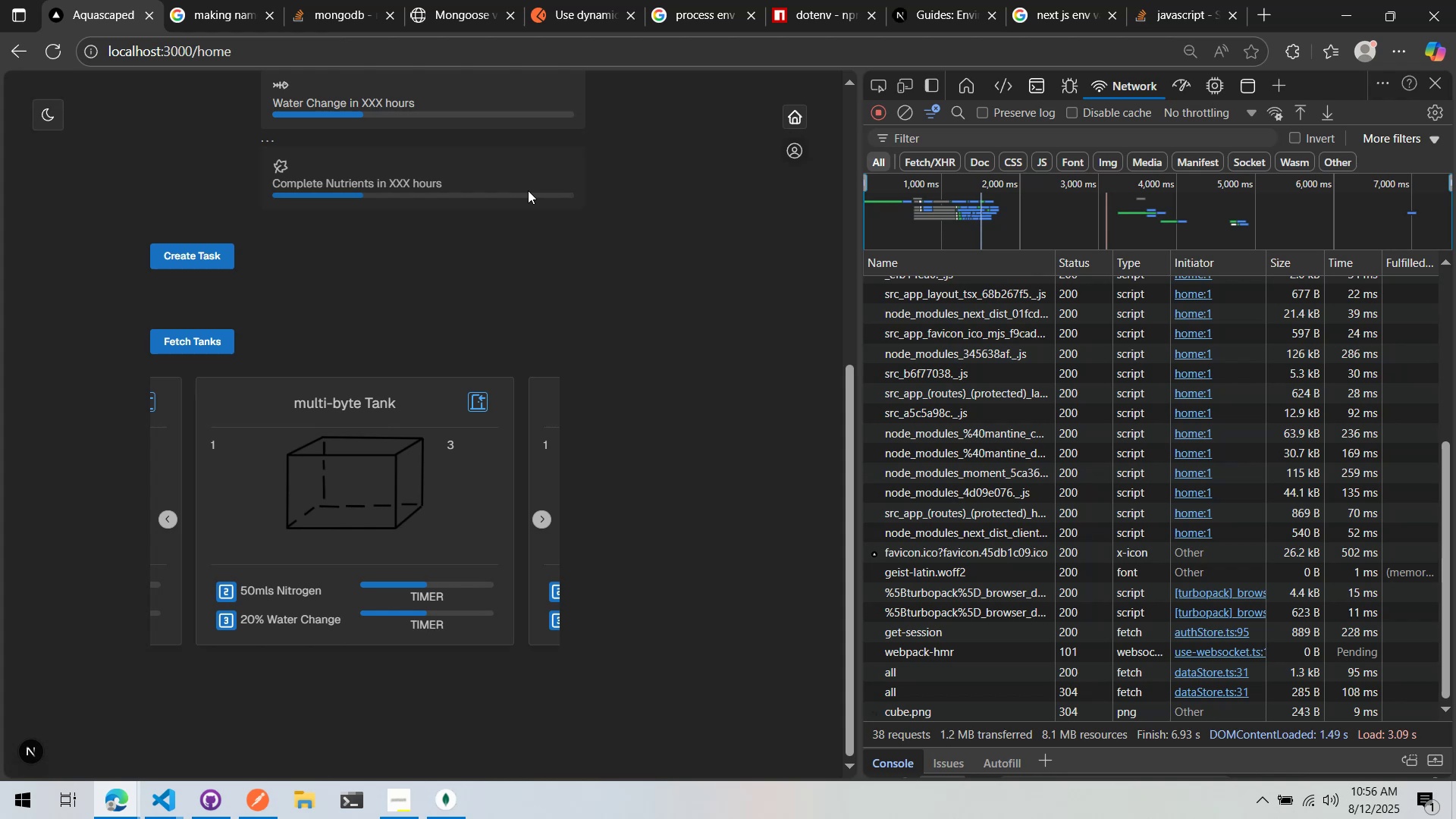 
wait(51.29)
 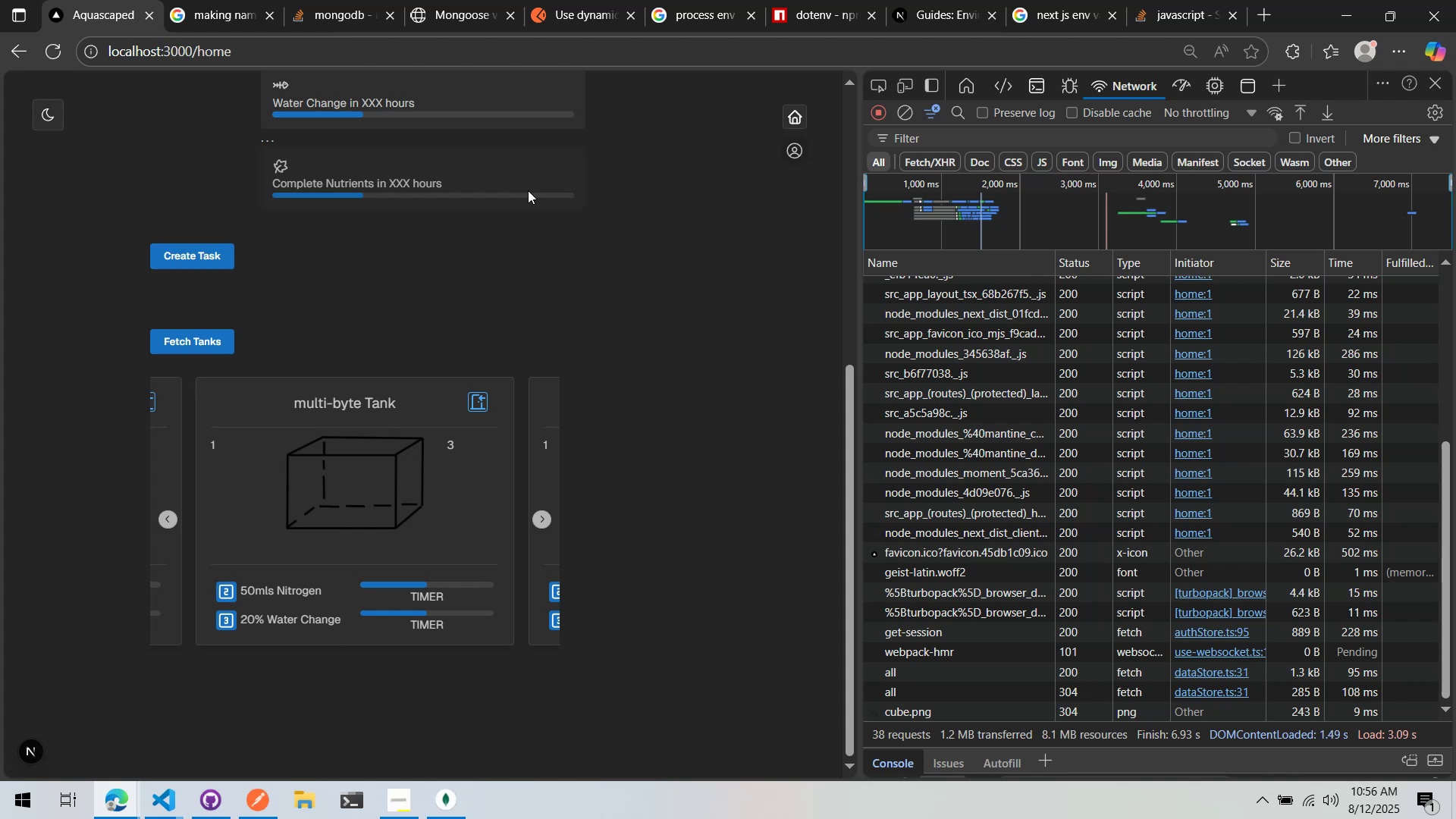 
key(Alt+AltLeft)
 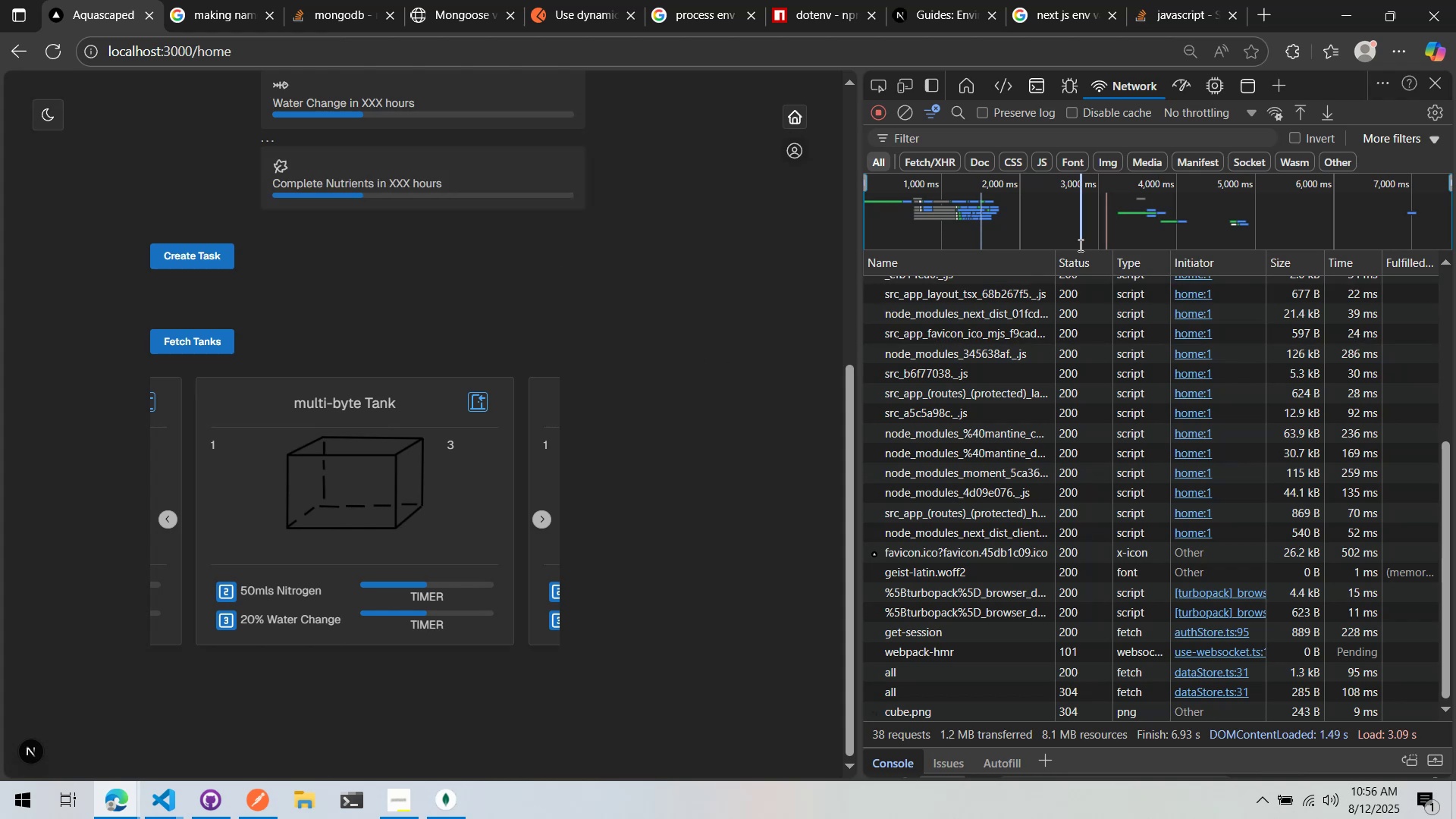 
key(Alt+Tab)
 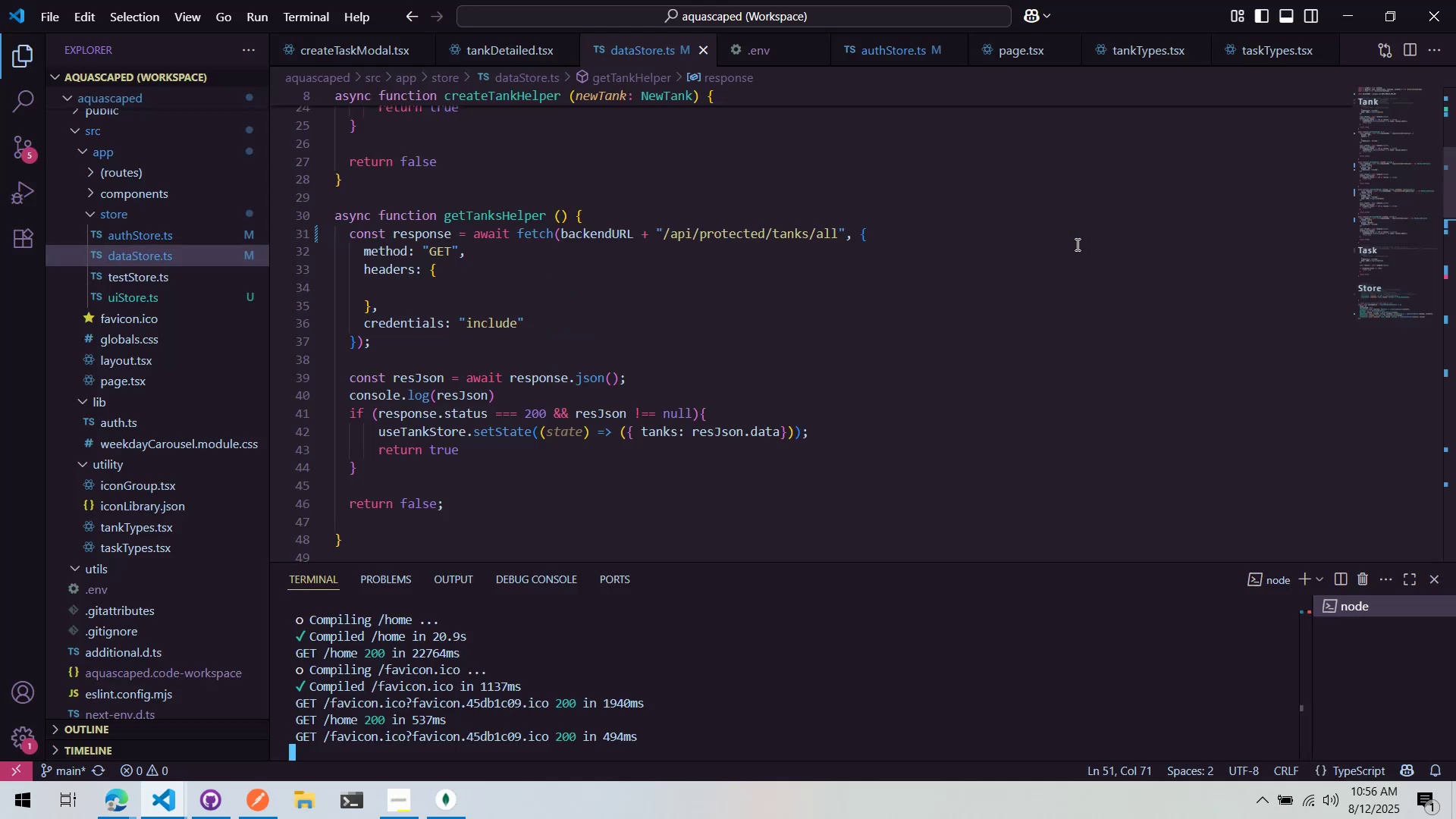 
scroll: coordinate [1067, 256], scroll_direction: up, amount: 8.0
 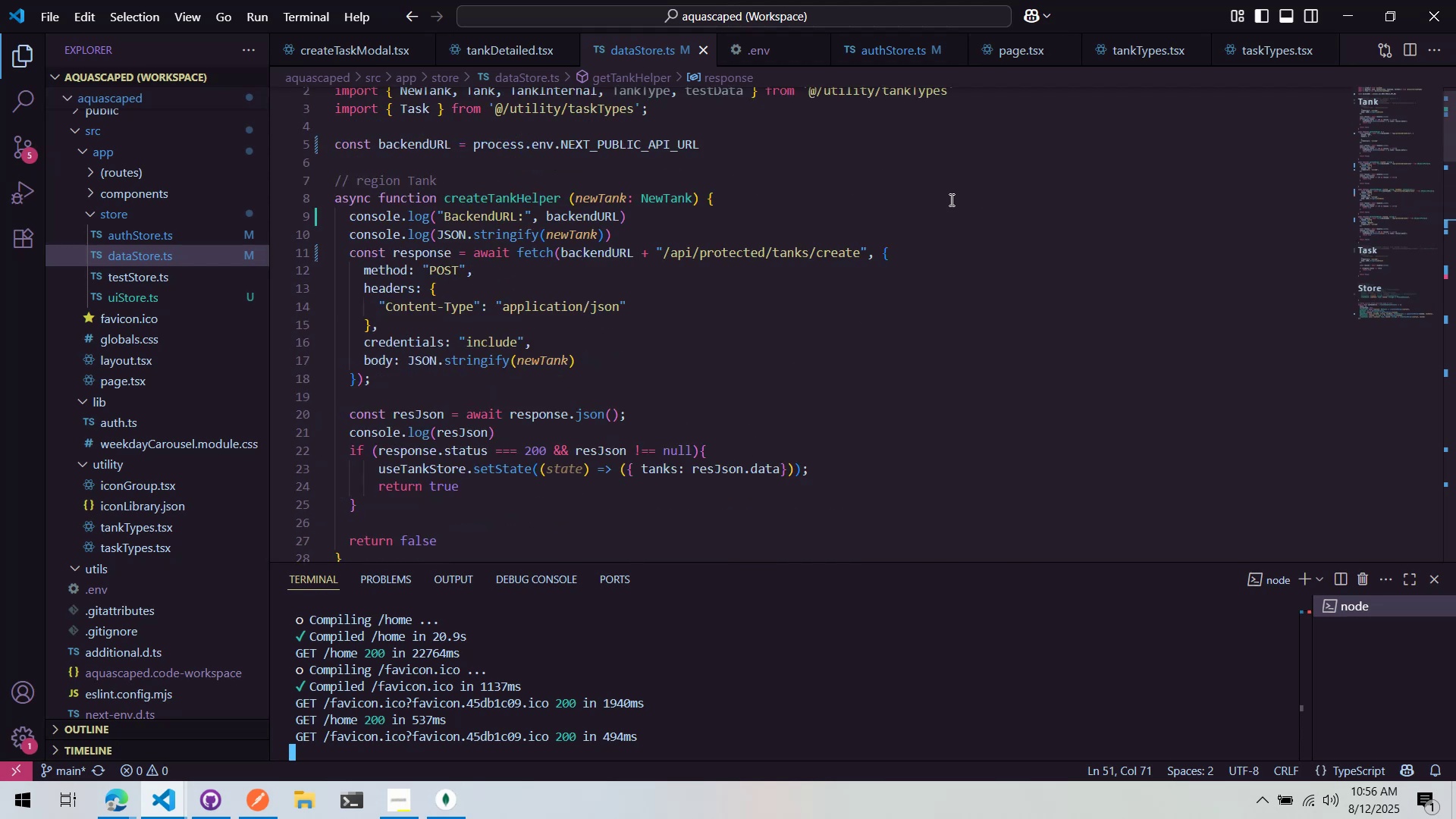 
wait(8.71)
 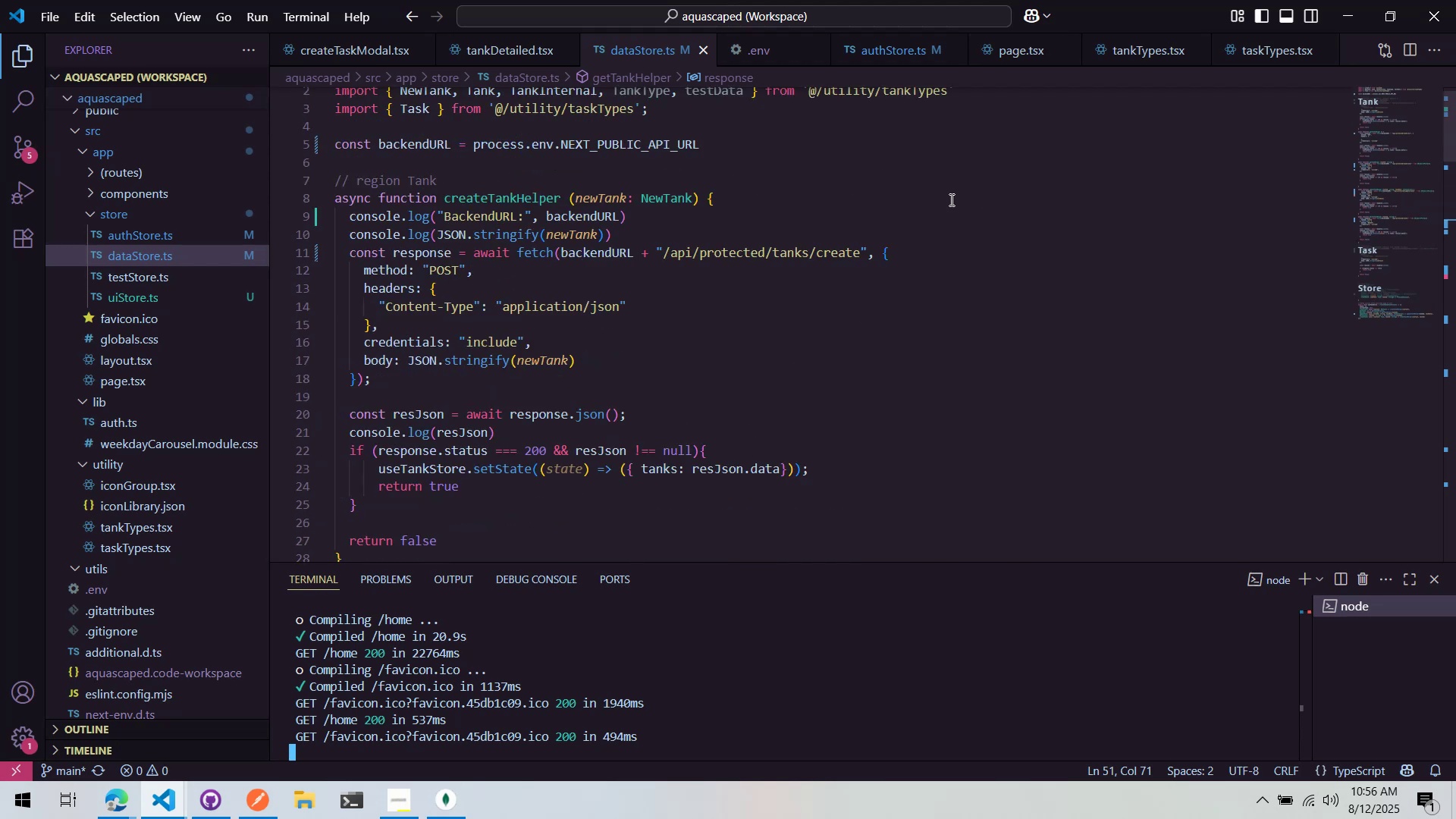 
scroll: coordinate [835, 519], scroll_direction: down, amount: 6.0
 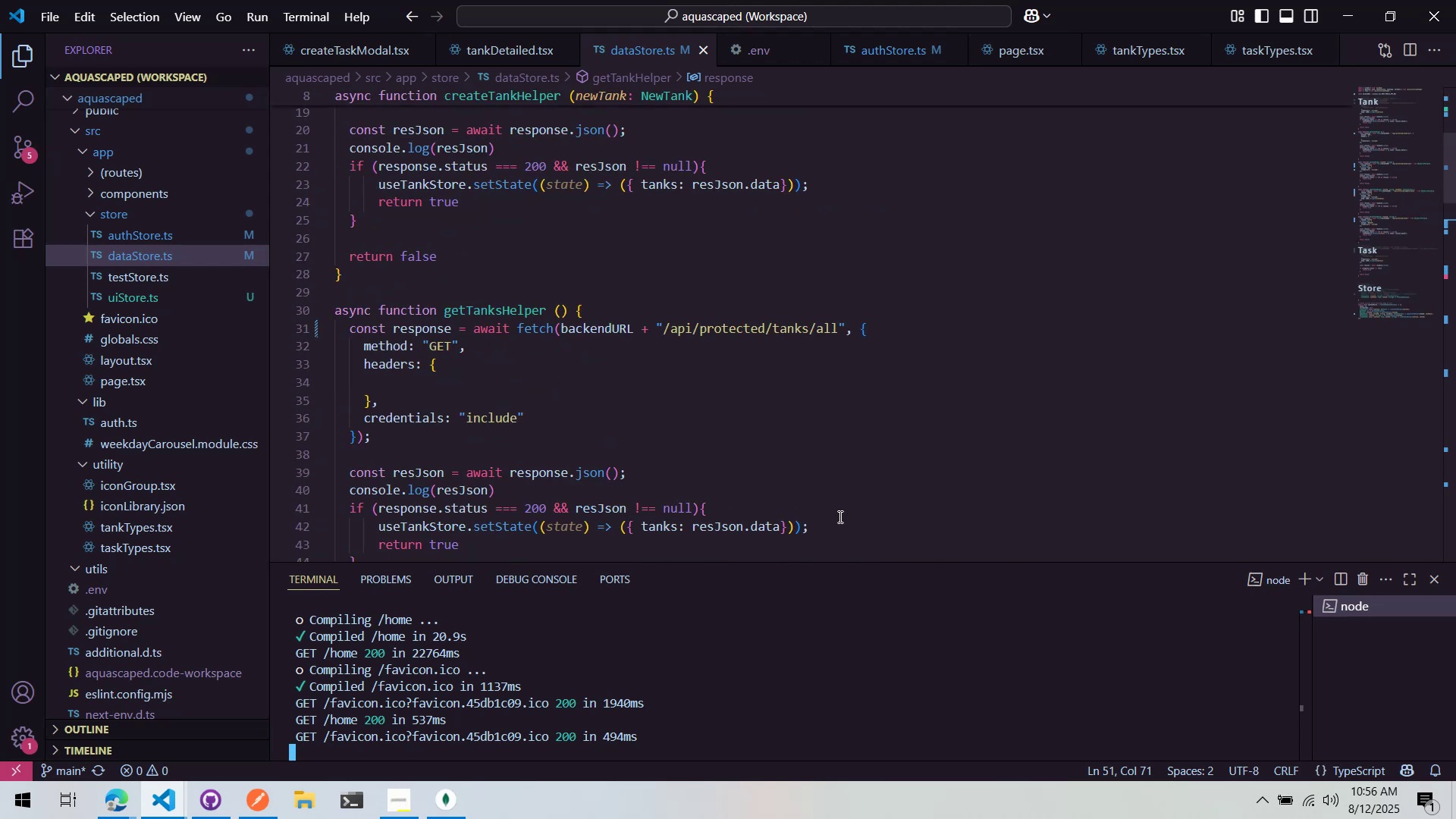 
key(Alt+AltLeft)
 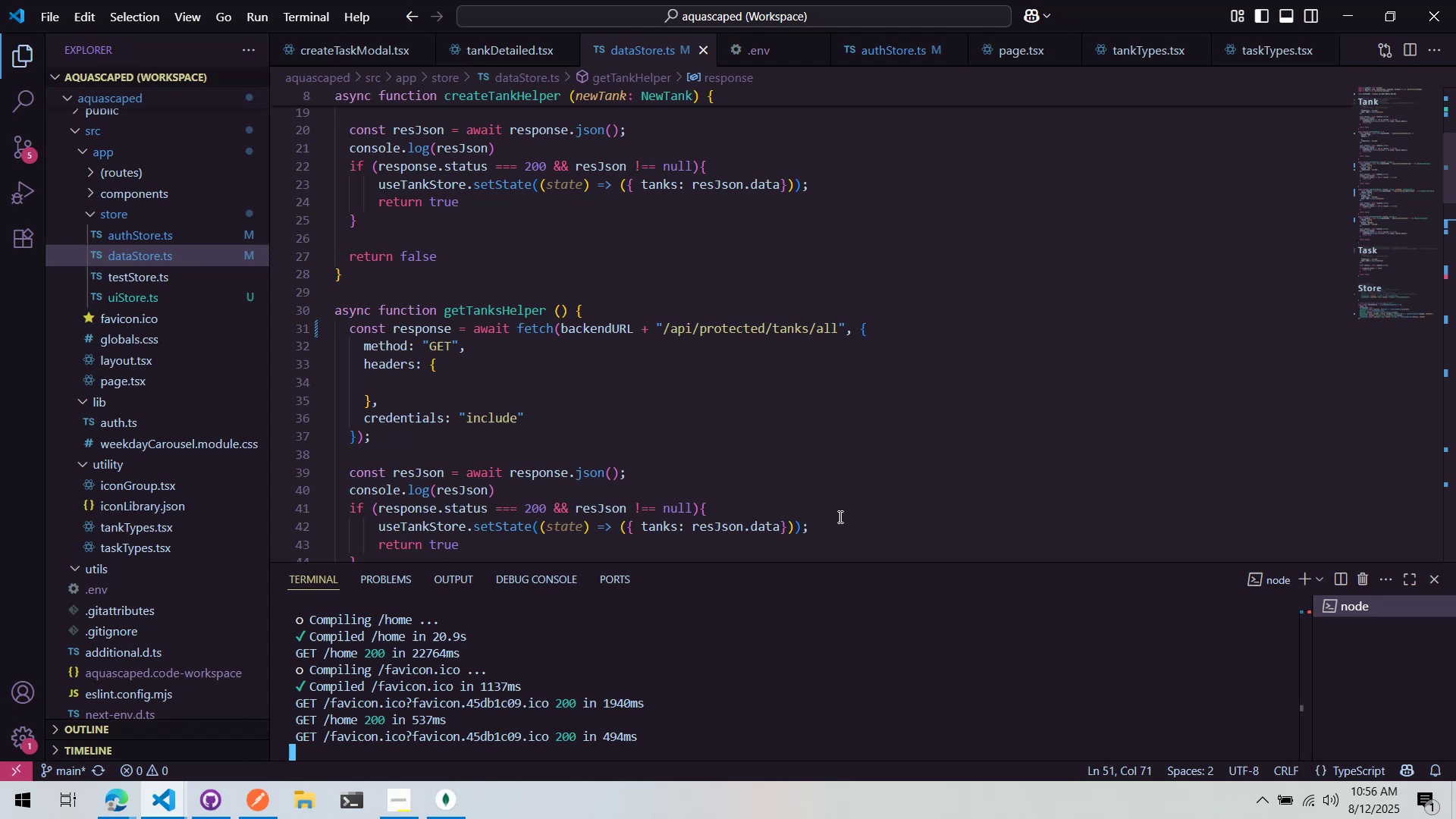 
key(Alt+Tab)
 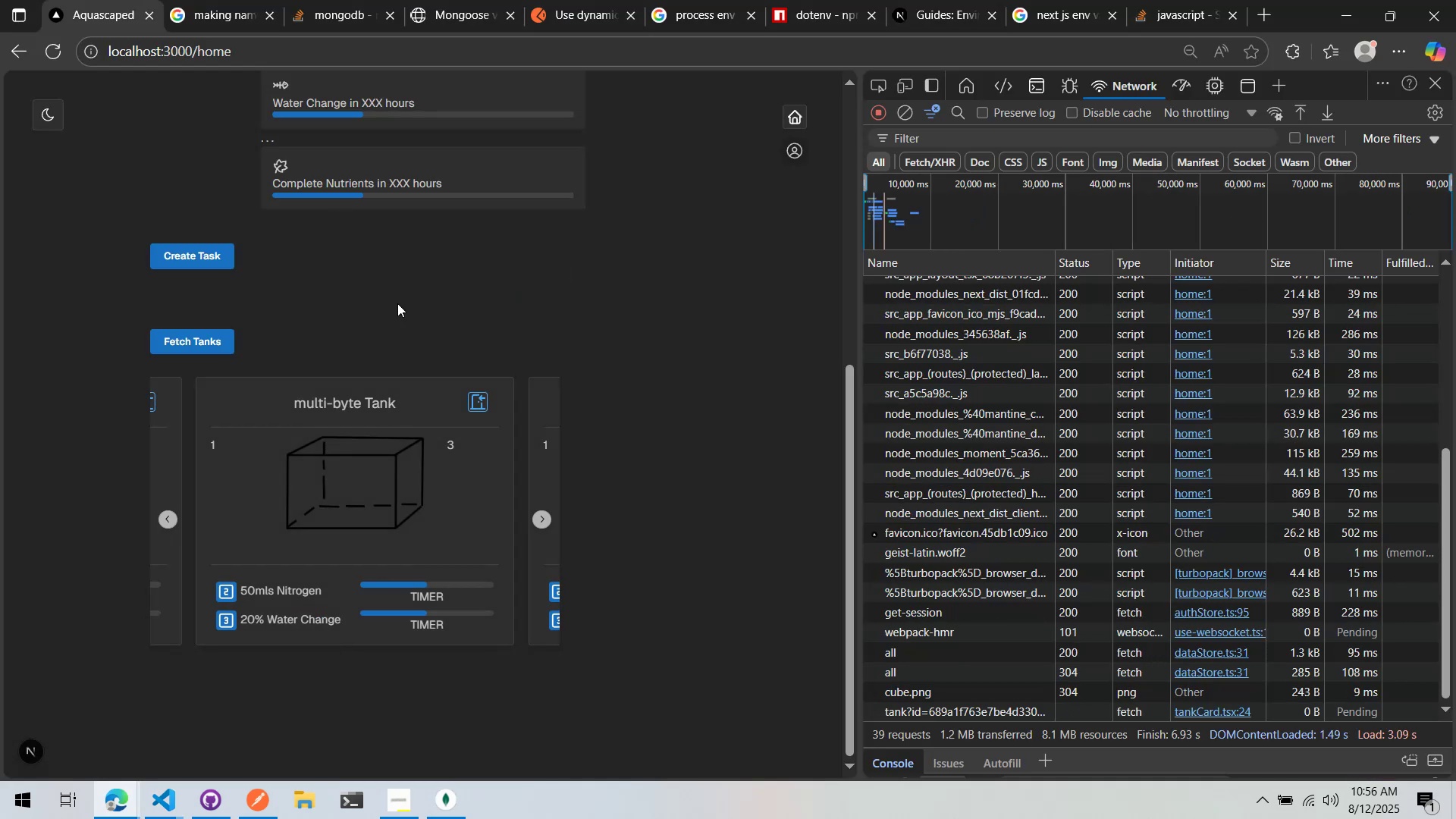 
wait(12.24)
 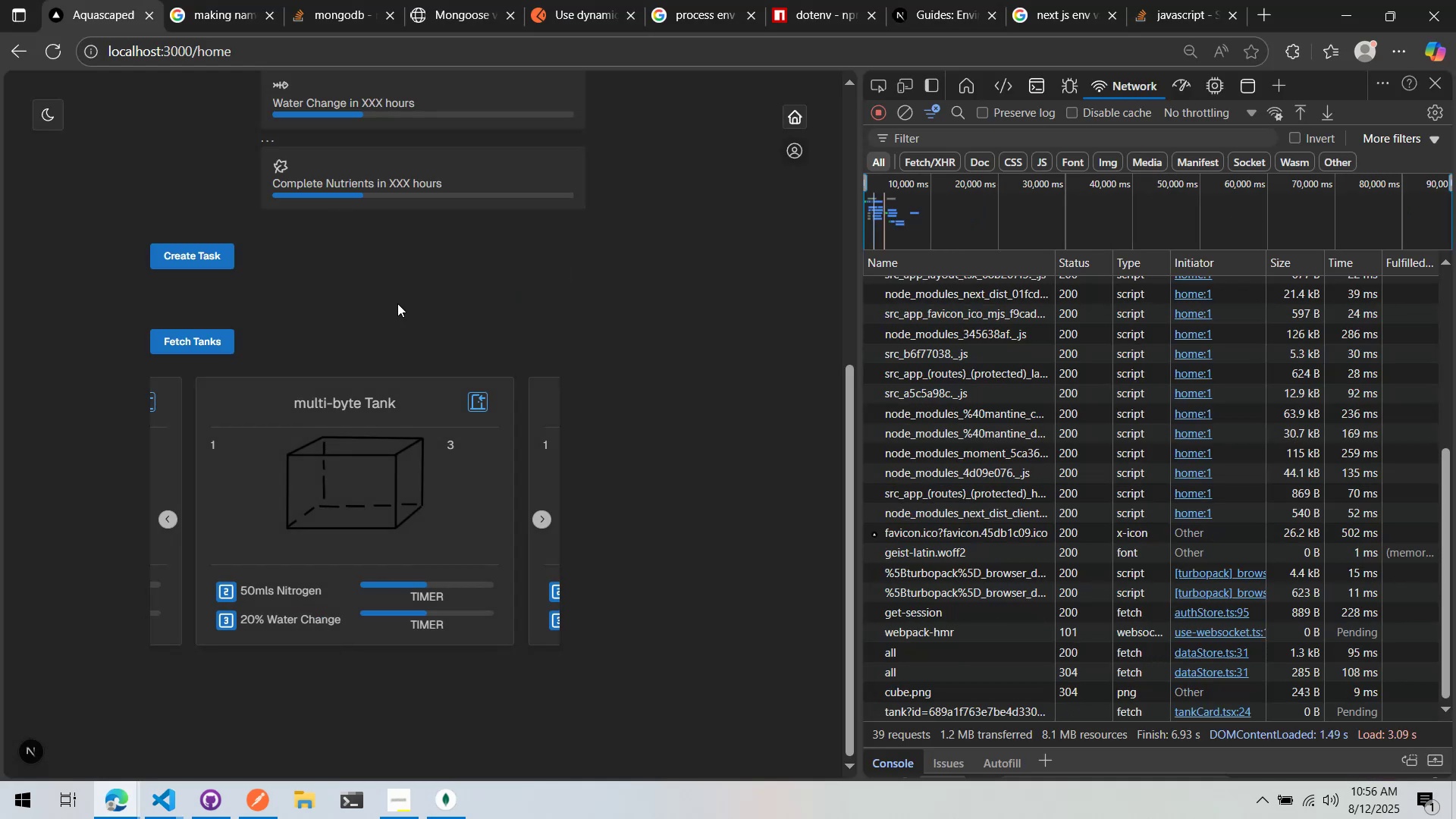 
left_click([880, 83])
 